 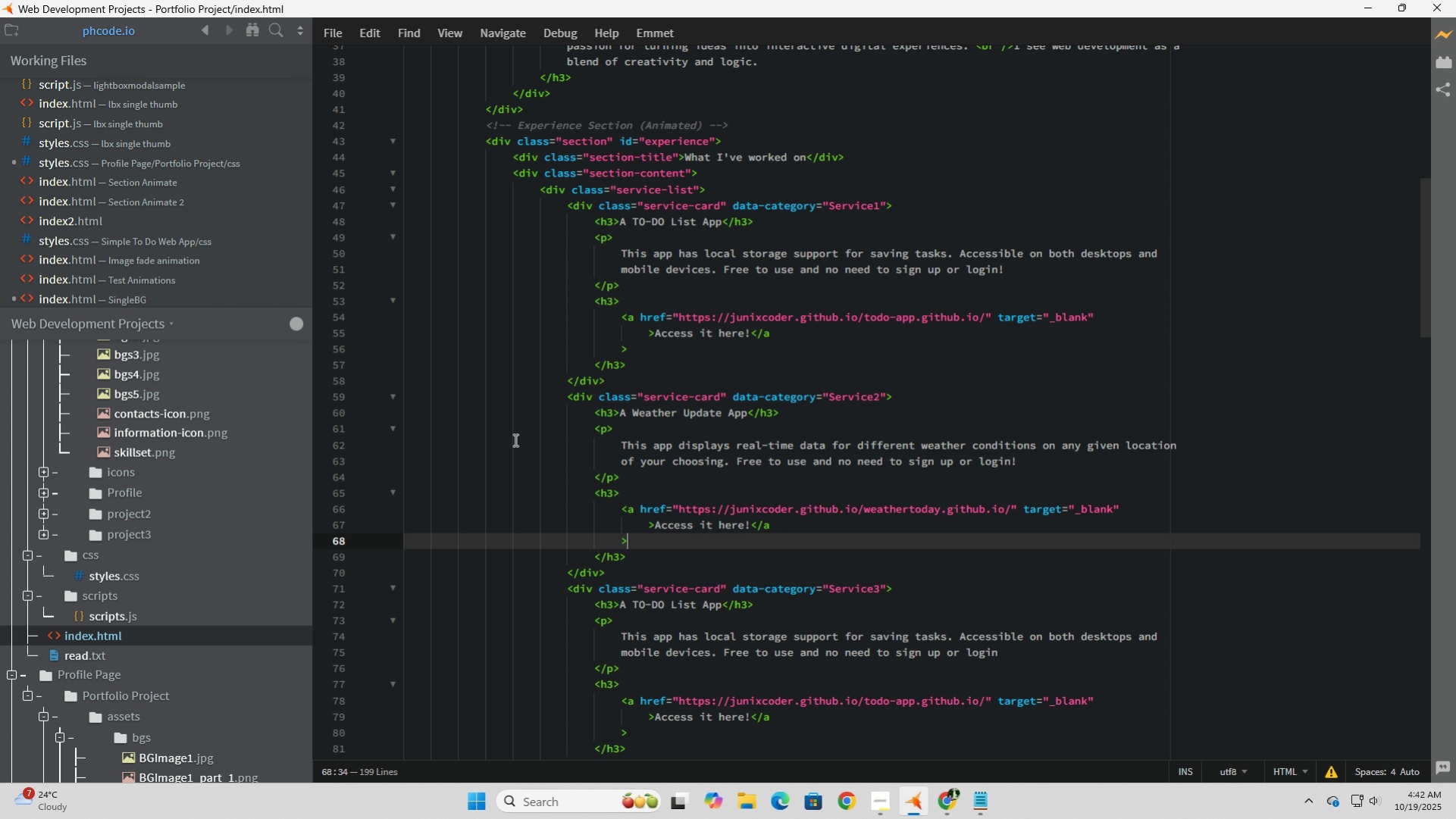 
scroll: coordinate [712, 501], scroll_direction: down, amount: 2.0
 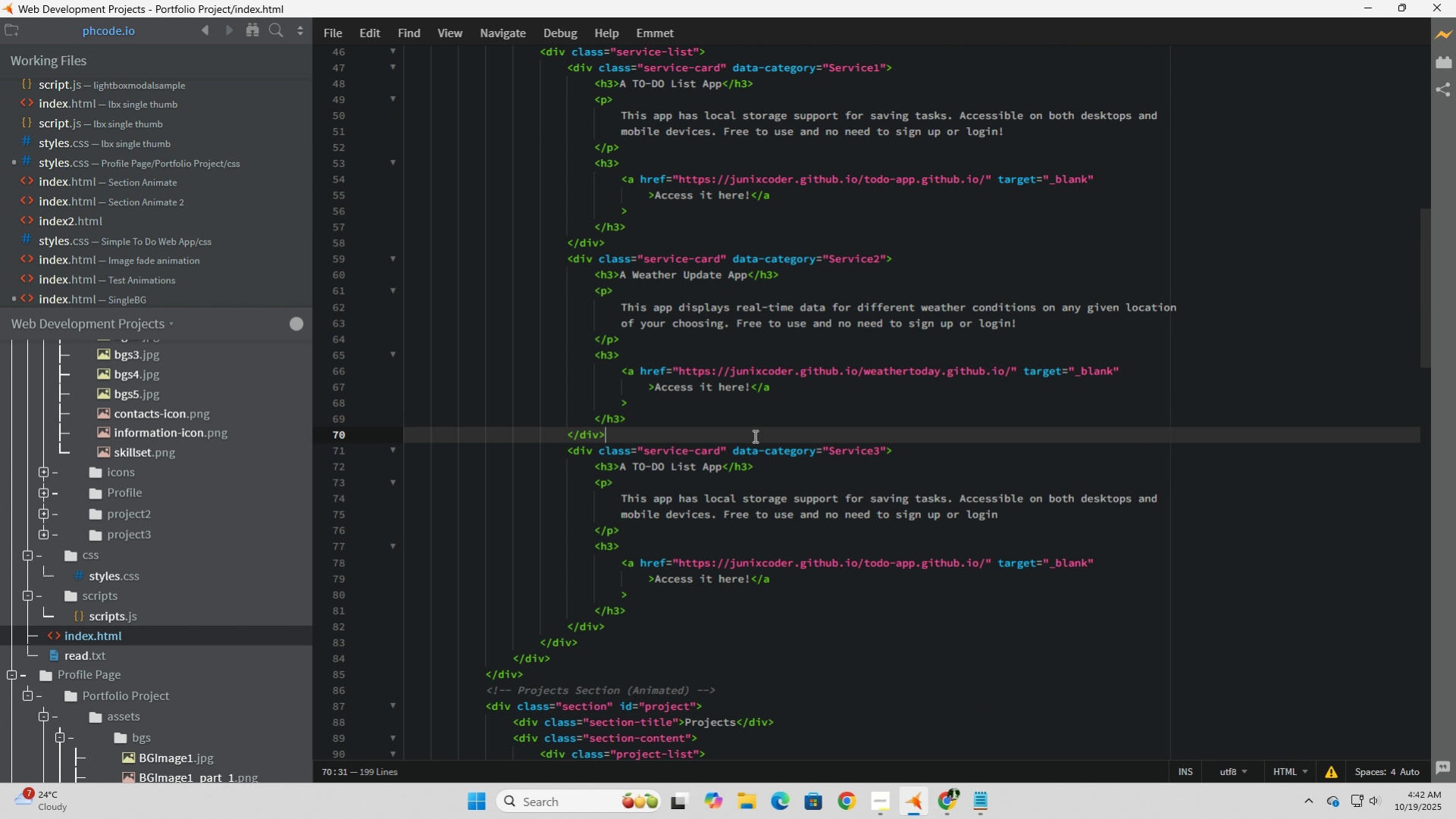 
left_click([753, 436])
 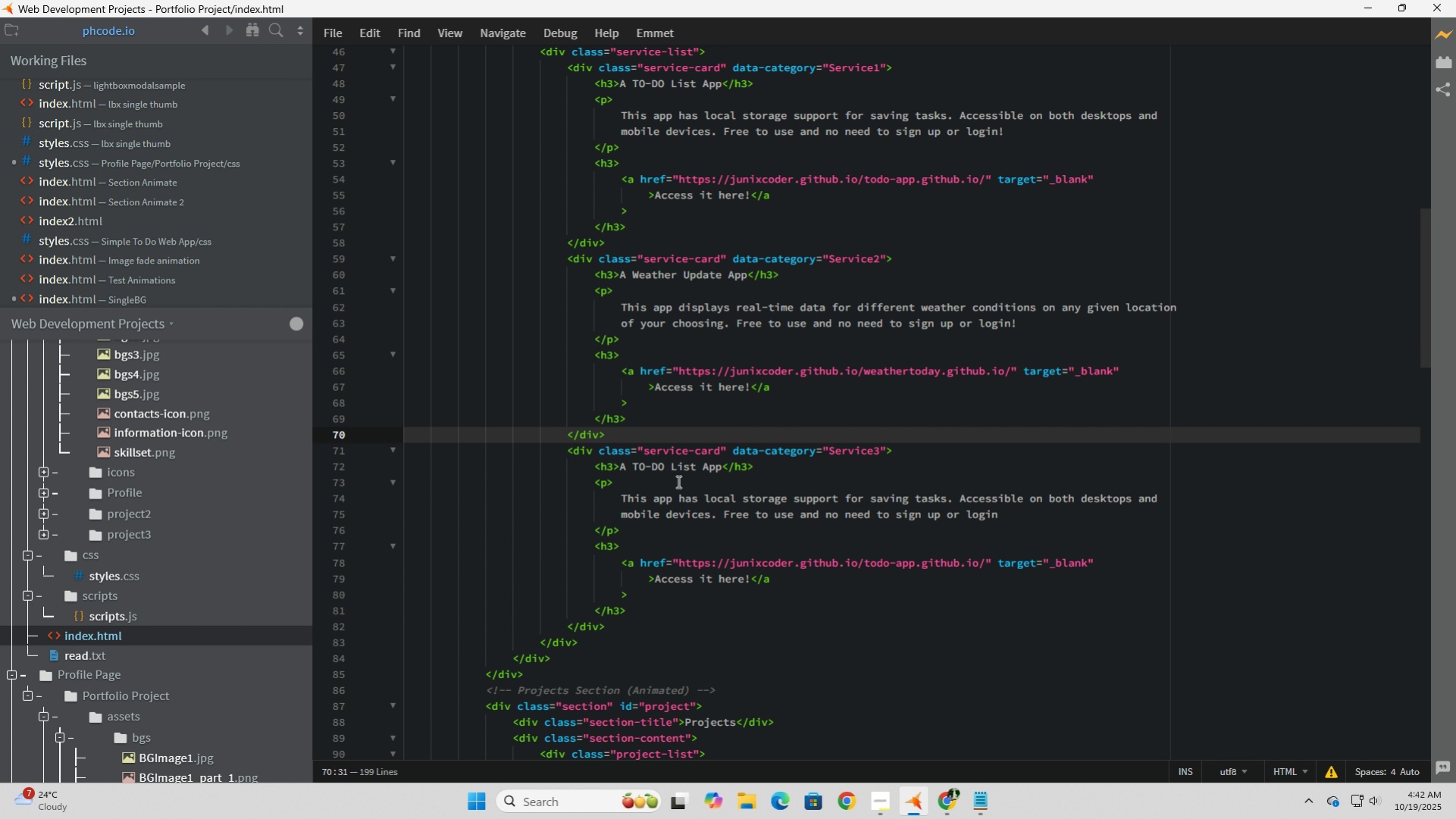 
wait(5.28)
 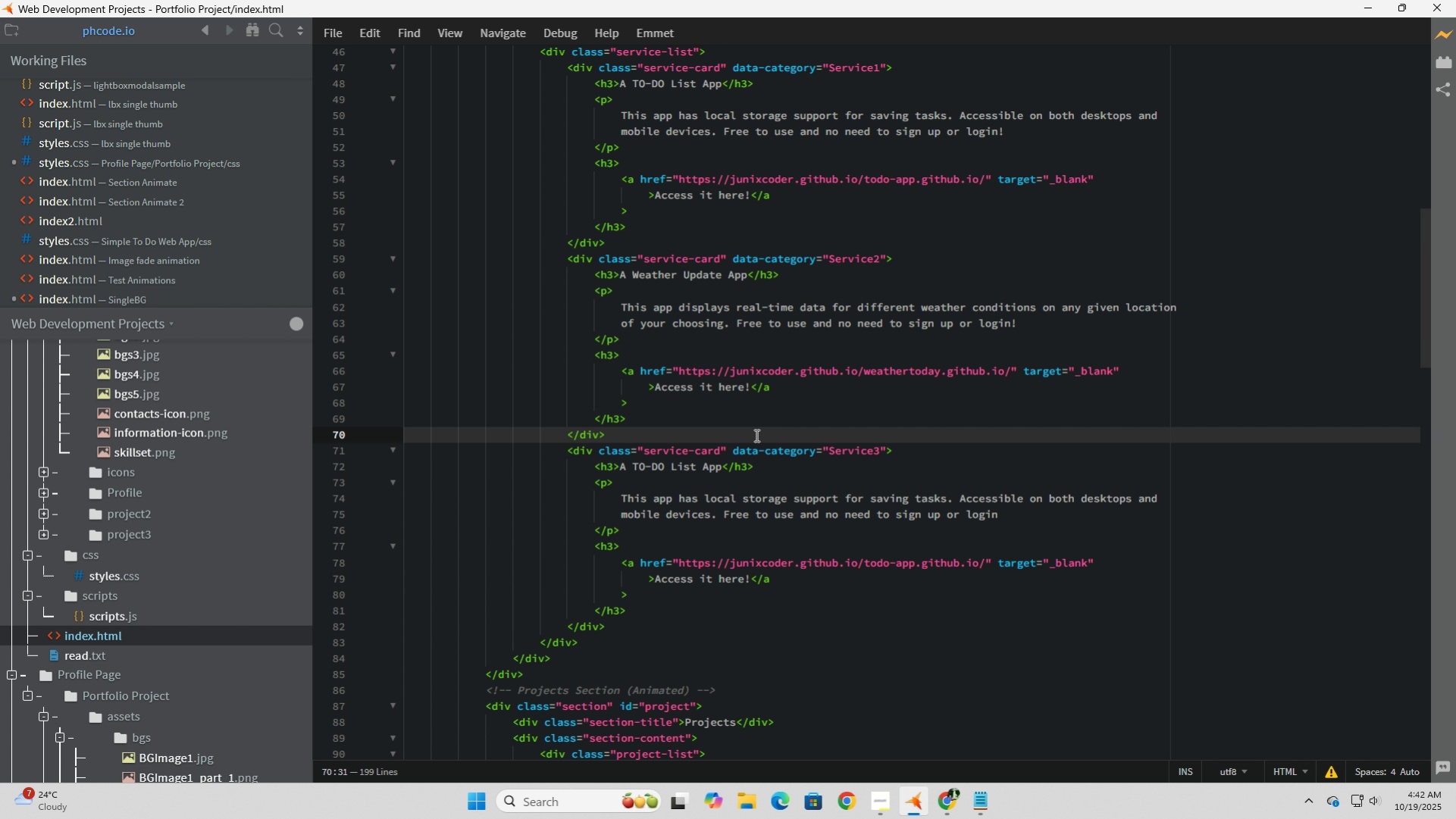 
left_click_drag(start_coordinate=[720, 468], to_coordinate=[661, 473])
 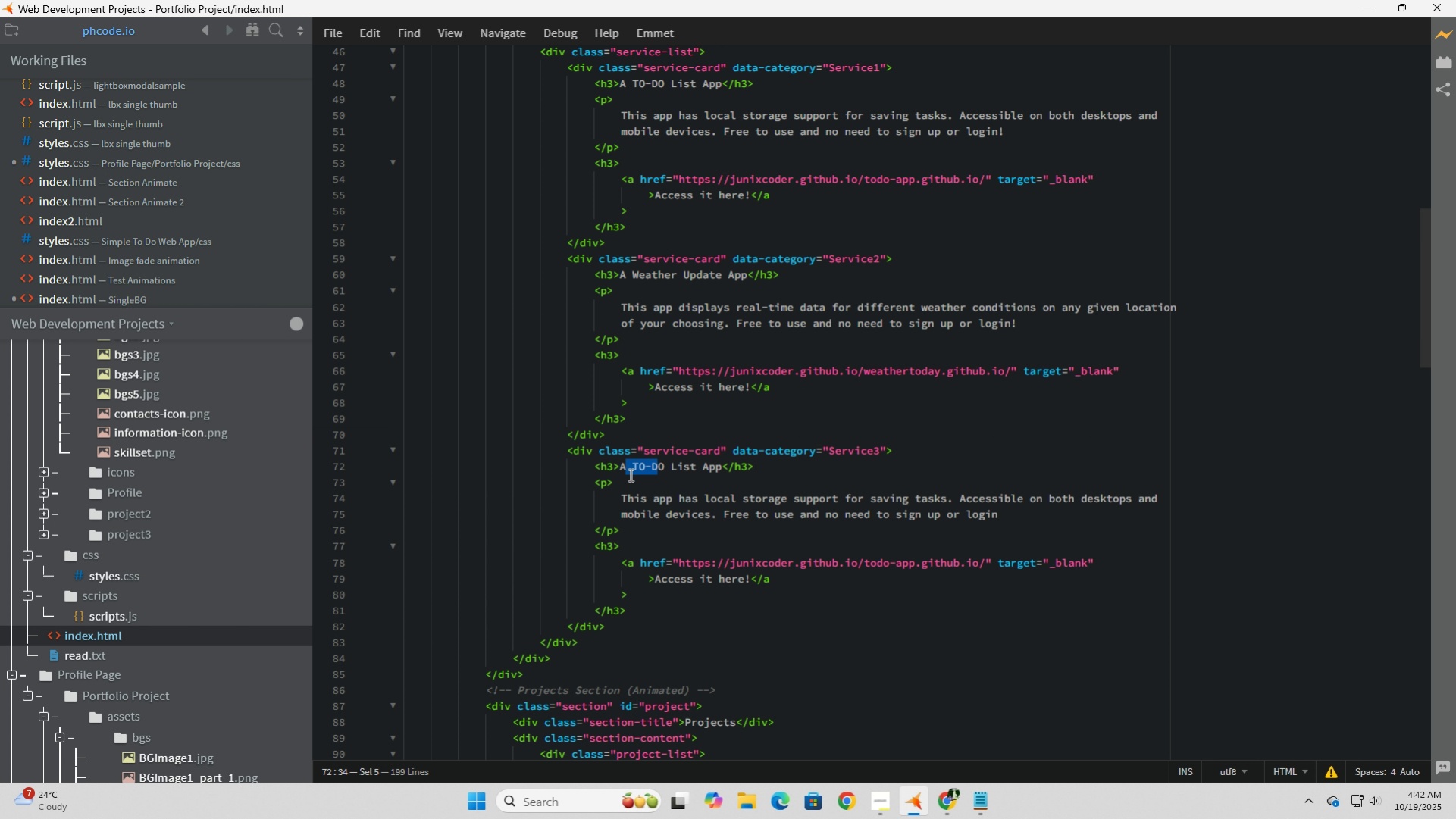 
left_click_drag(start_coordinate=[659, 473], to_coordinate=[630, 474])
 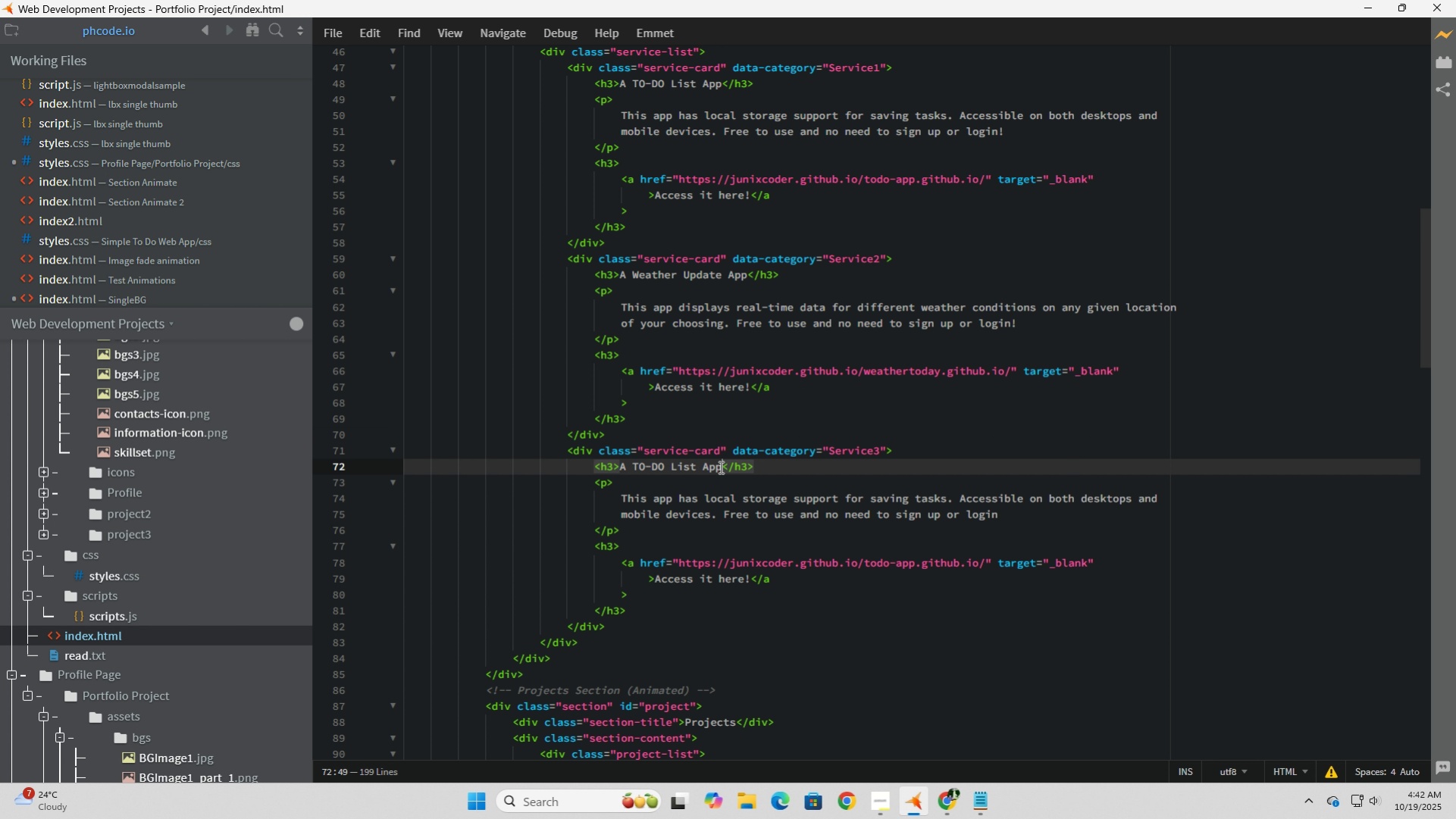 
left_click([719, 467])
 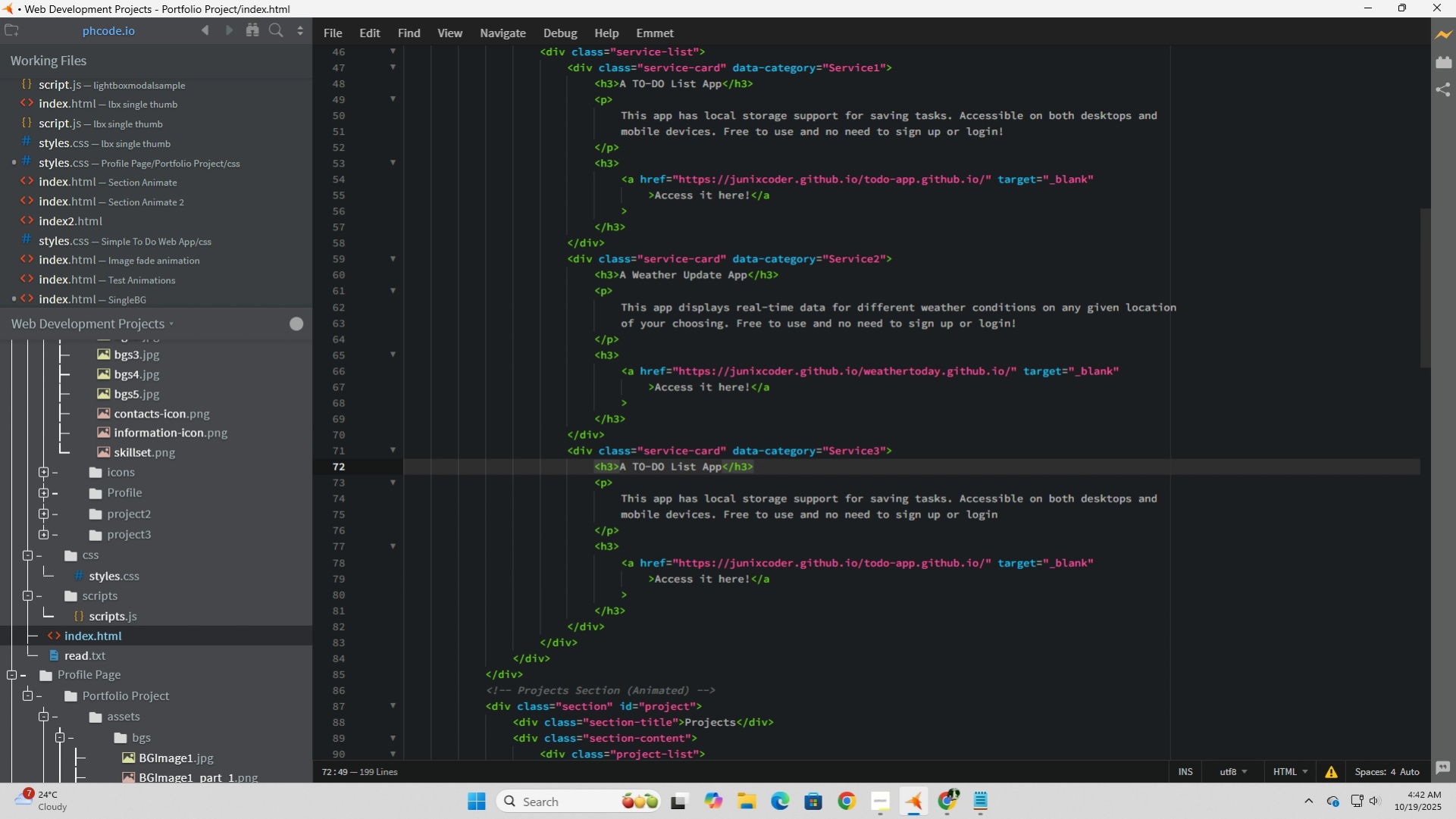 
key(Backspace)
key(Backspace)
key(Backspace)
key(Backspace)
key(Backspace)
key(Backspace)
key(Backspace)
type(My Blog)
 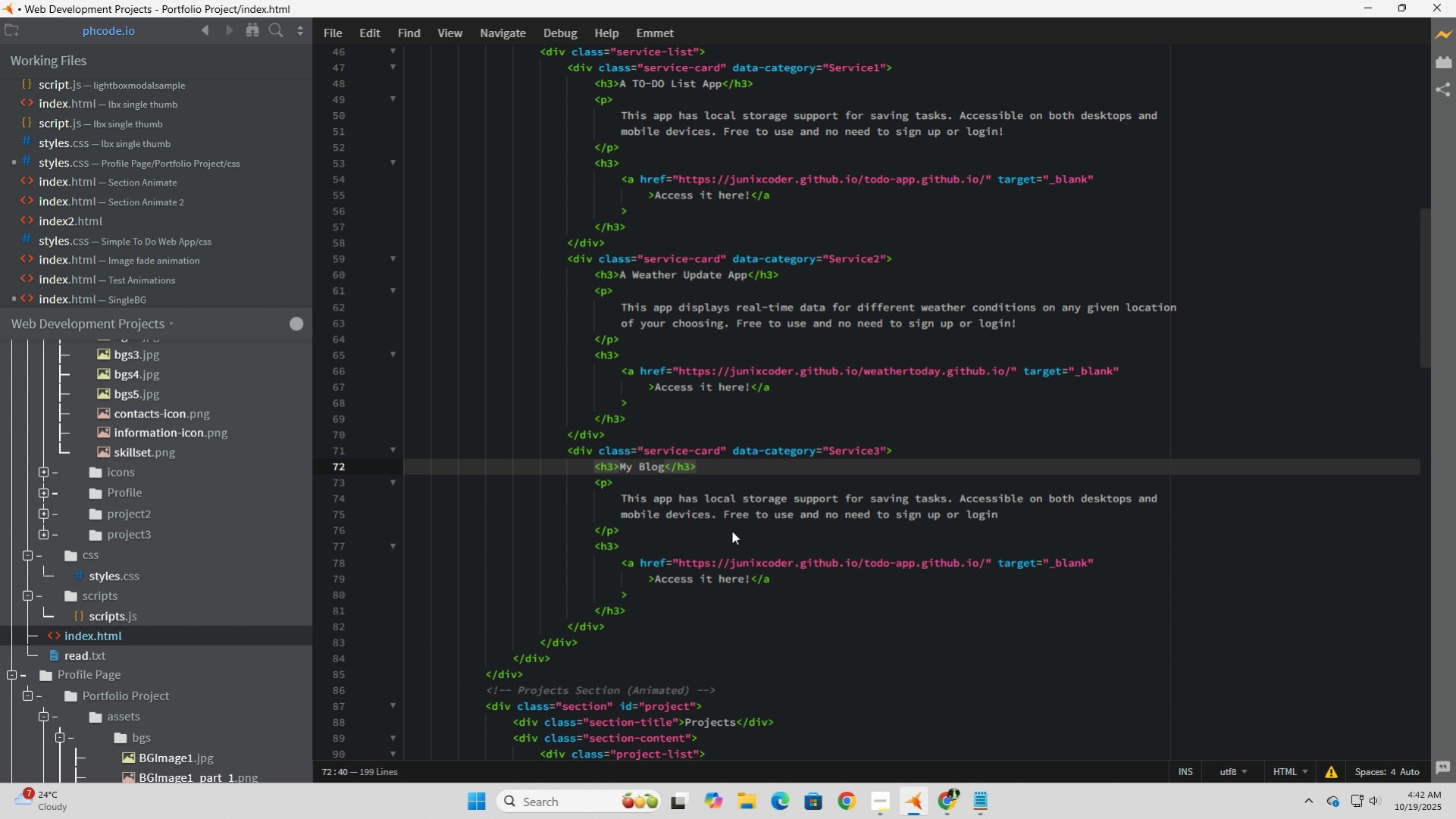 
left_click([637, 464])
 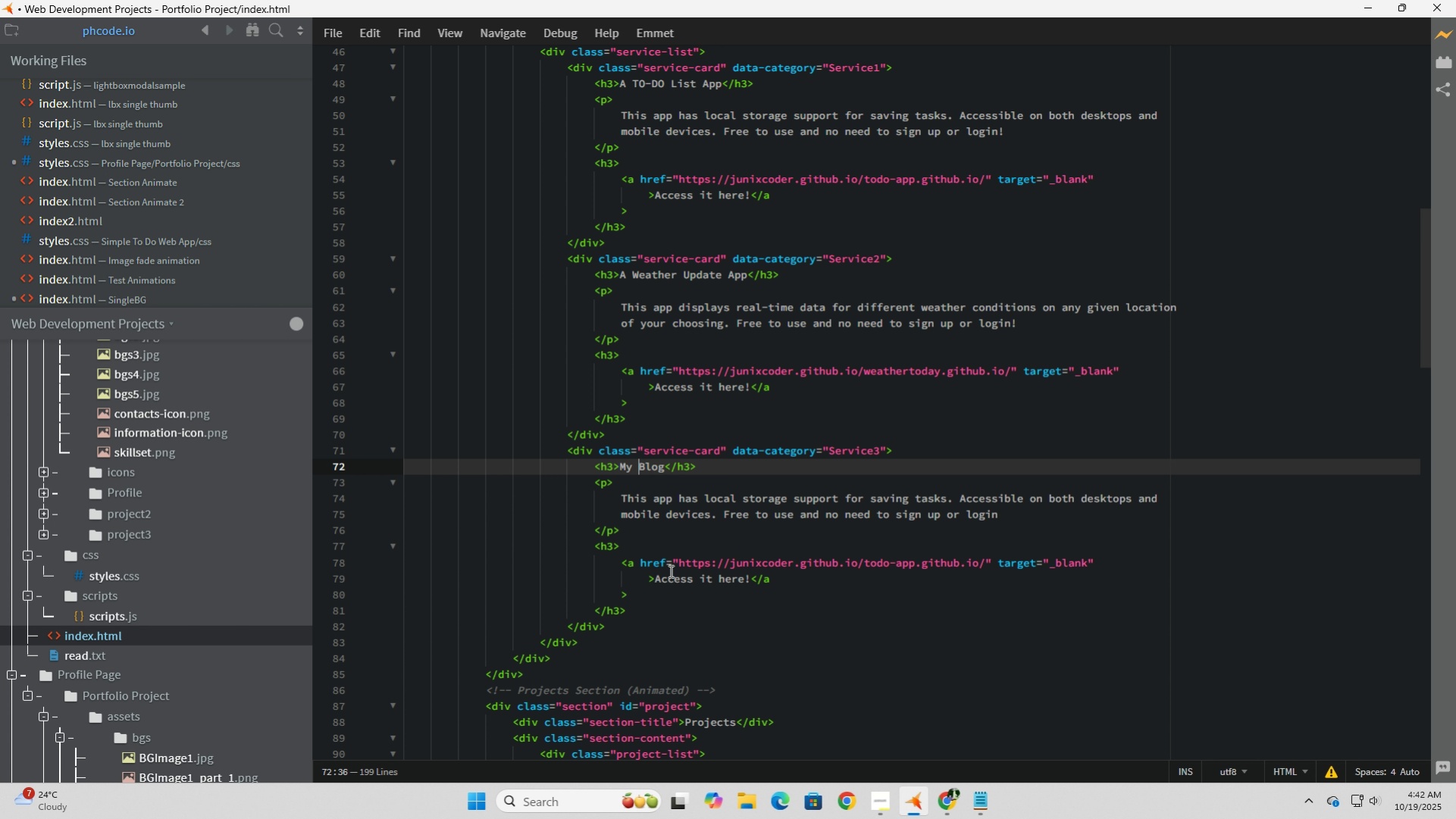 
hold_key(key=ShiftLeft, duration=1.53)
 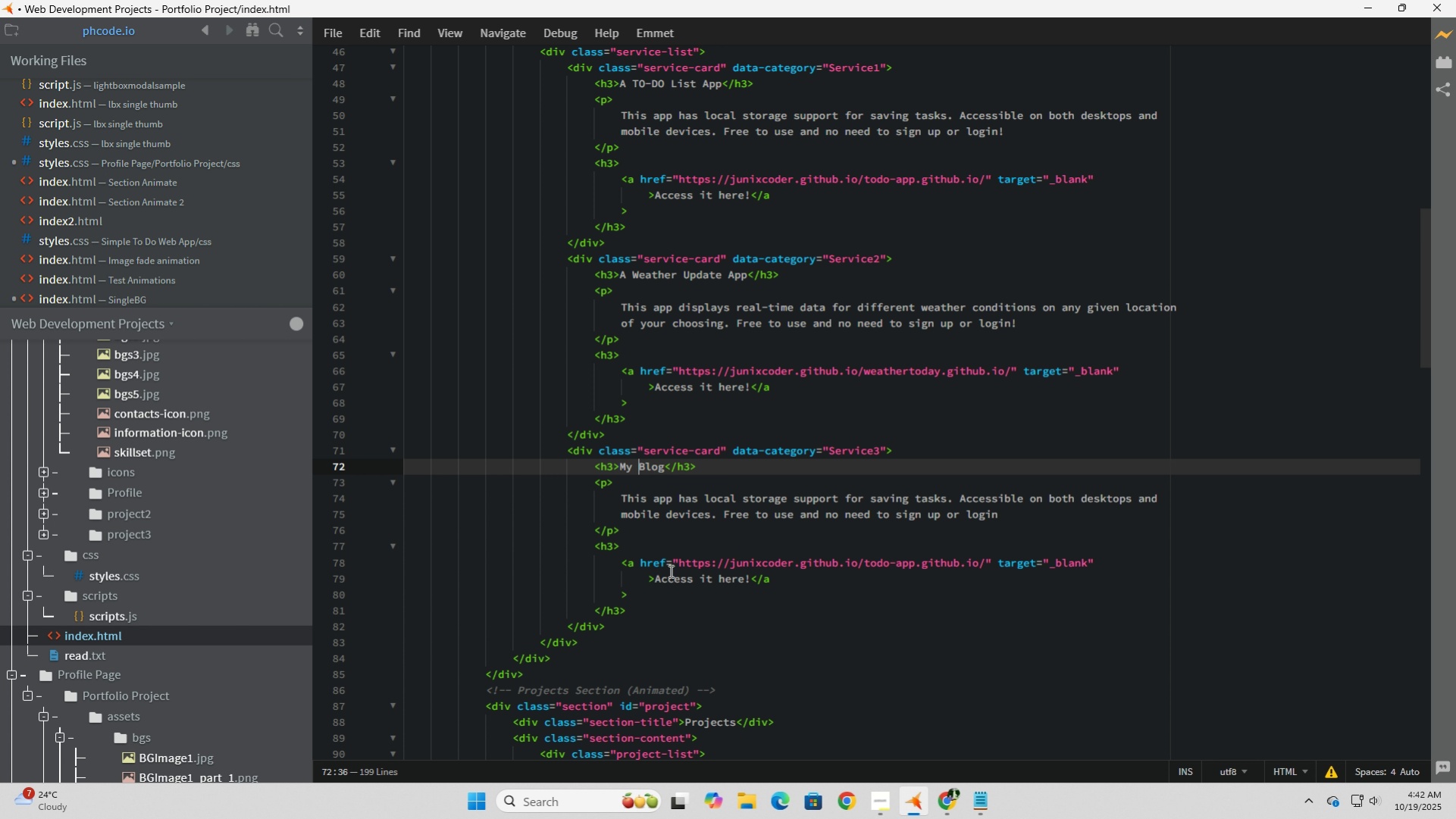 
key(Shift+ShiftLeft)
 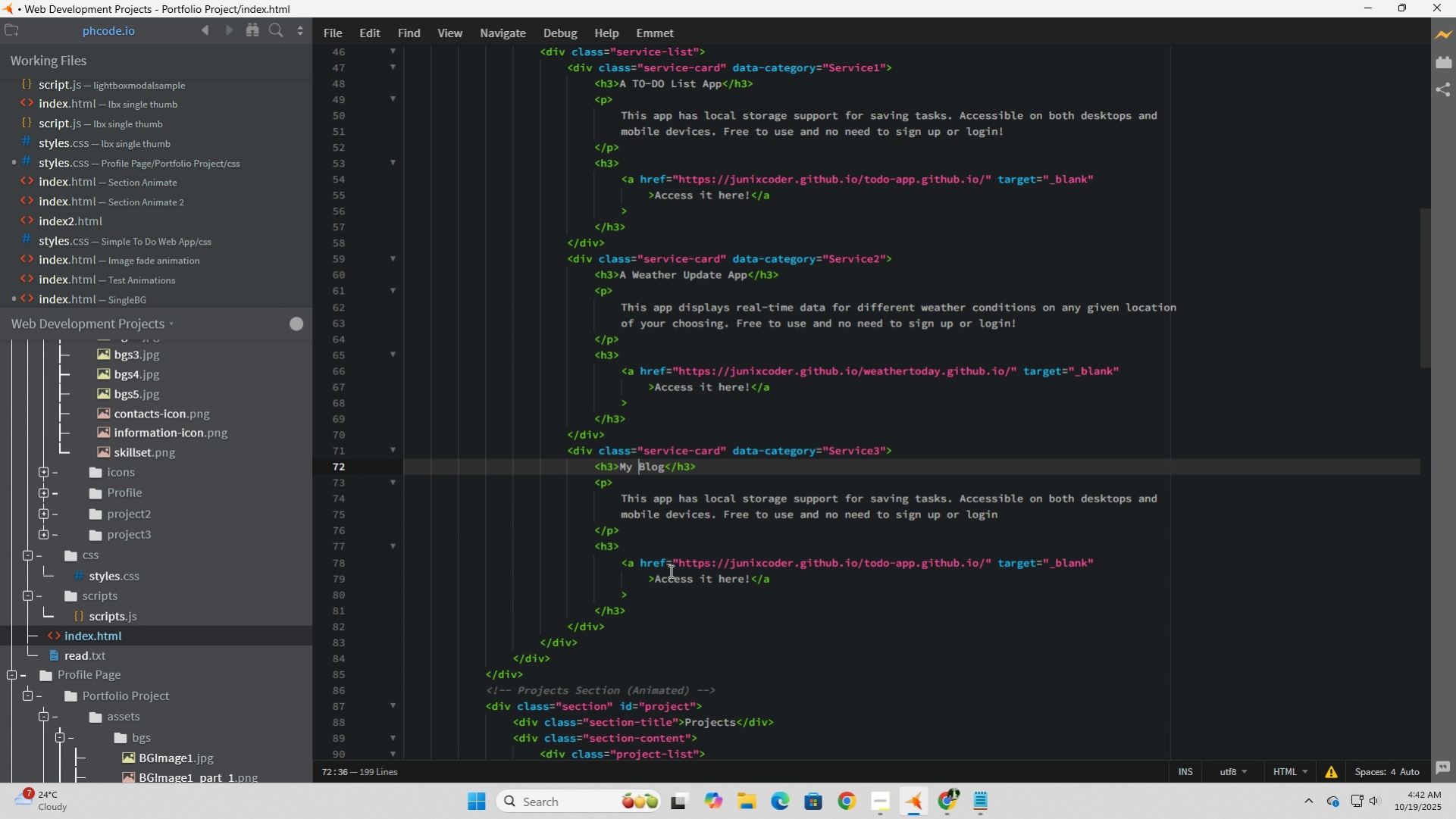 
key(Shift+ShiftLeft)
 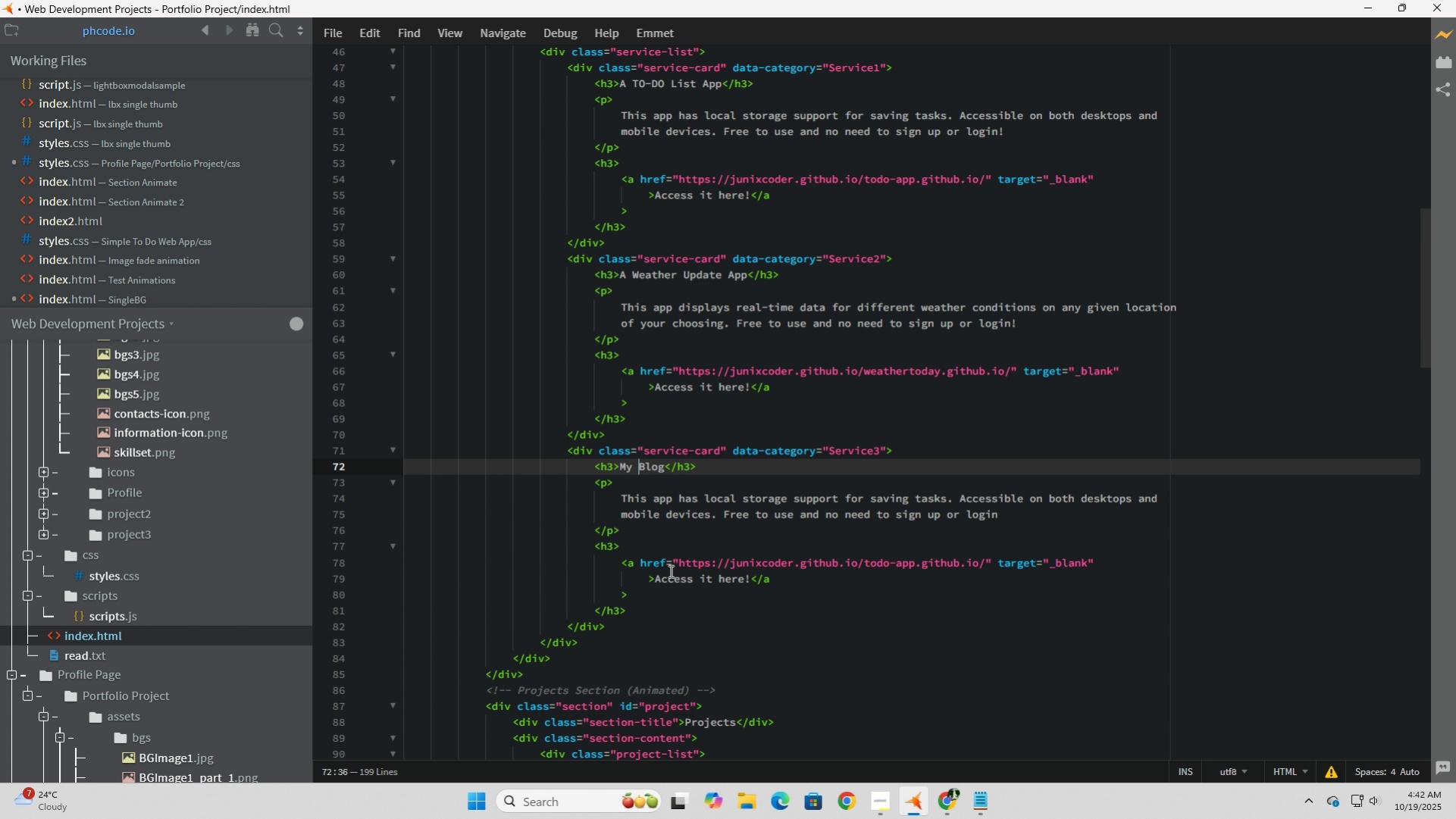 
key(Shift+ShiftLeft)
 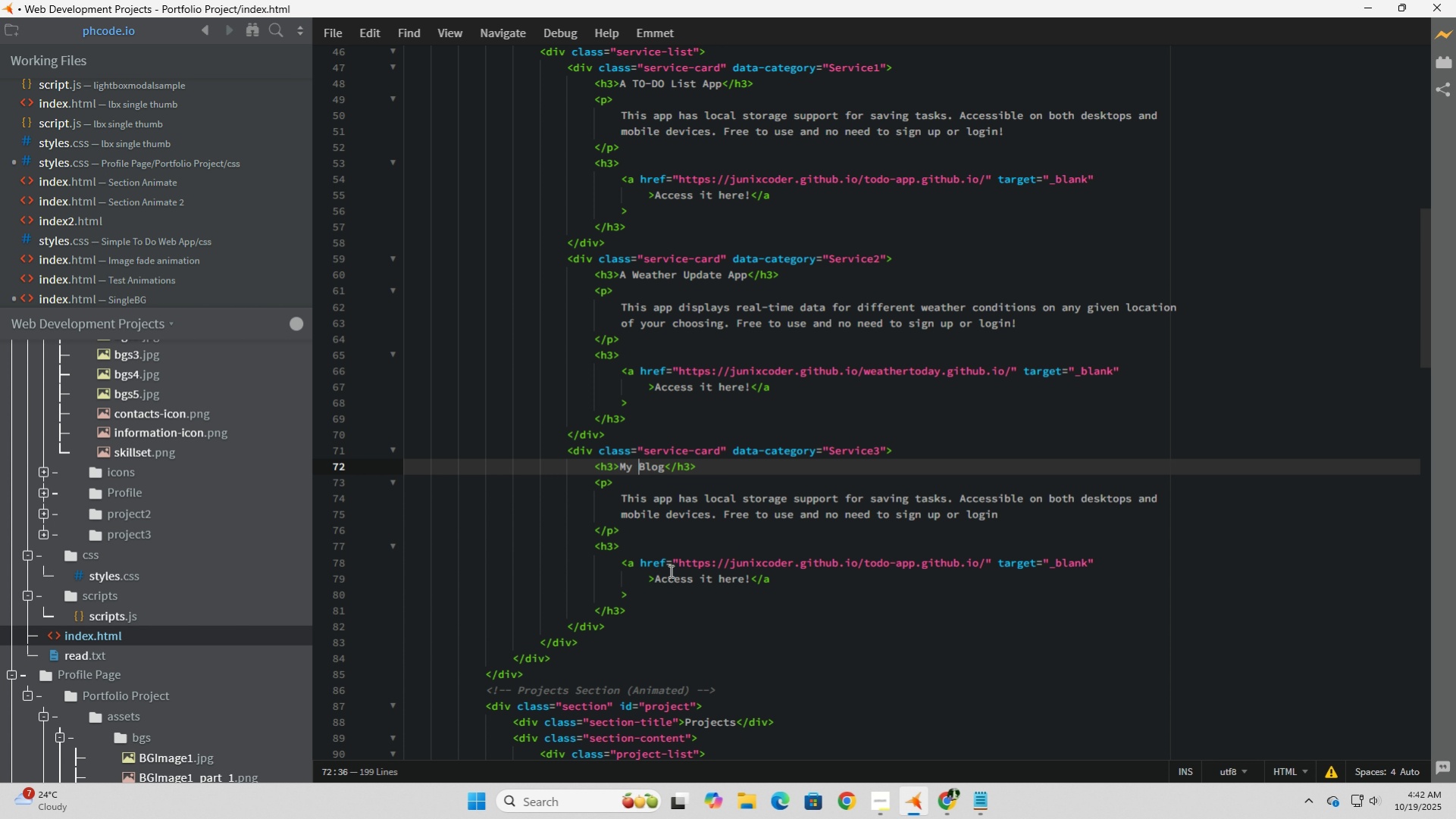 
key(Shift+ShiftLeft)
 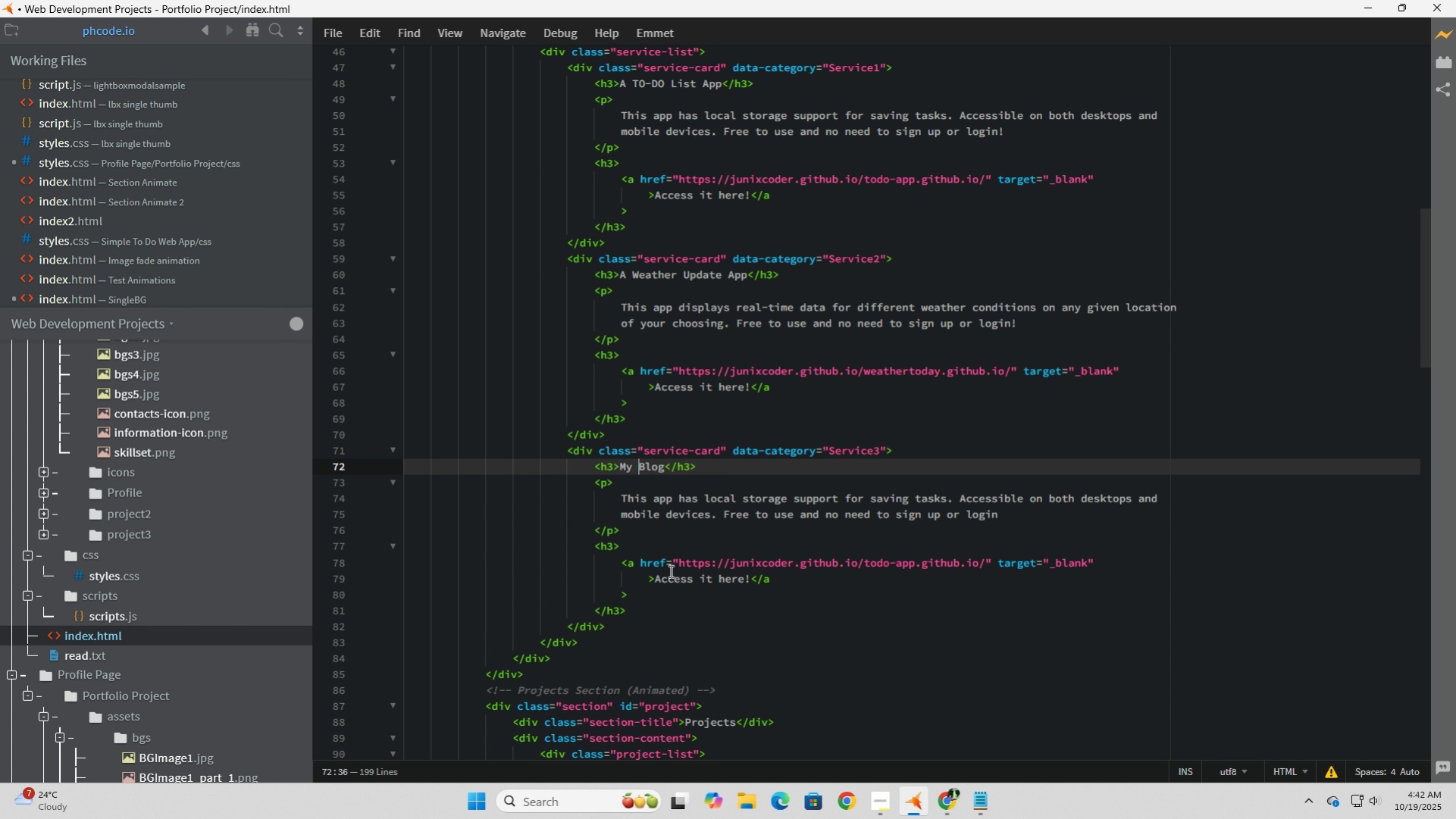 
key(Shift+ShiftLeft)
 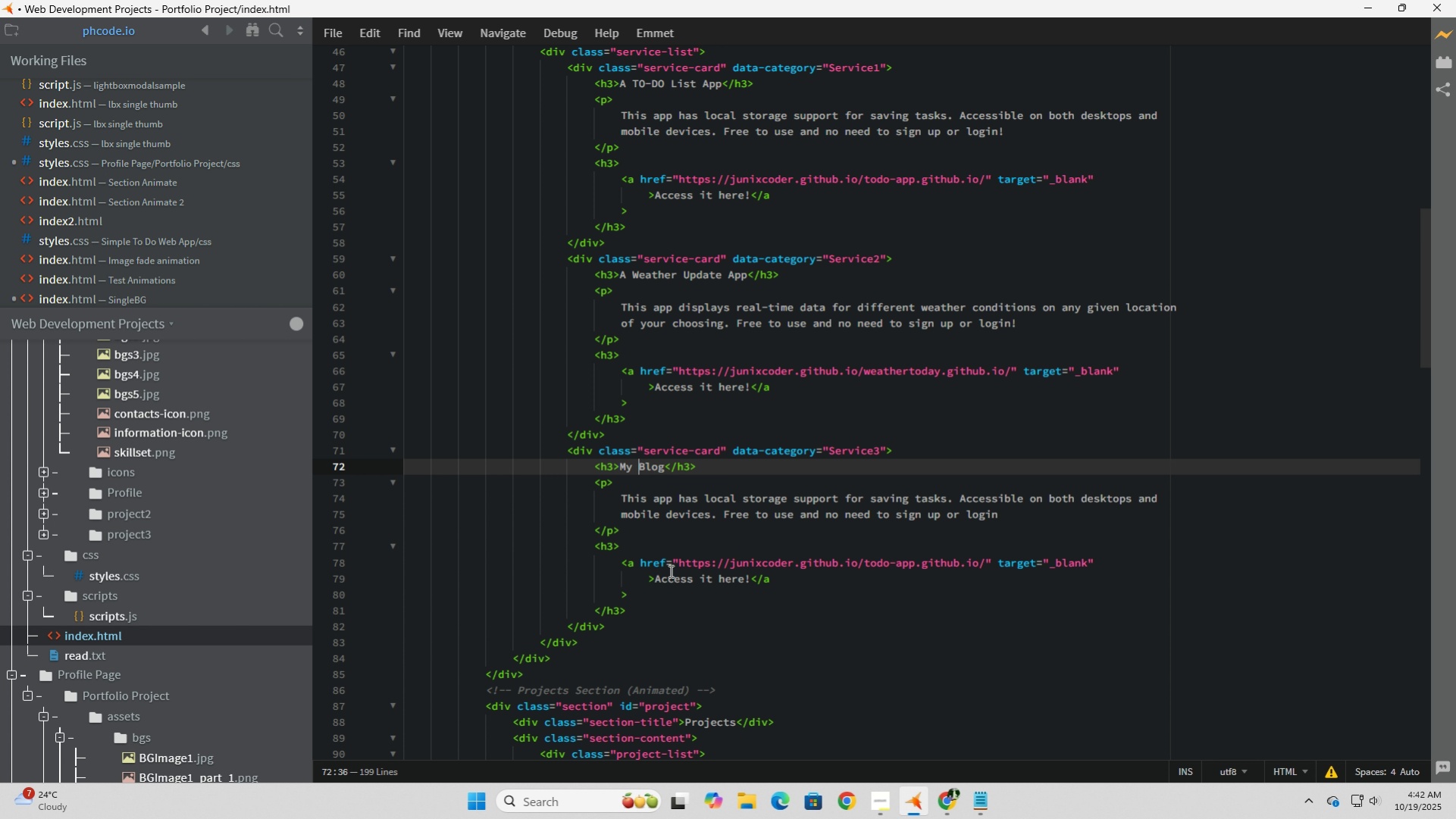 
key(Shift+ShiftLeft)
 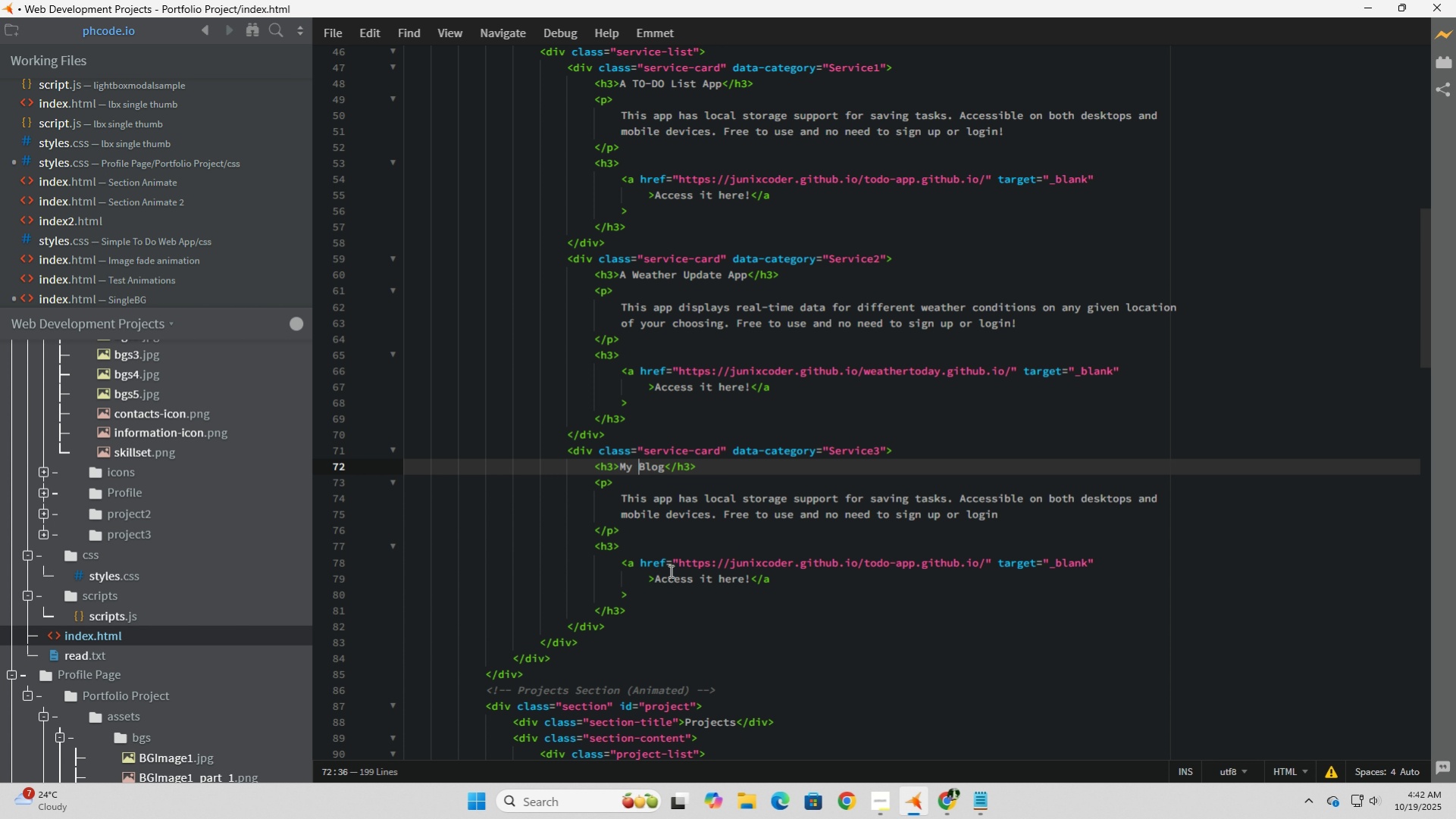 
key(Shift+ShiftLeft)
 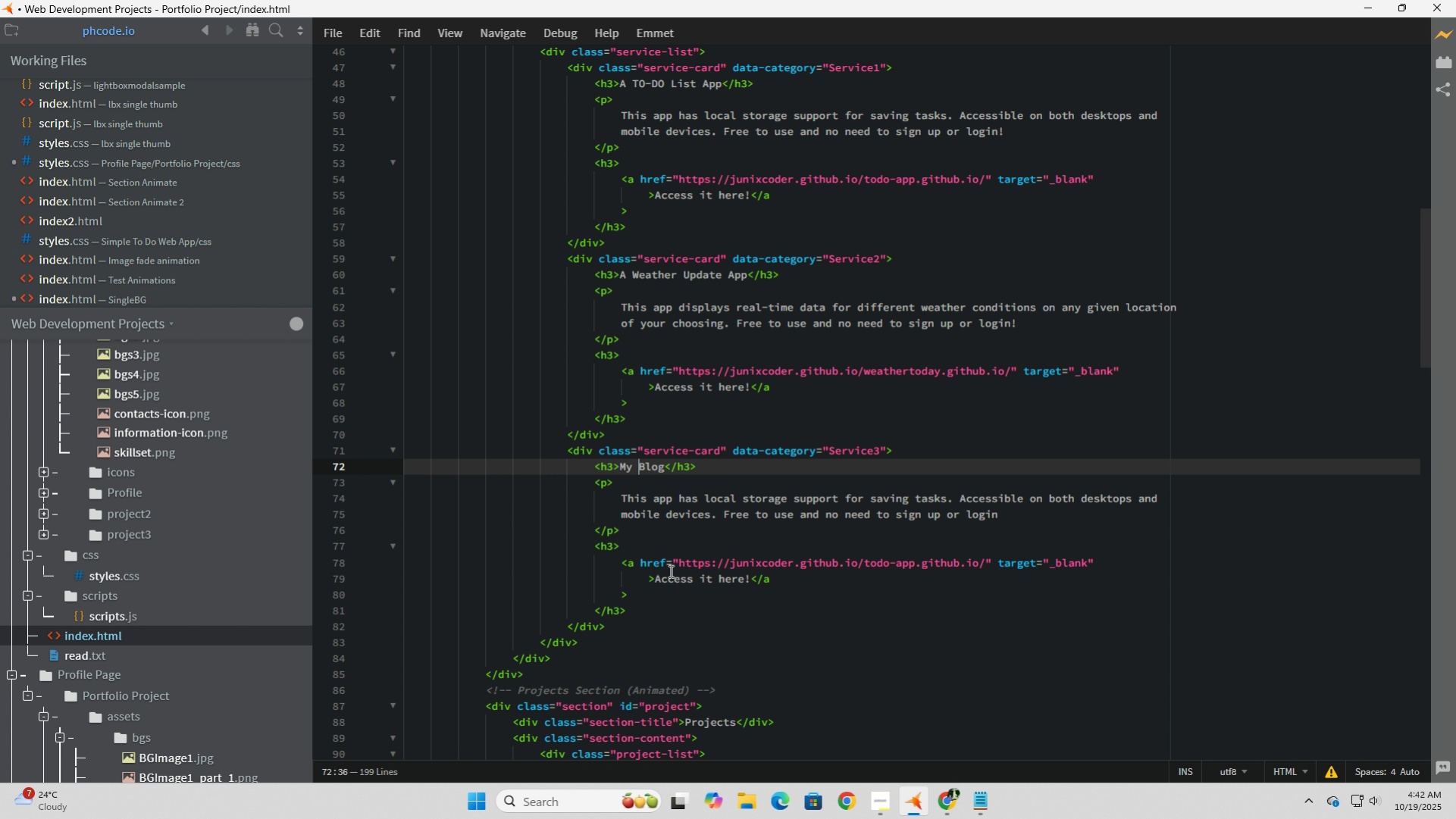 
key(Shift+ShiftLeft)
 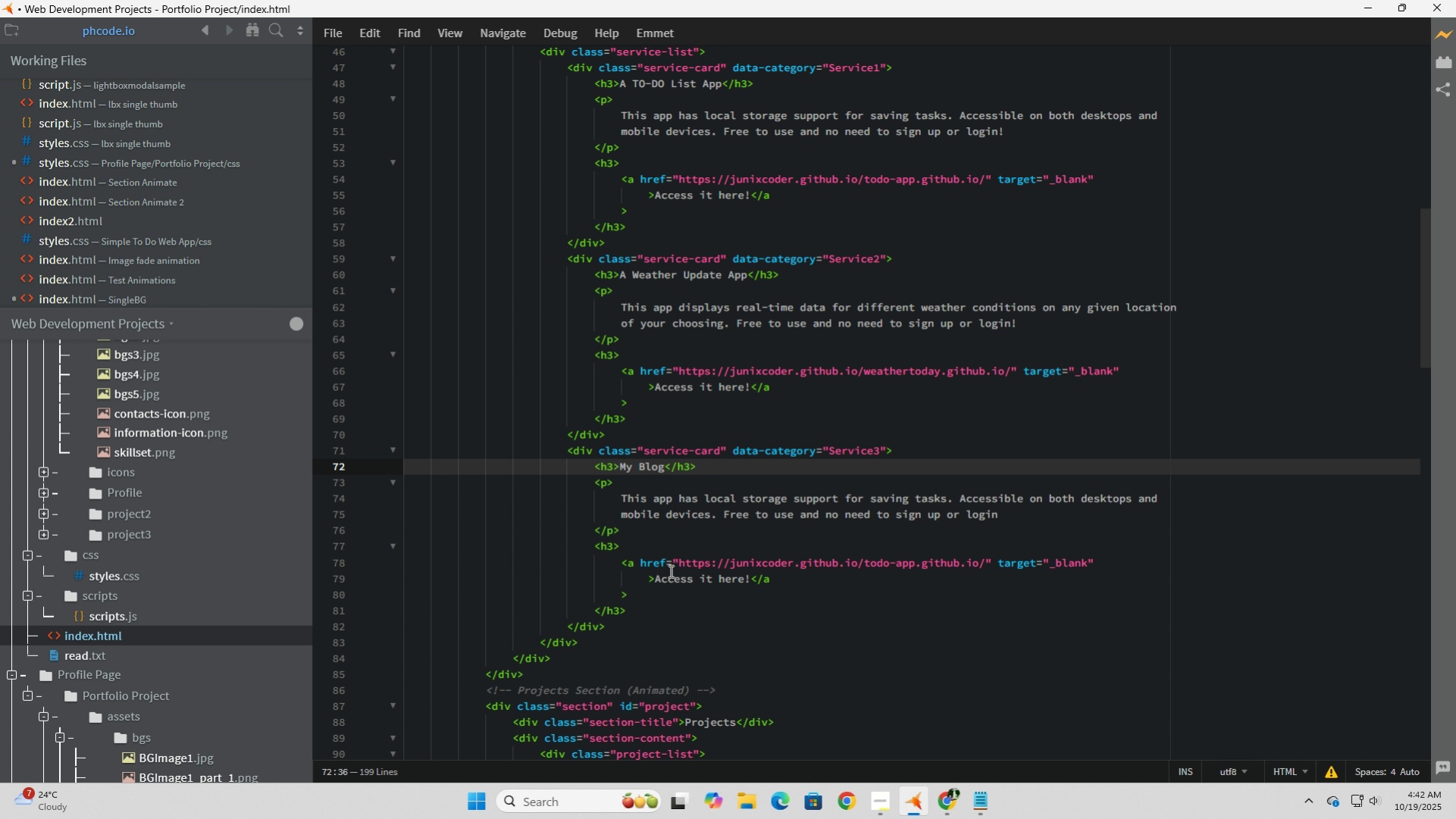 
key(ArrowRight)
 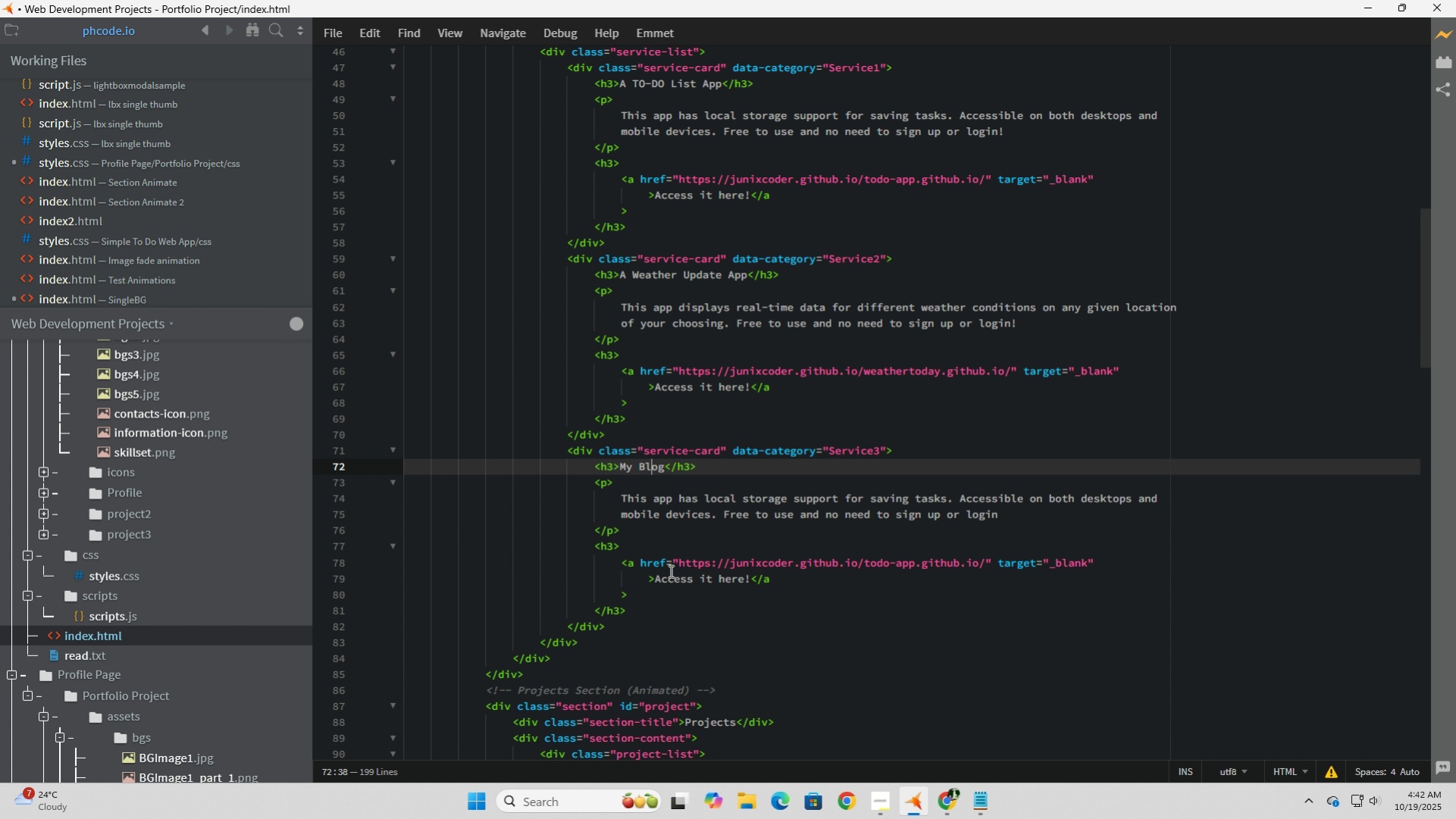 
key(ArrowRight)
 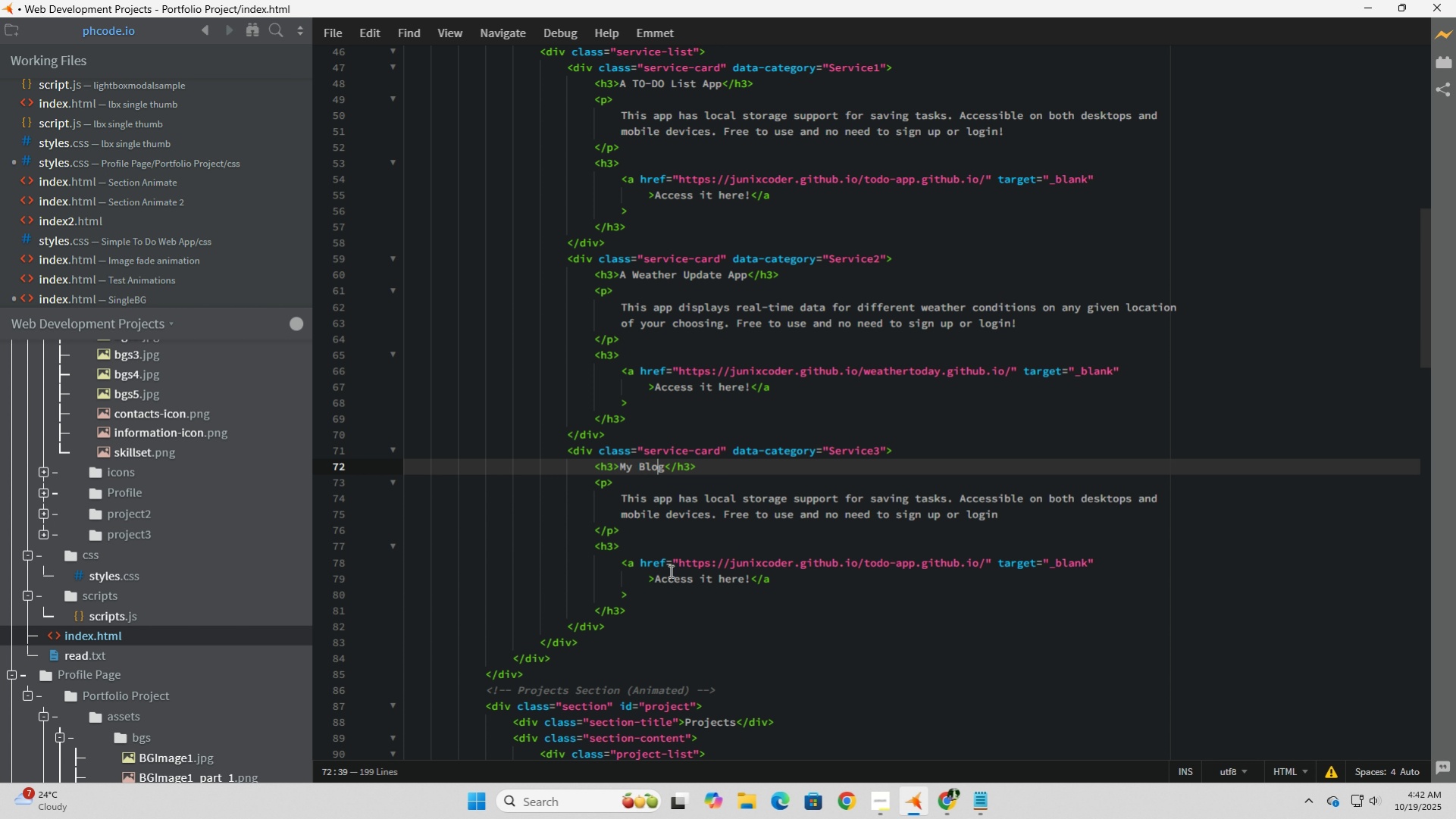 
key(ArrowRight)
 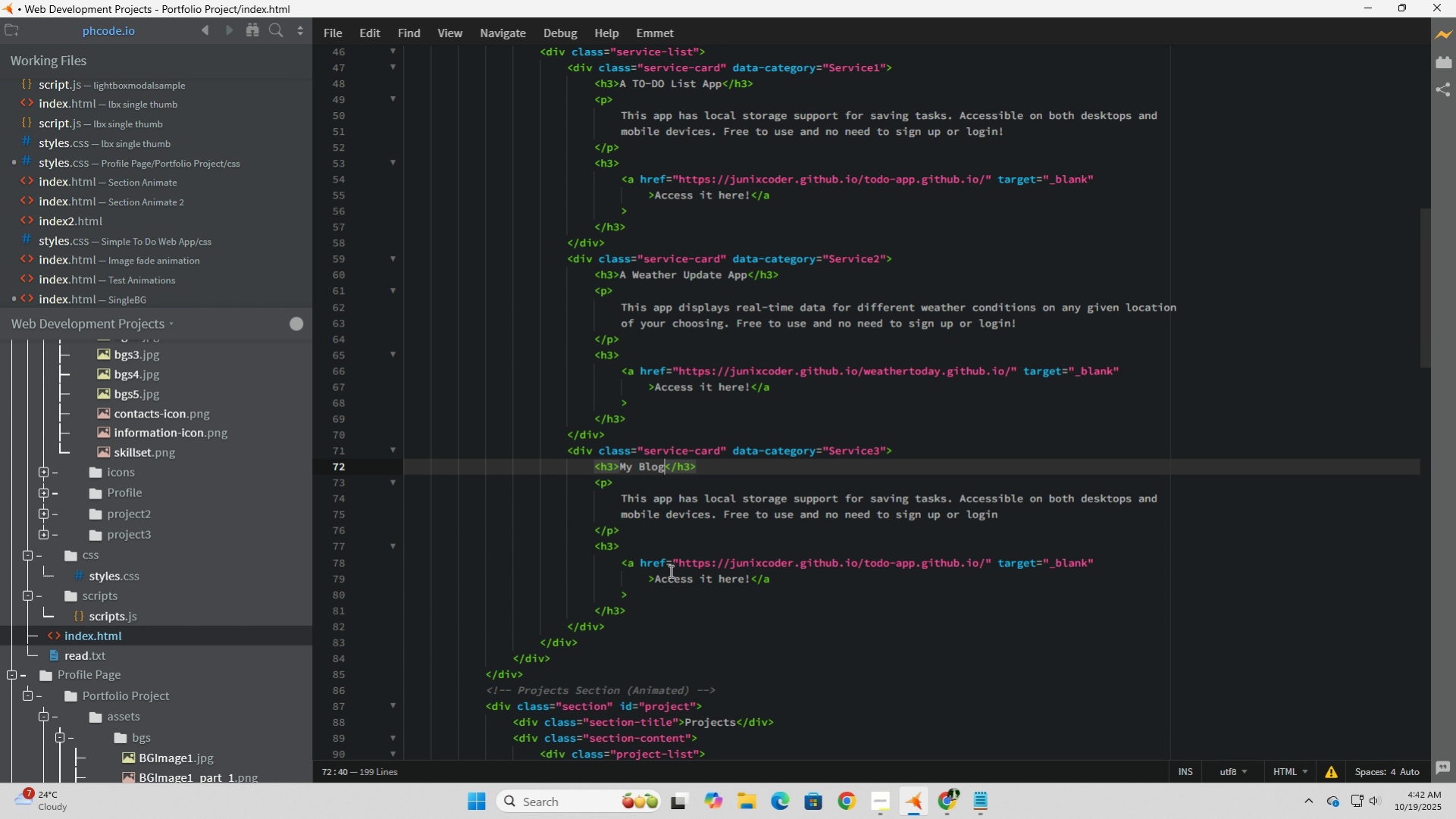 
key(ArrowRight)
 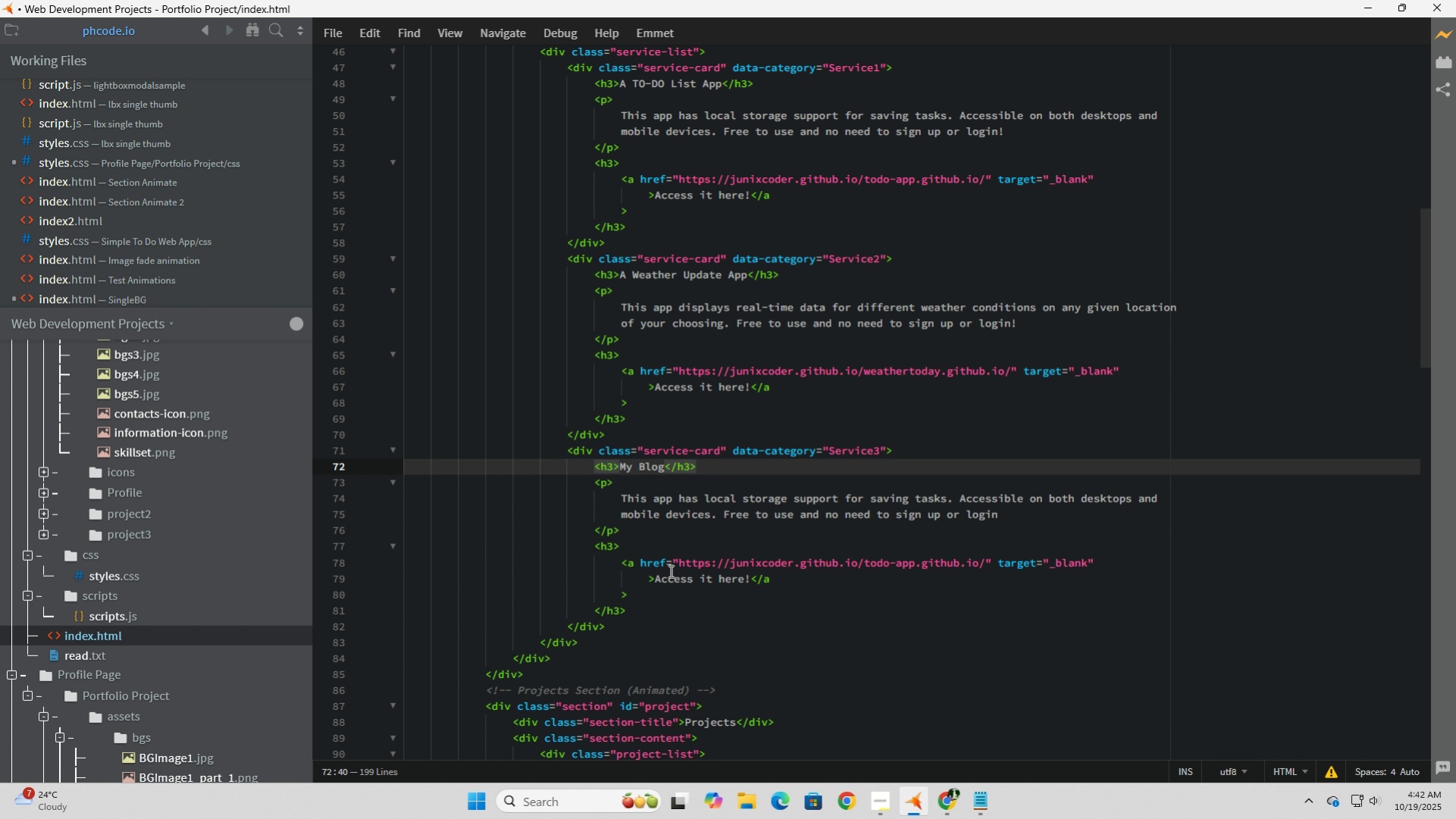 
type( - Cod)
key(Backspace)
key(Backspace)
key(Backspace)
type(My )
key(Backspace)
key(Backspace)
key(Backspace)
key(Backspace)
key(Backspace)
key(Backspace)
 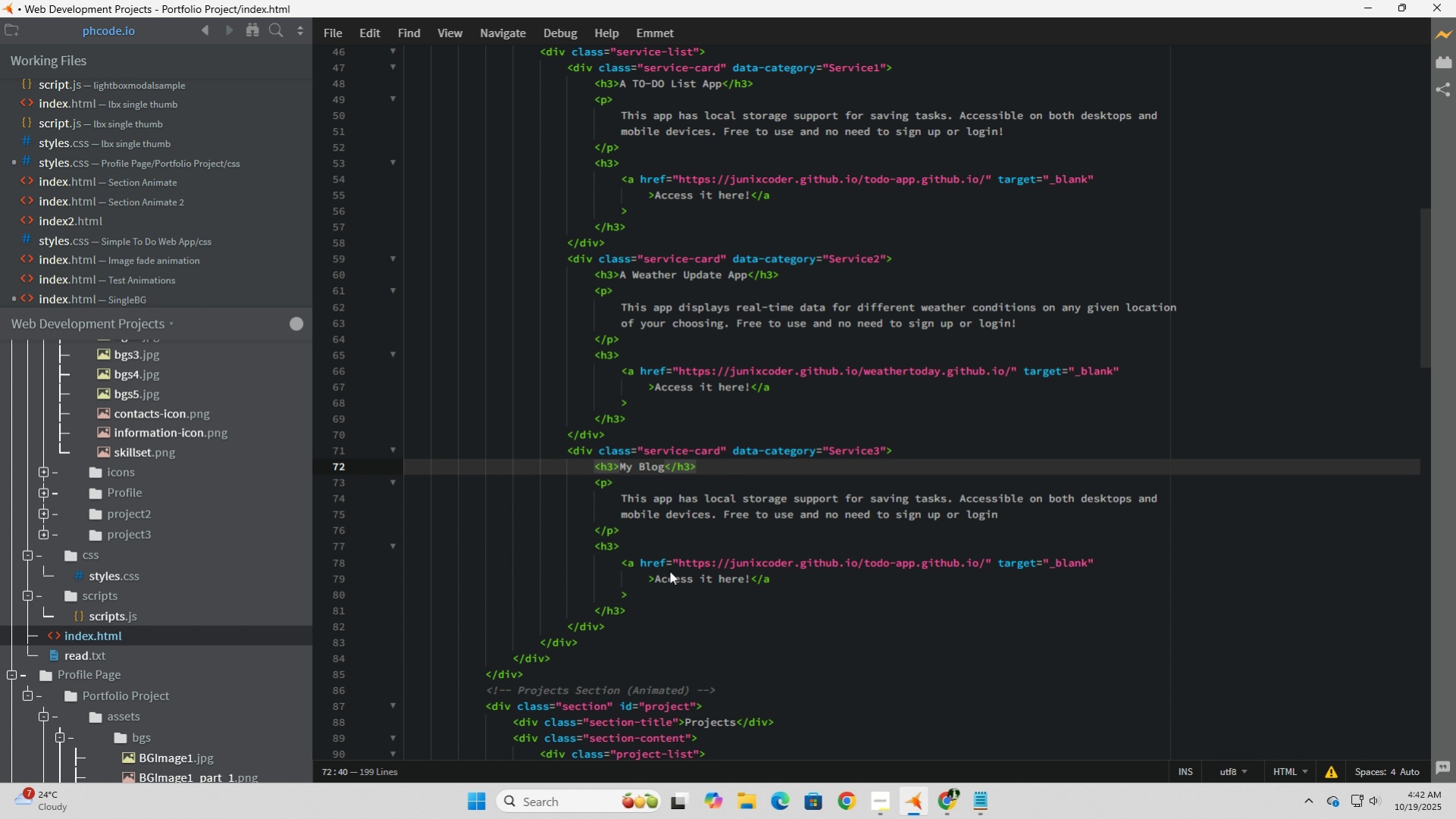 
key(ArrowLeft)
 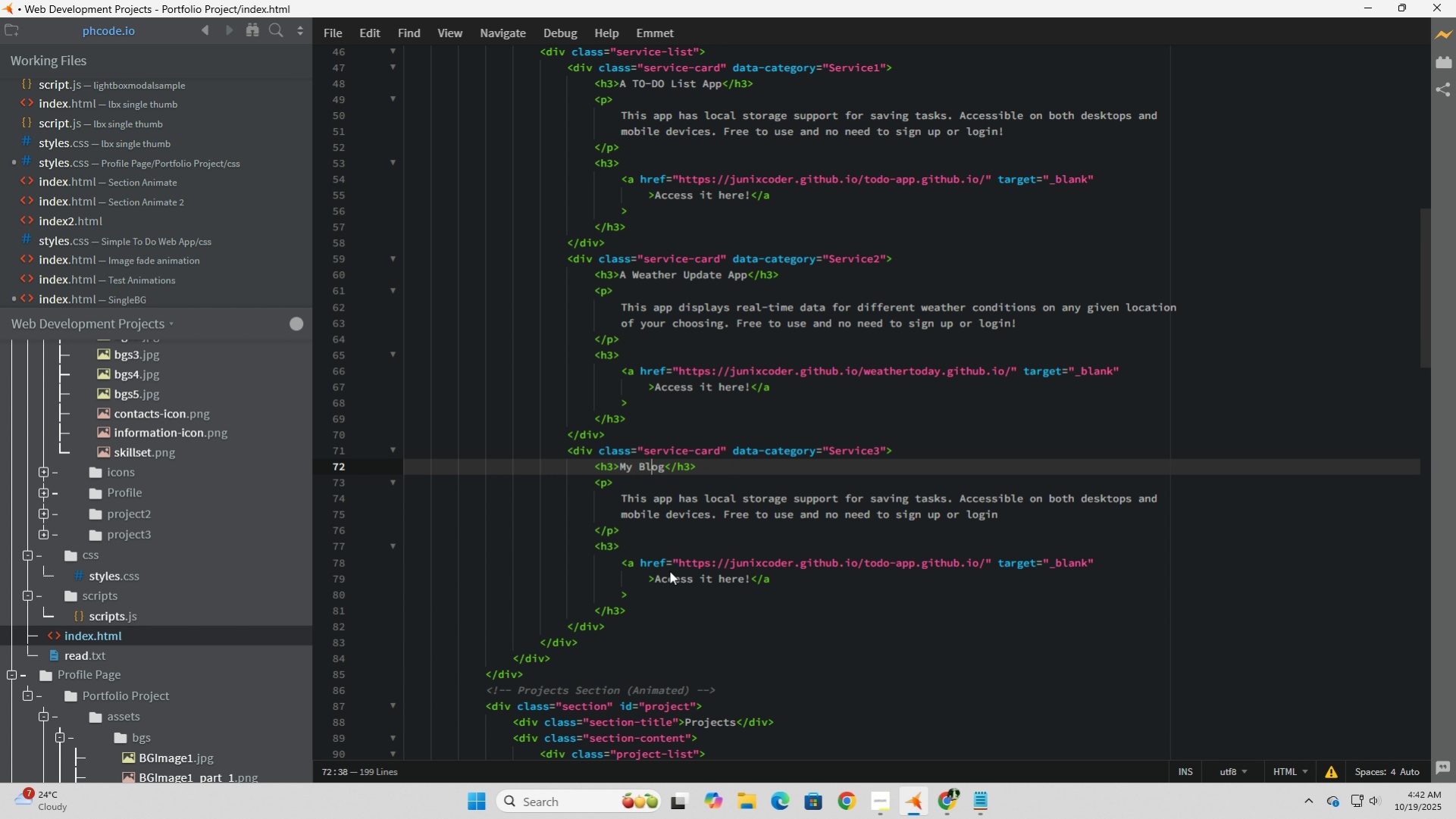 
key(ArrowLeft)
 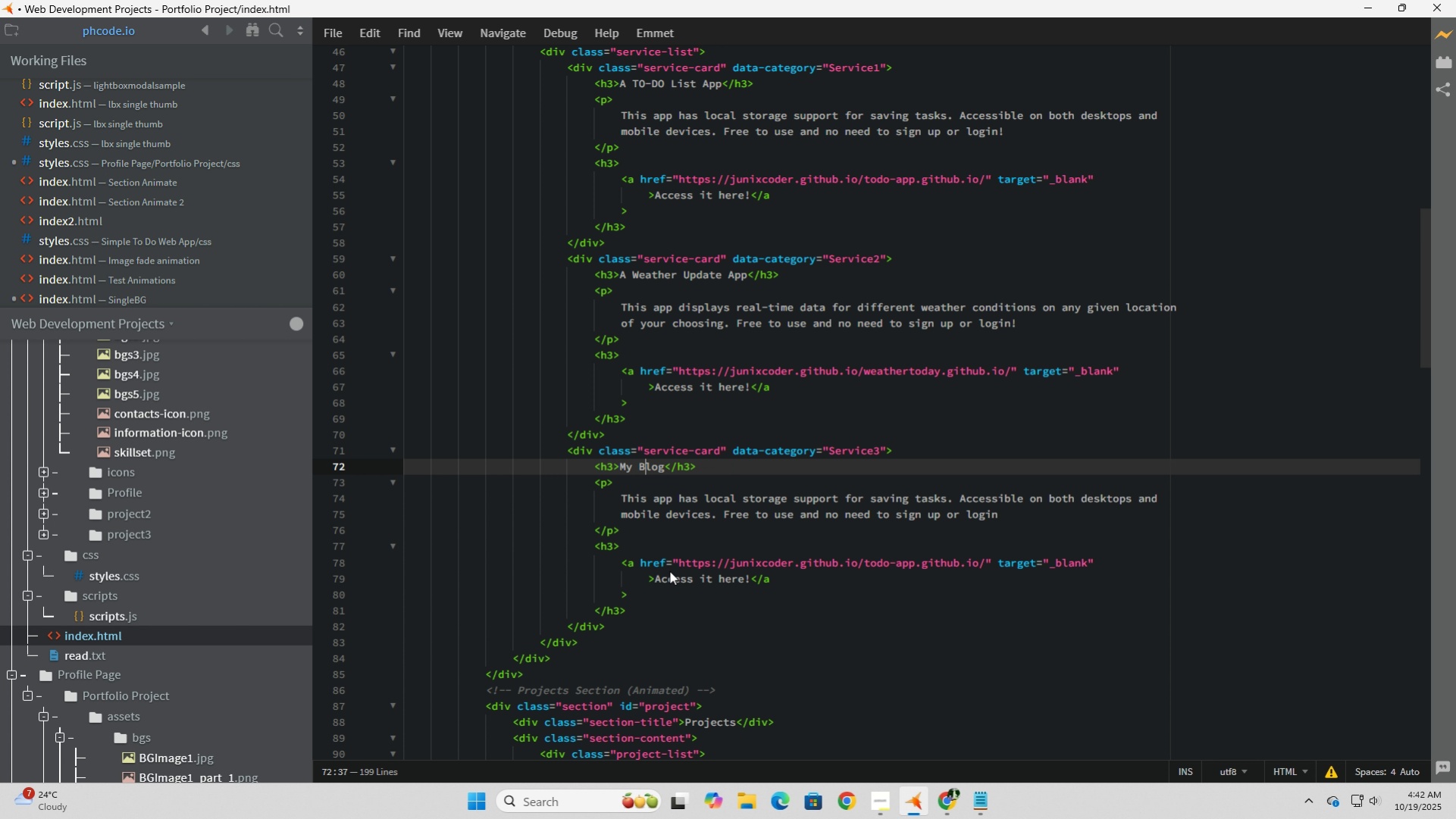 
key(ArrowLeft)
 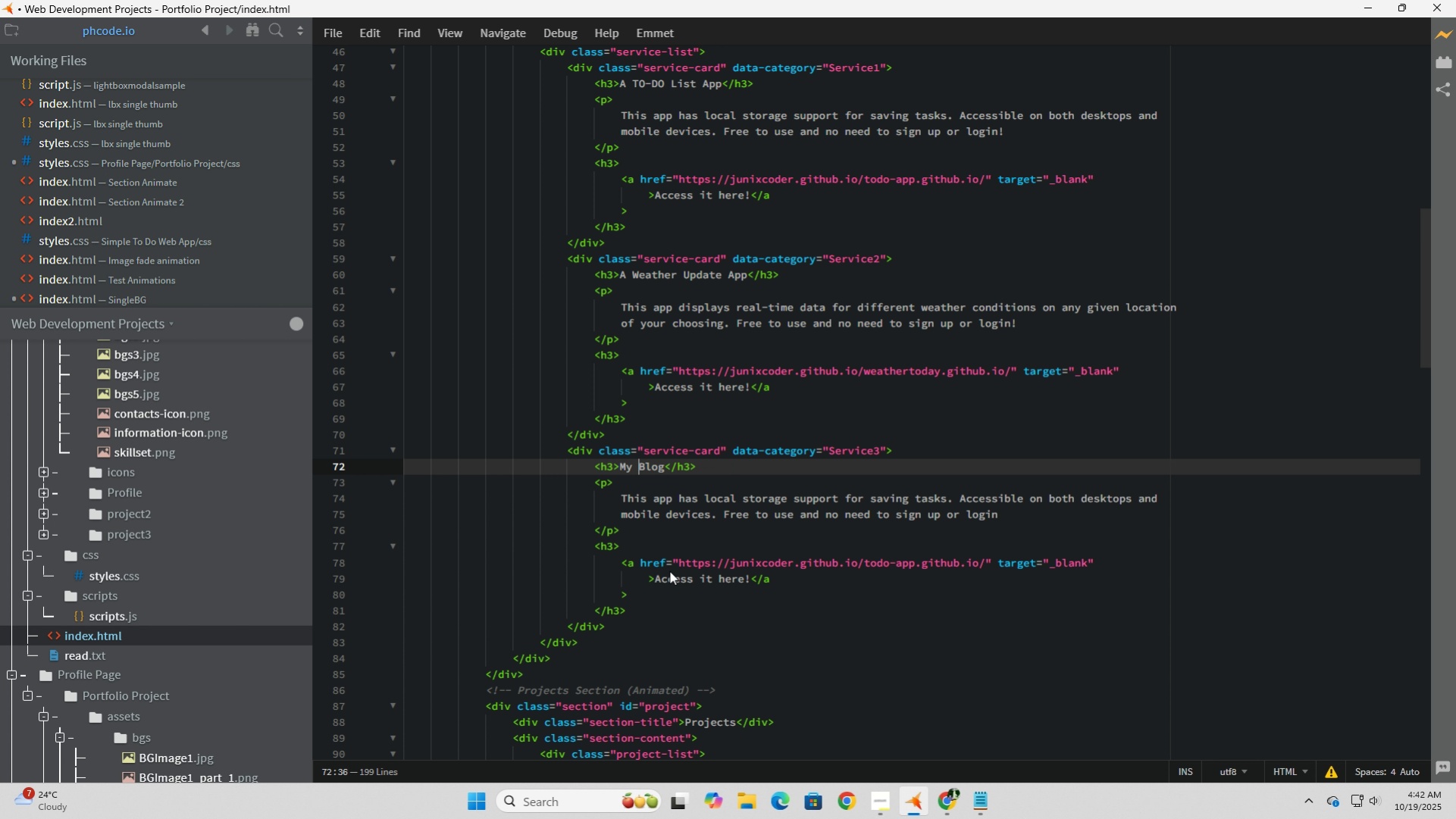 
key(ArrowLeft)
 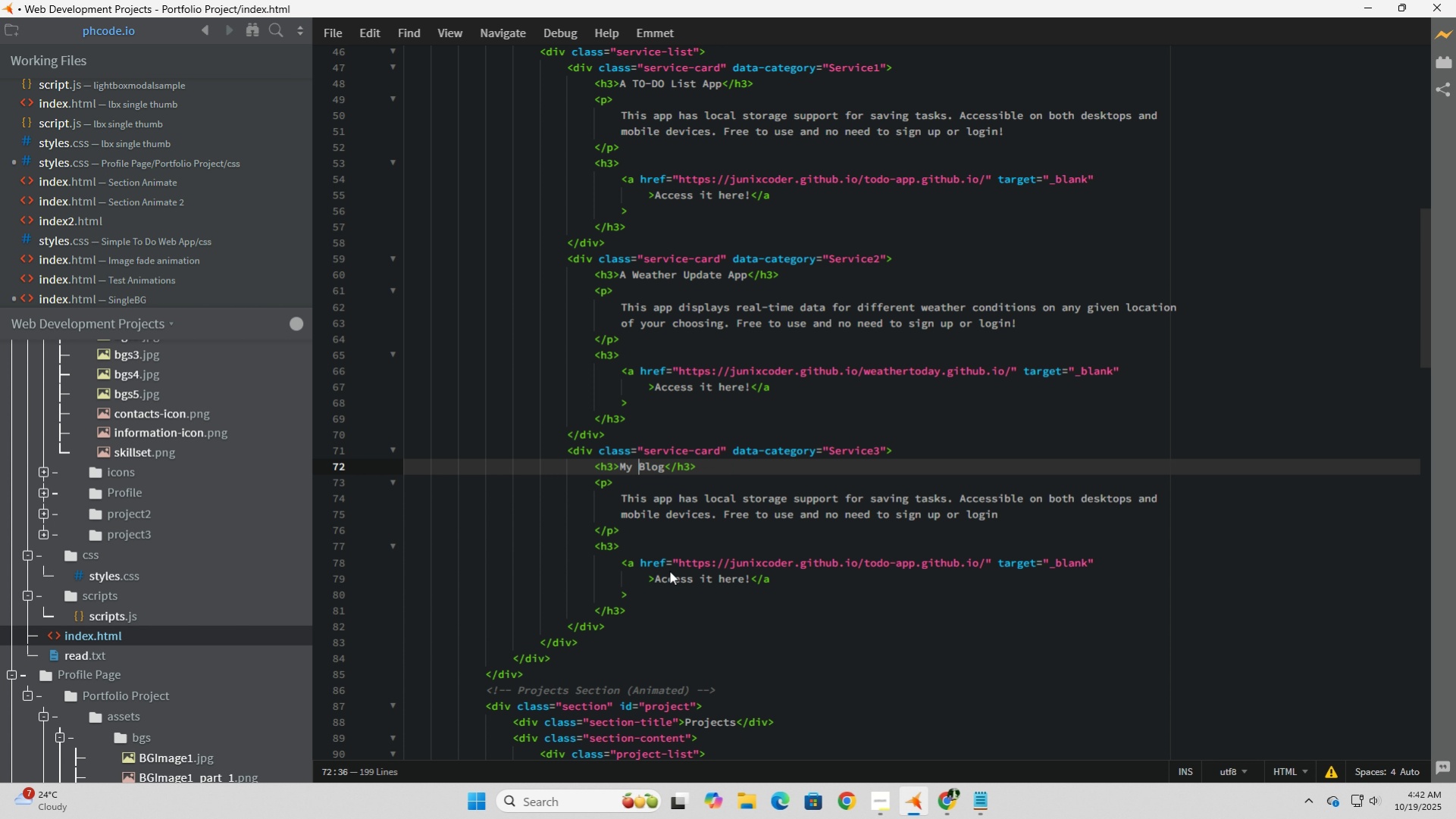 
type(Coding Journet )
key(Backspace)
key(Backspace)
type(y )
 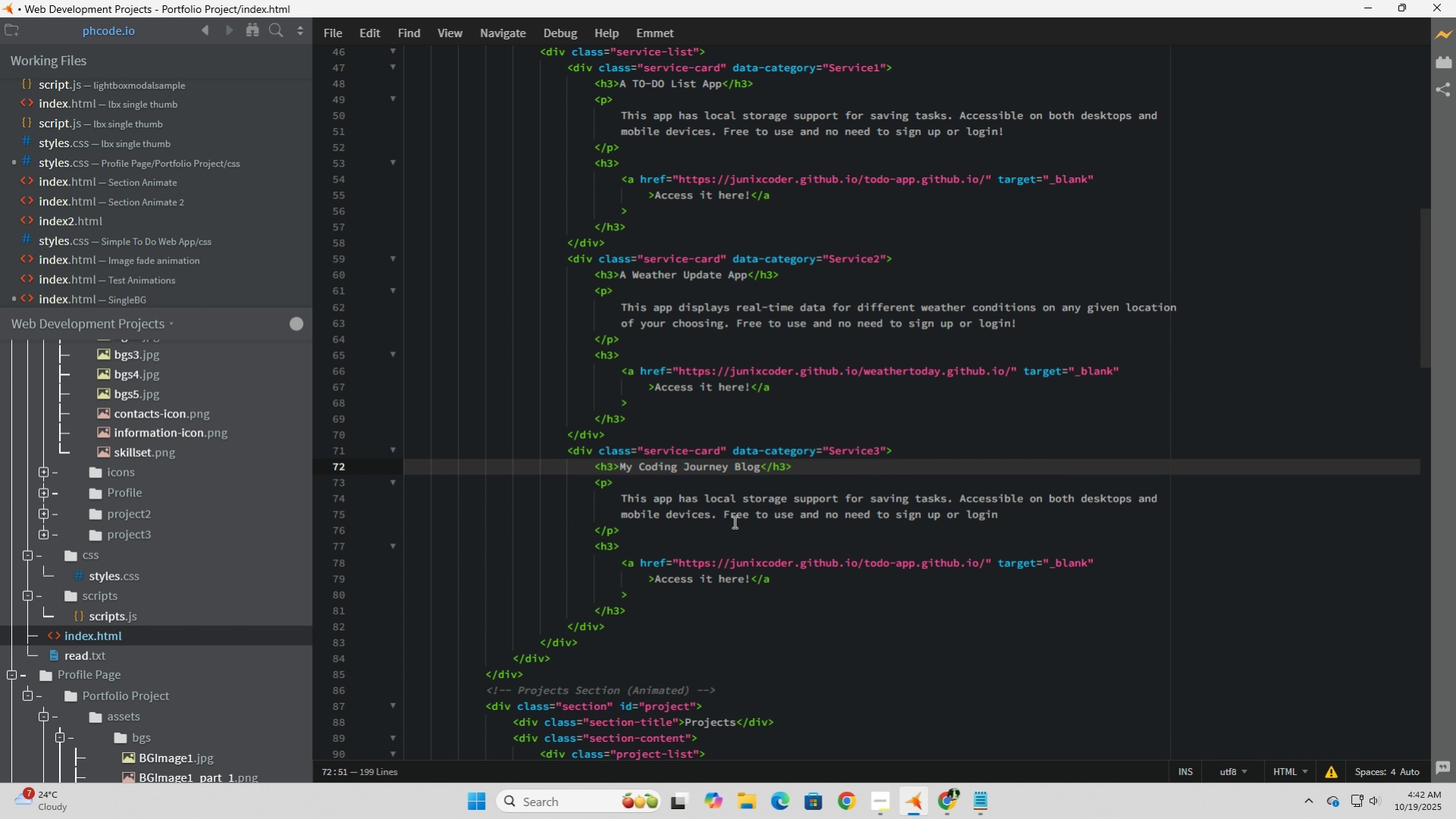 
left_click([734, 520])
 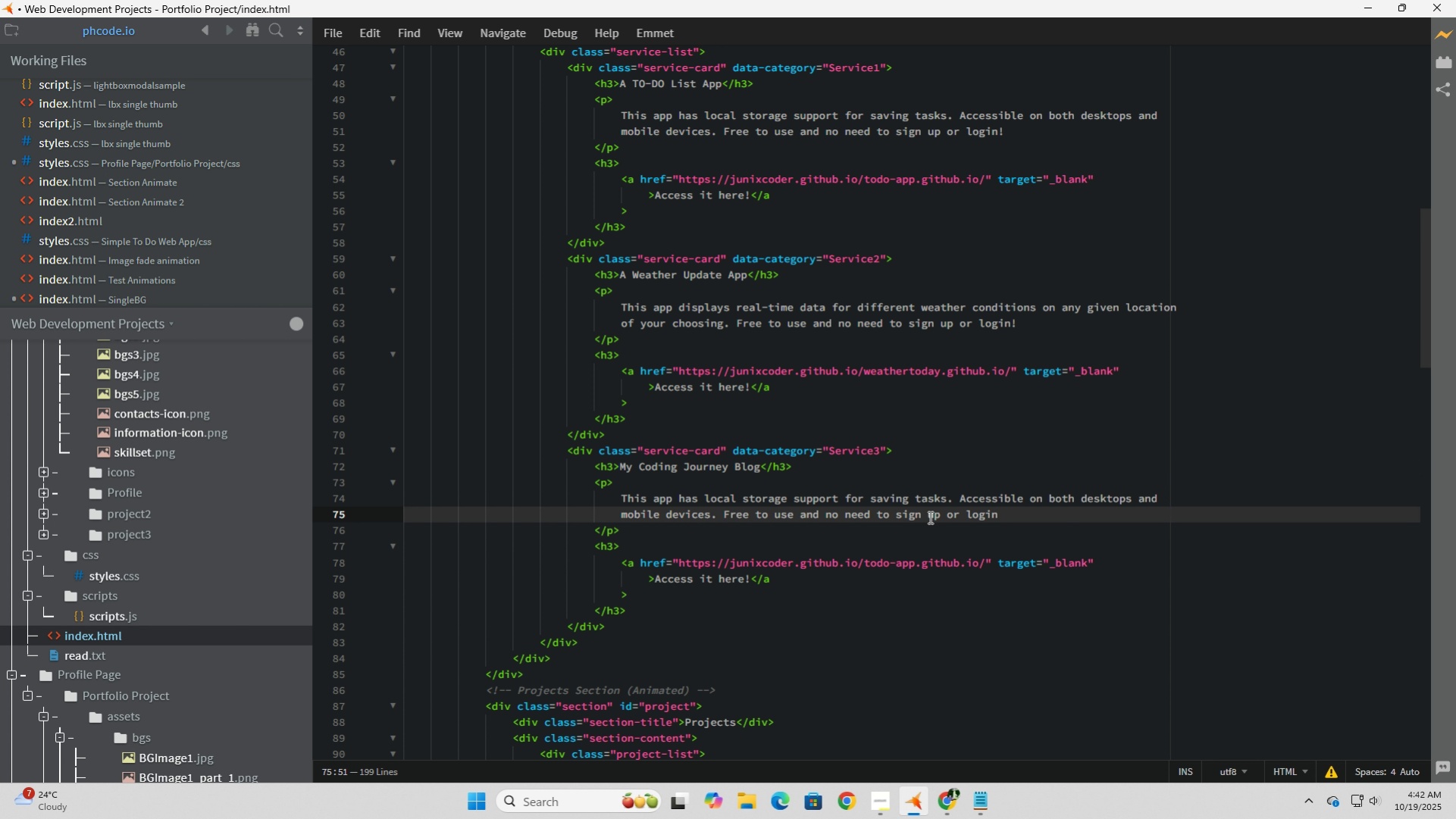 
left_click([1012, 511])
 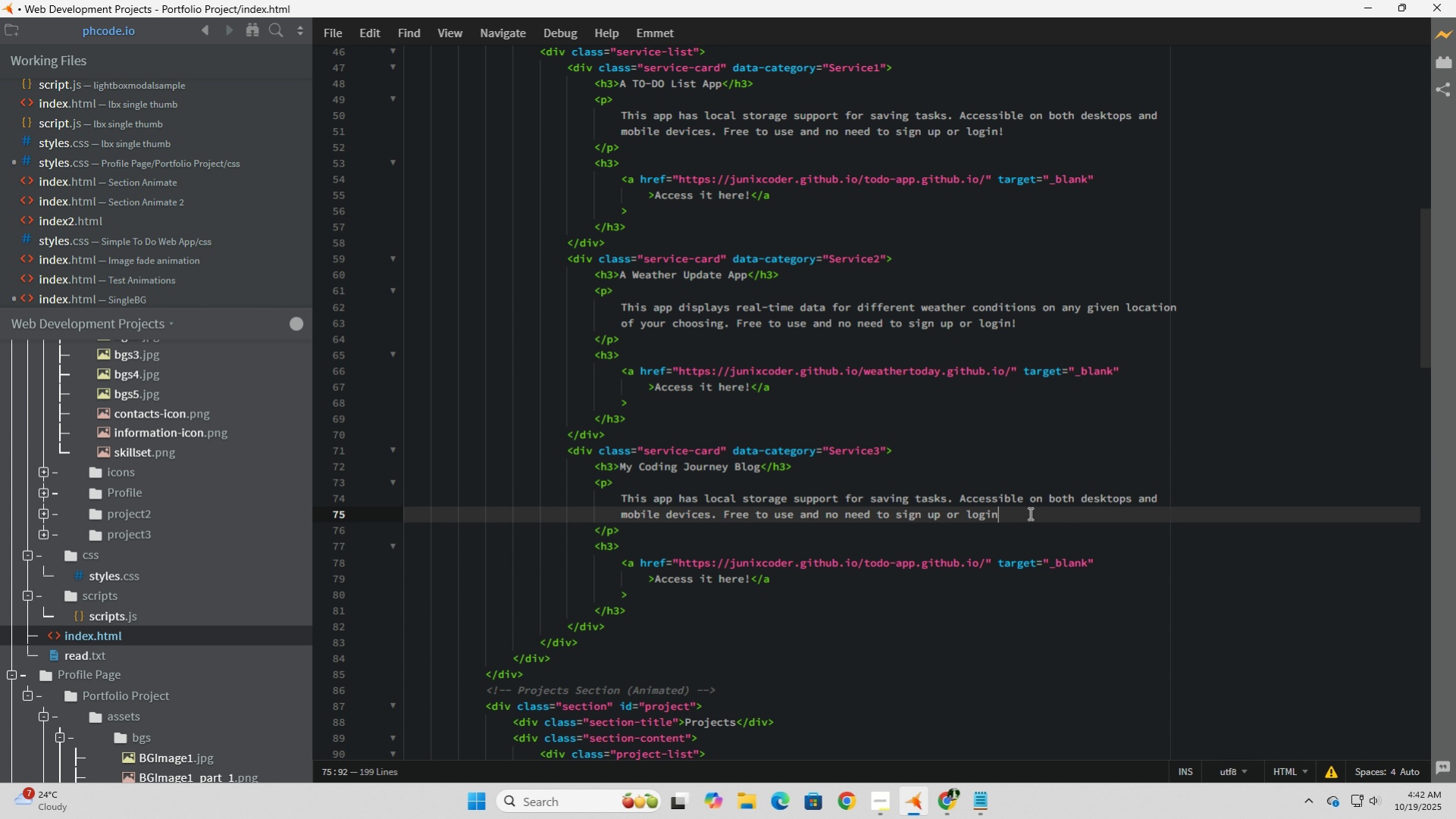 
left_click_drag(start_coordinate=[1029, 513], to_coordinate=[543, 499])
 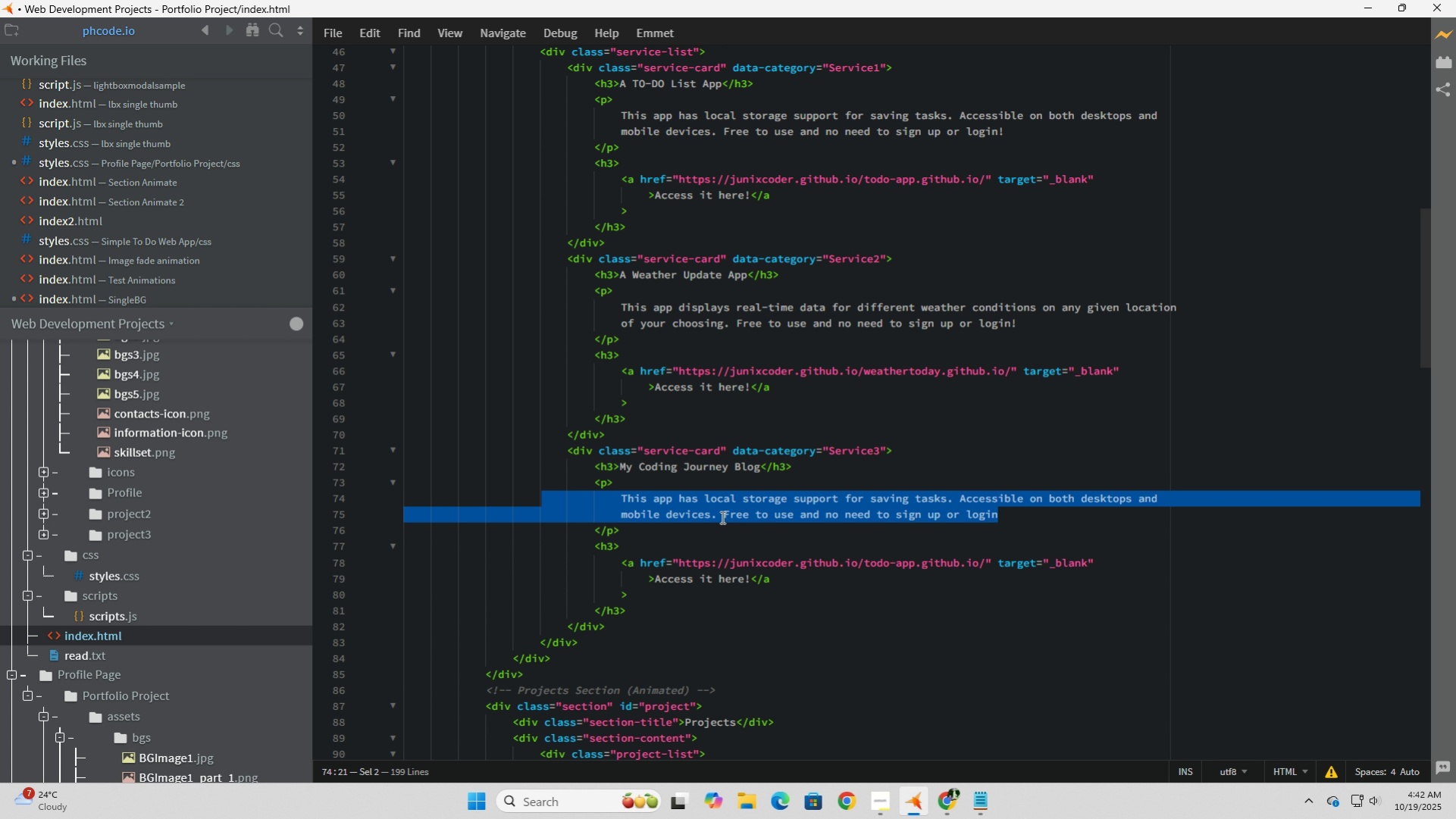 
left_click([721, 517])
 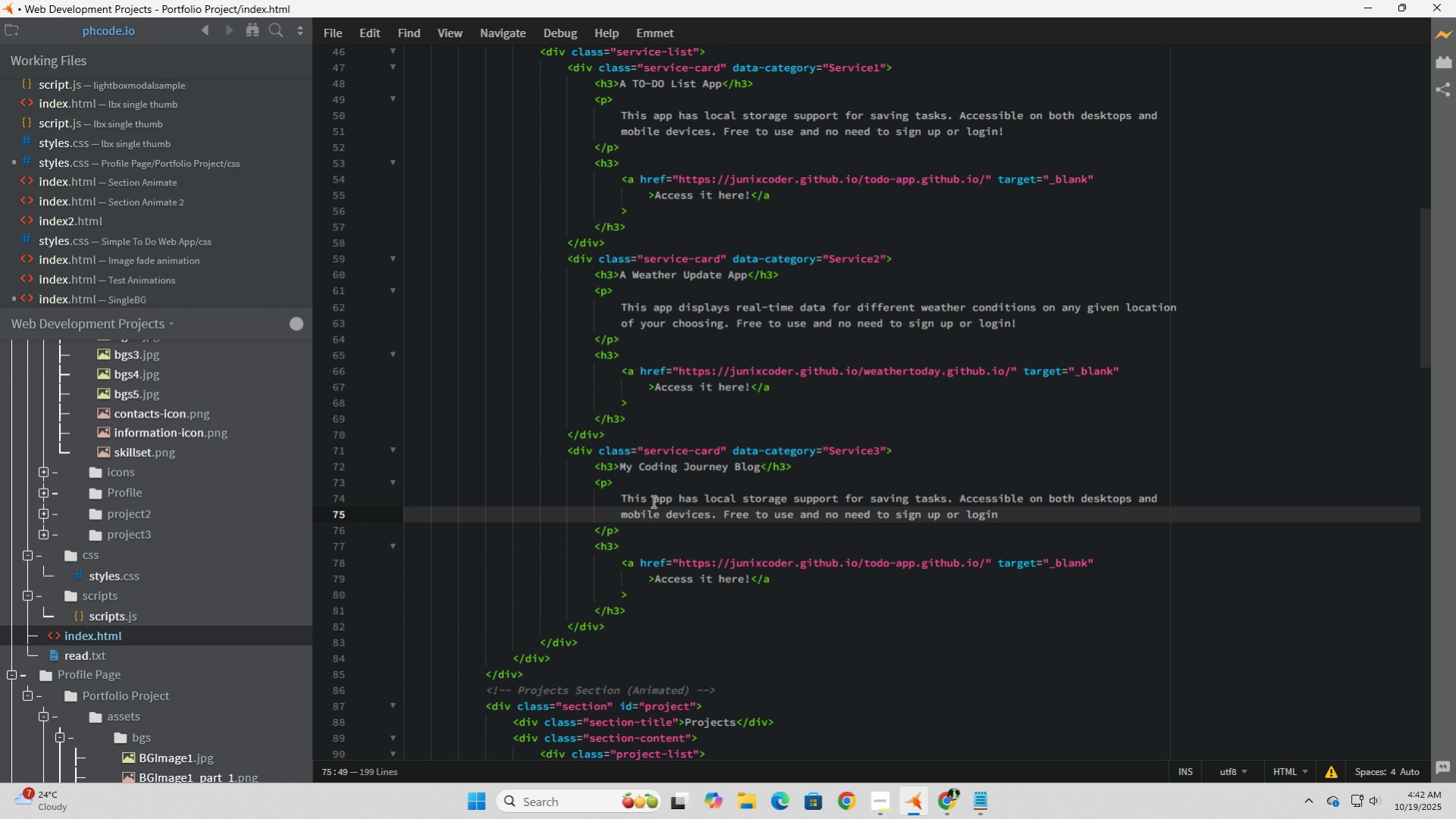 
left_click_drag(start_coordinate=[652, 501], to_coordinate=[1030, 519])
 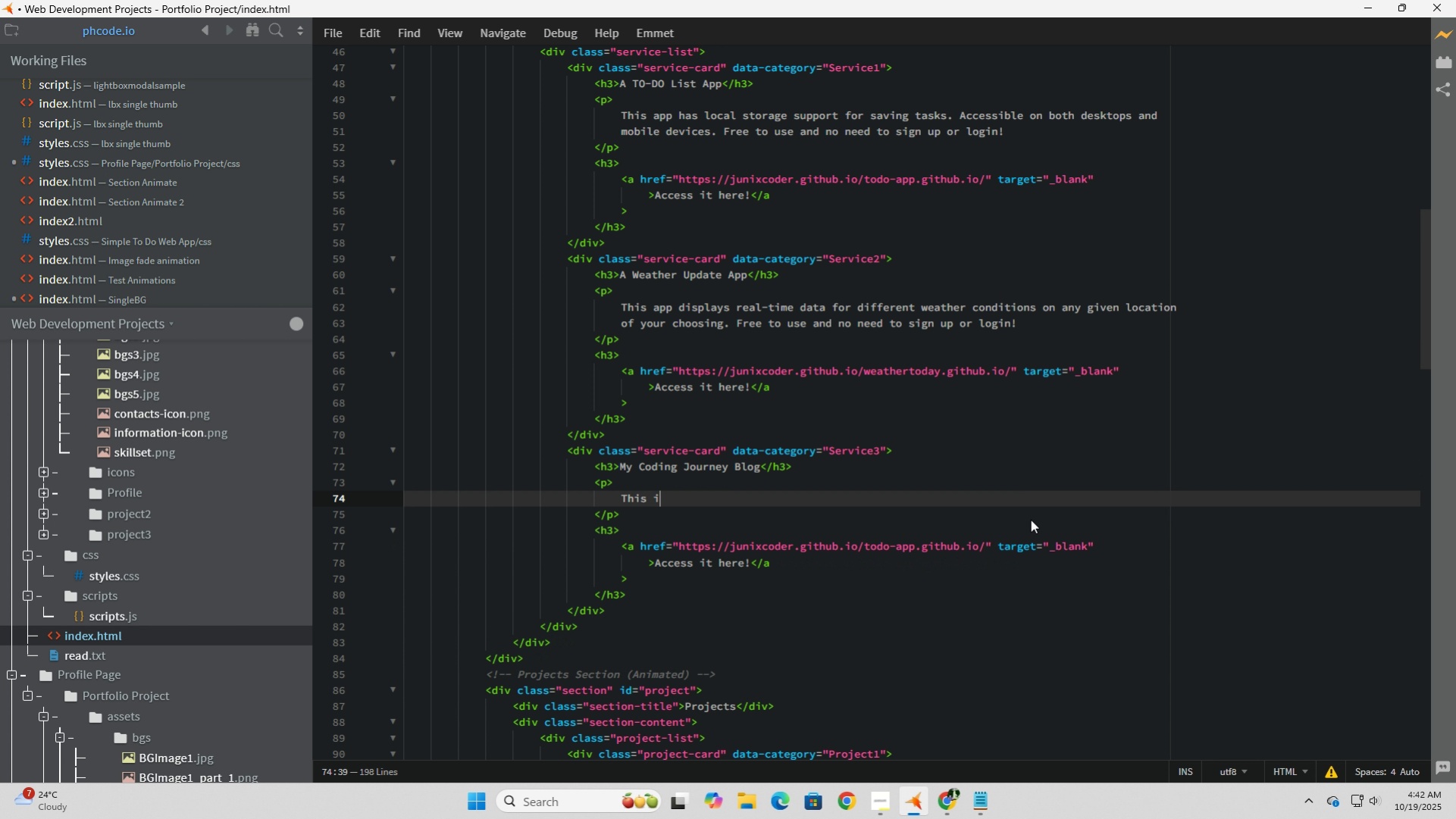 
type(is an on-going work)
 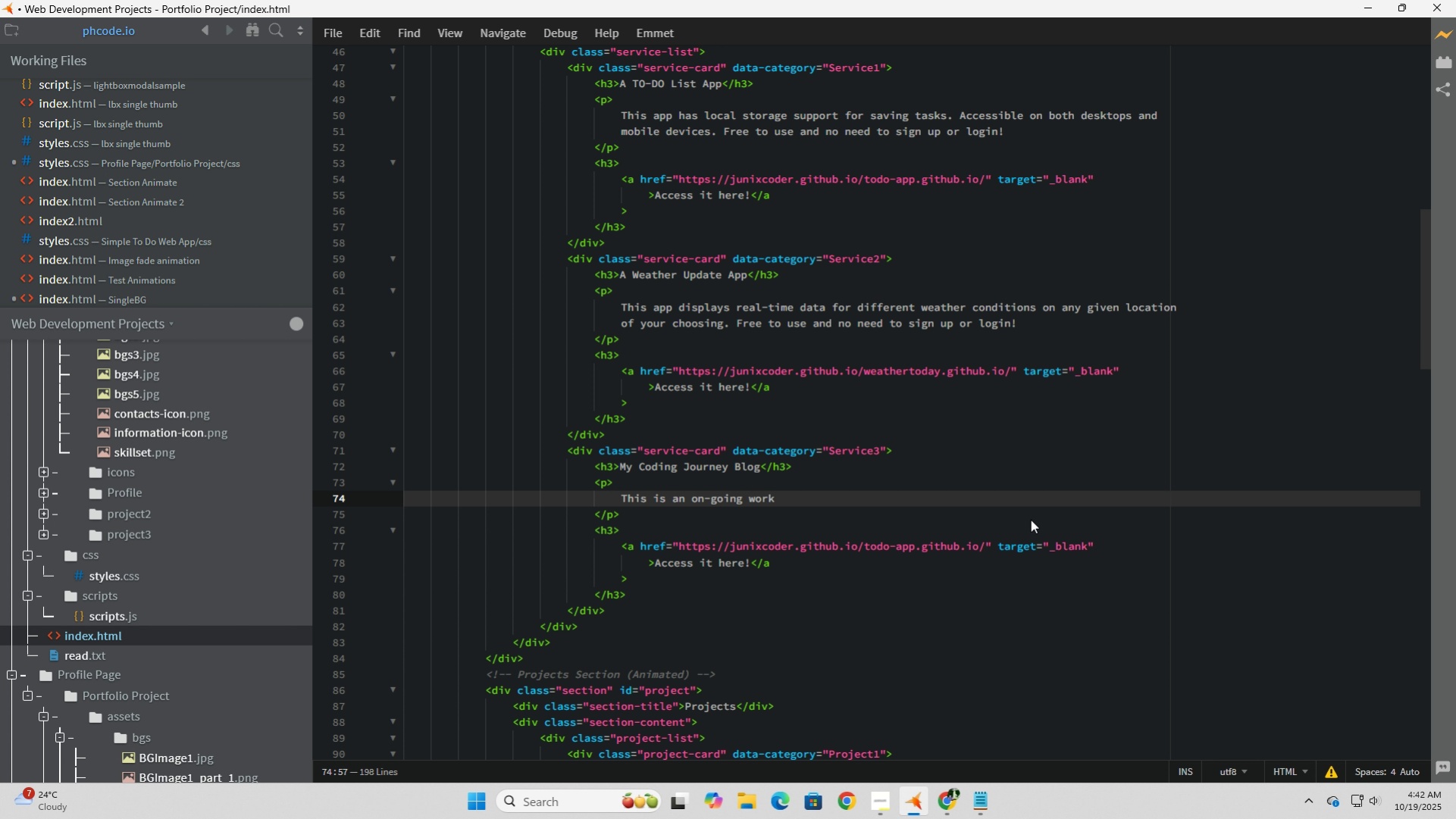 
type(, A)
key(Backspace)
type(AS i BLOG MY )
key(Backspace)
key(Backspace)
key(Backspace)
key(Backspace)
key(Backspace)
key(Backspace)
key(Backspace)
key(Backspace)
key(Backspace)
key(Backspace)
key(Backspace)
key(Backspace)
key(Backspace)
type(as I blog m)
key(Backspace)
key(Backspace)
type( m)
key(Backspace)
type(my journey as a web developer and )
 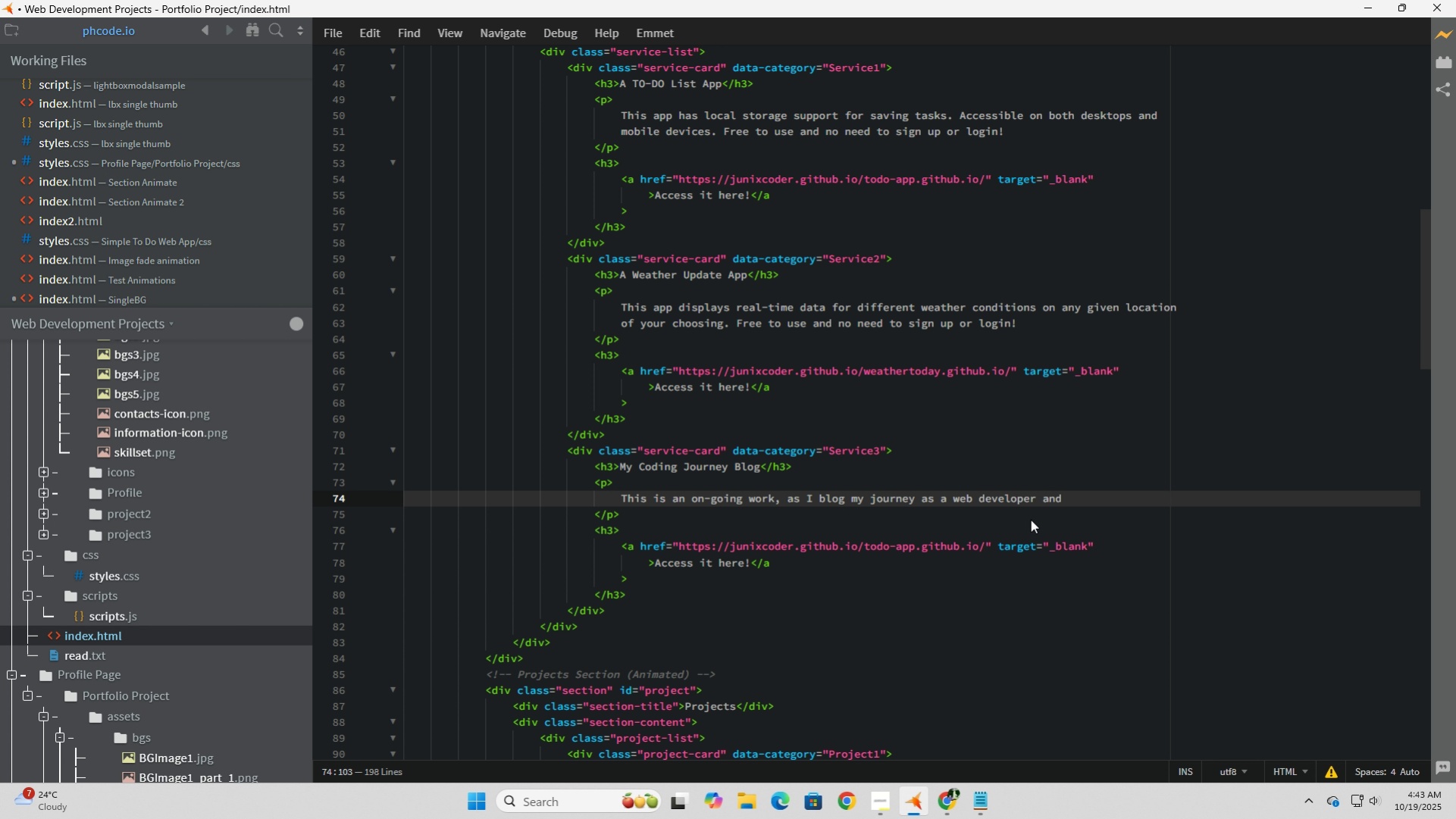 
key(Backspace)
 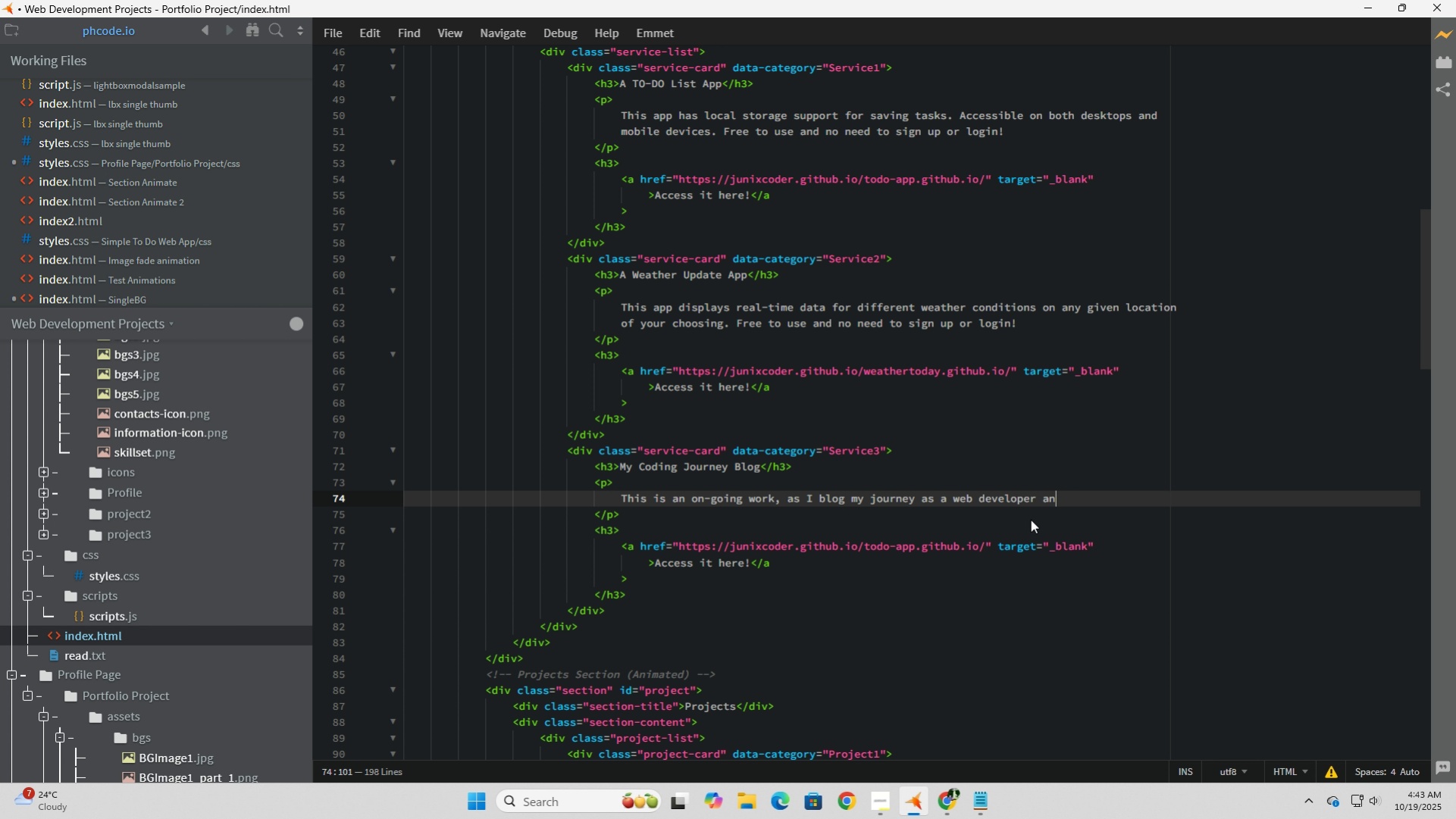 
key(Backspace)
 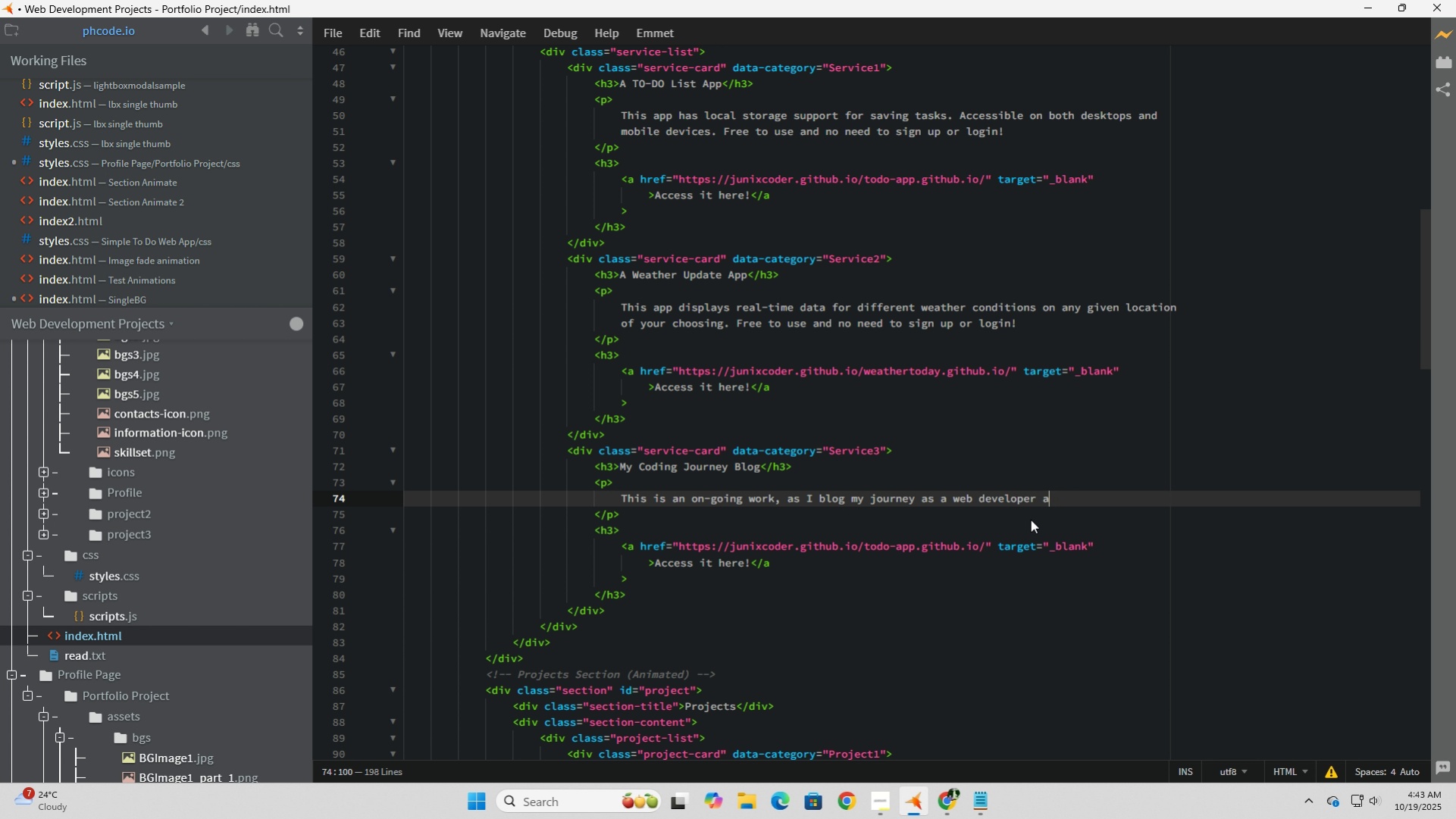 
key(Backspace)
 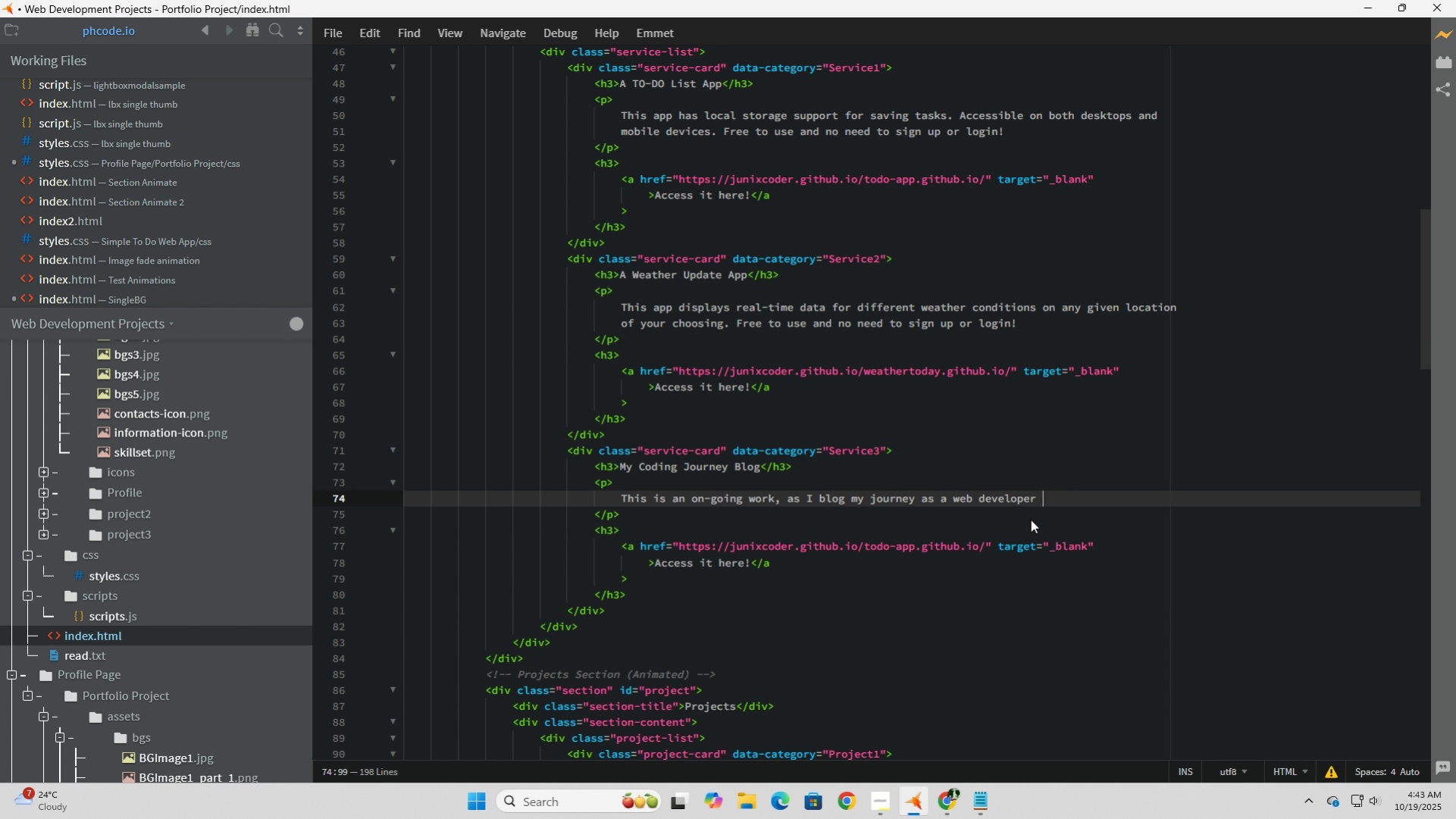 
key(Backspace)
 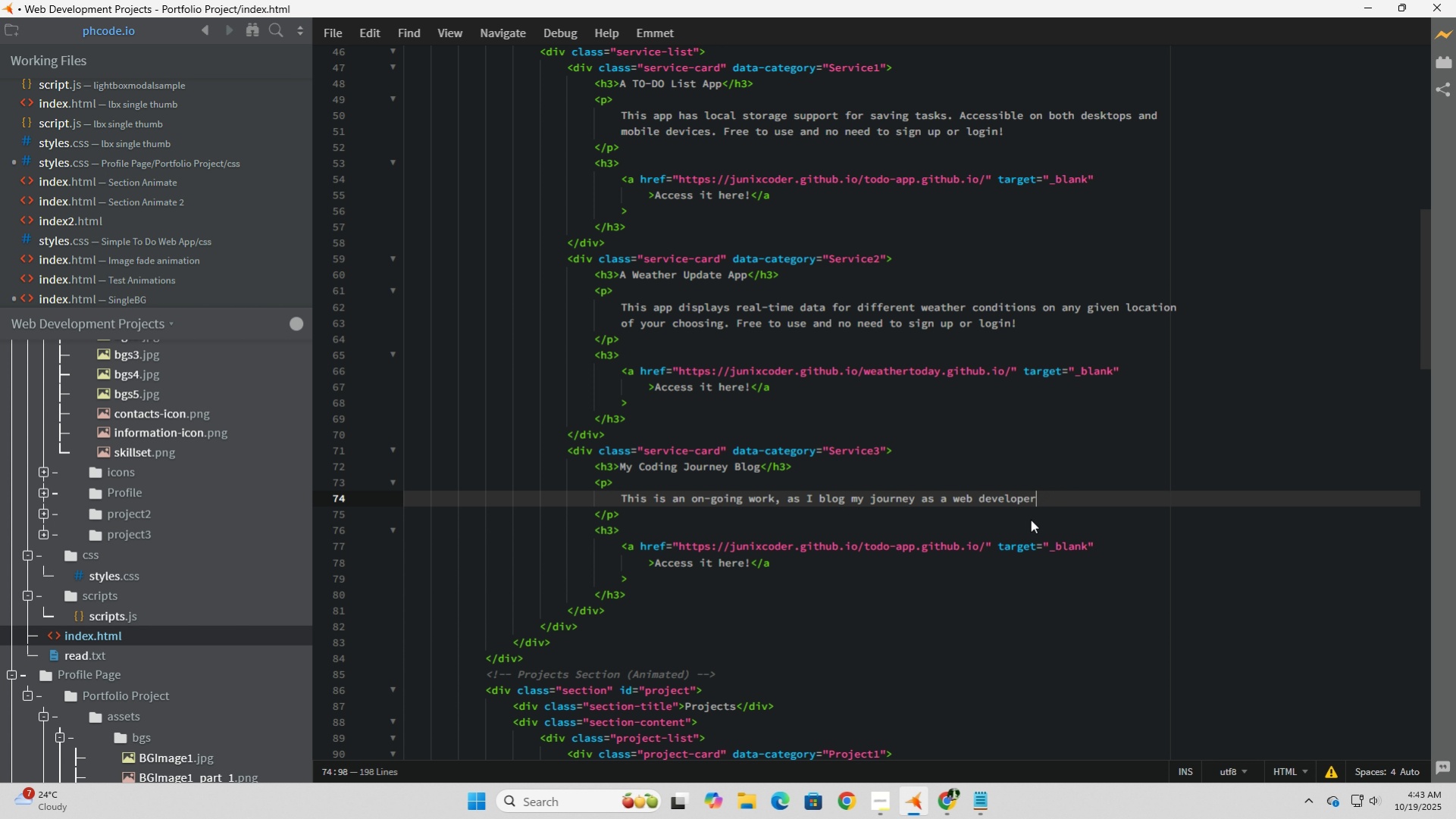 
key(Backspace)
 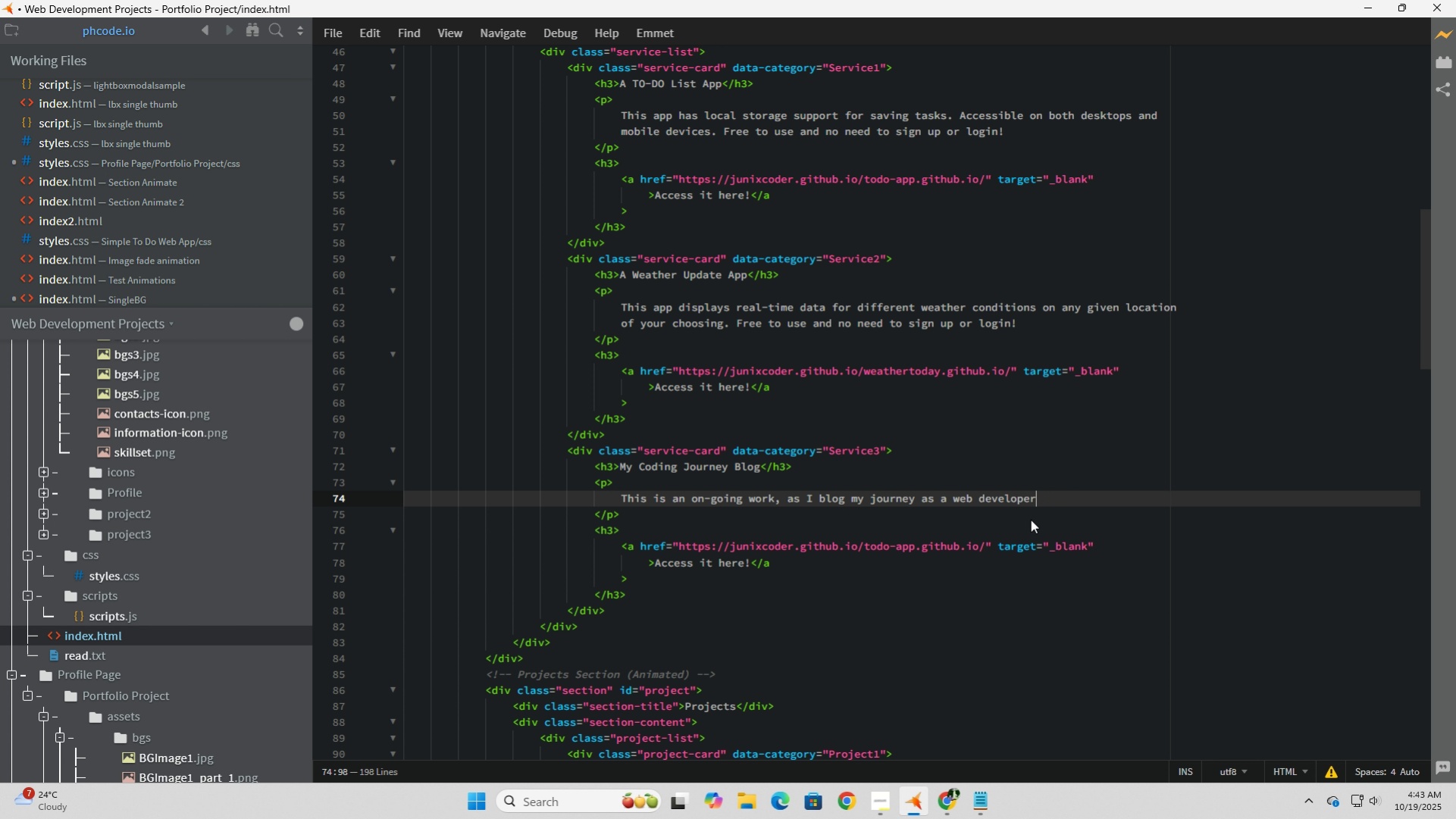 
key(Period)
 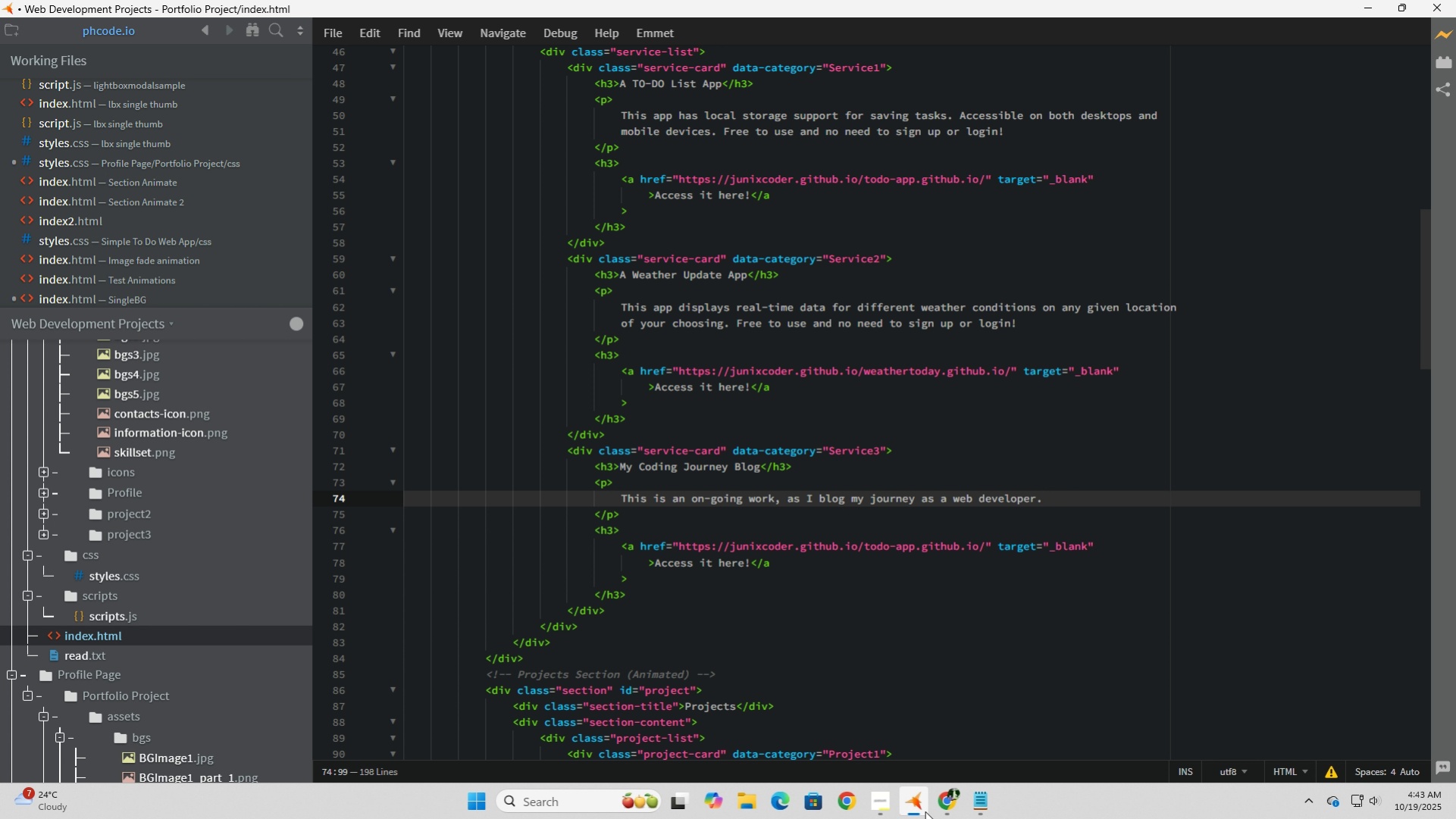 
left_click([941, 810])
 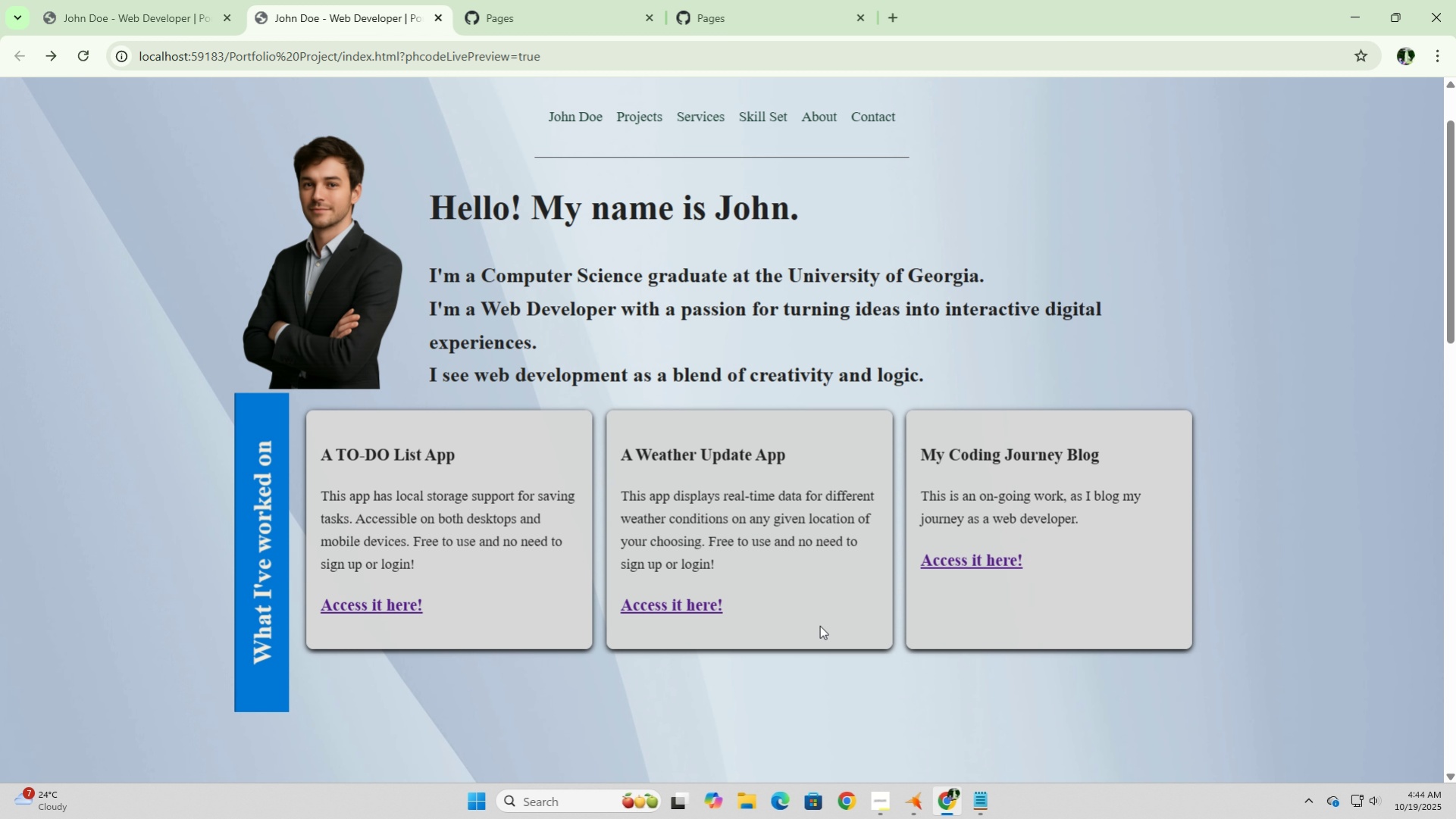 
wait(38.19)
 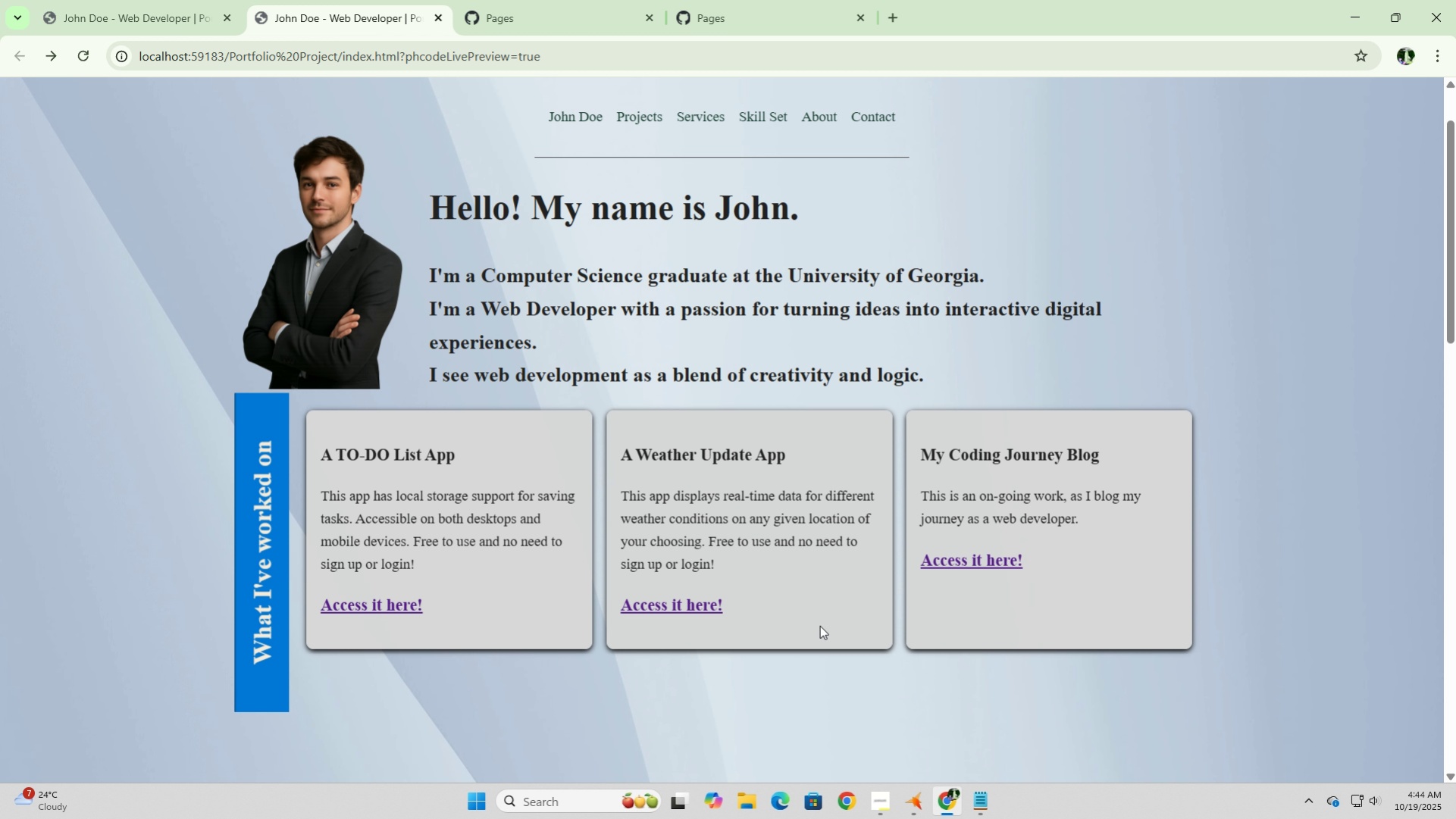 
left_click([916, 803])
 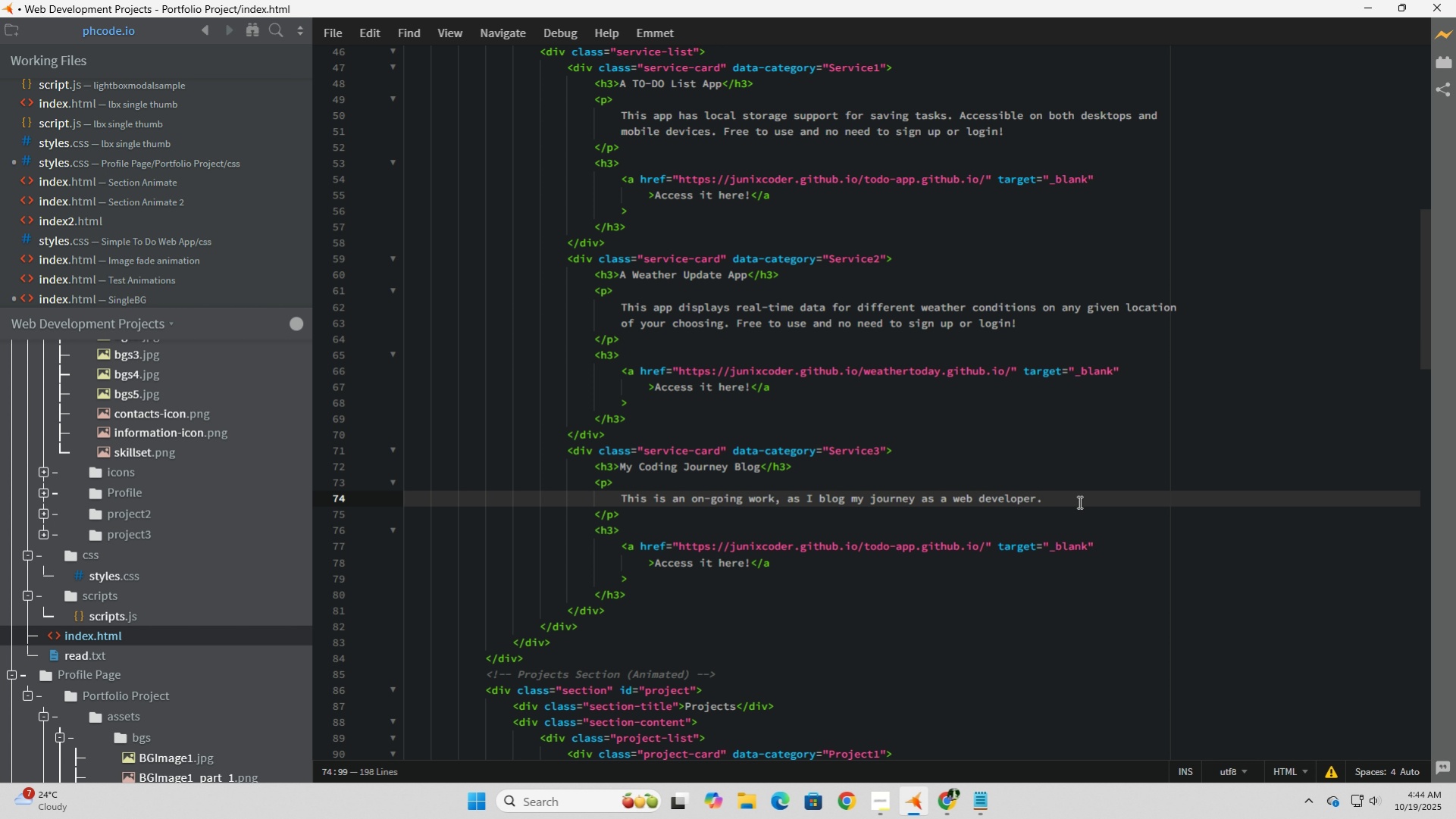 
type(<br> )
key(Backspace)
type(Feel free top)
key(Backspace)
type( read and follow along my journey)
 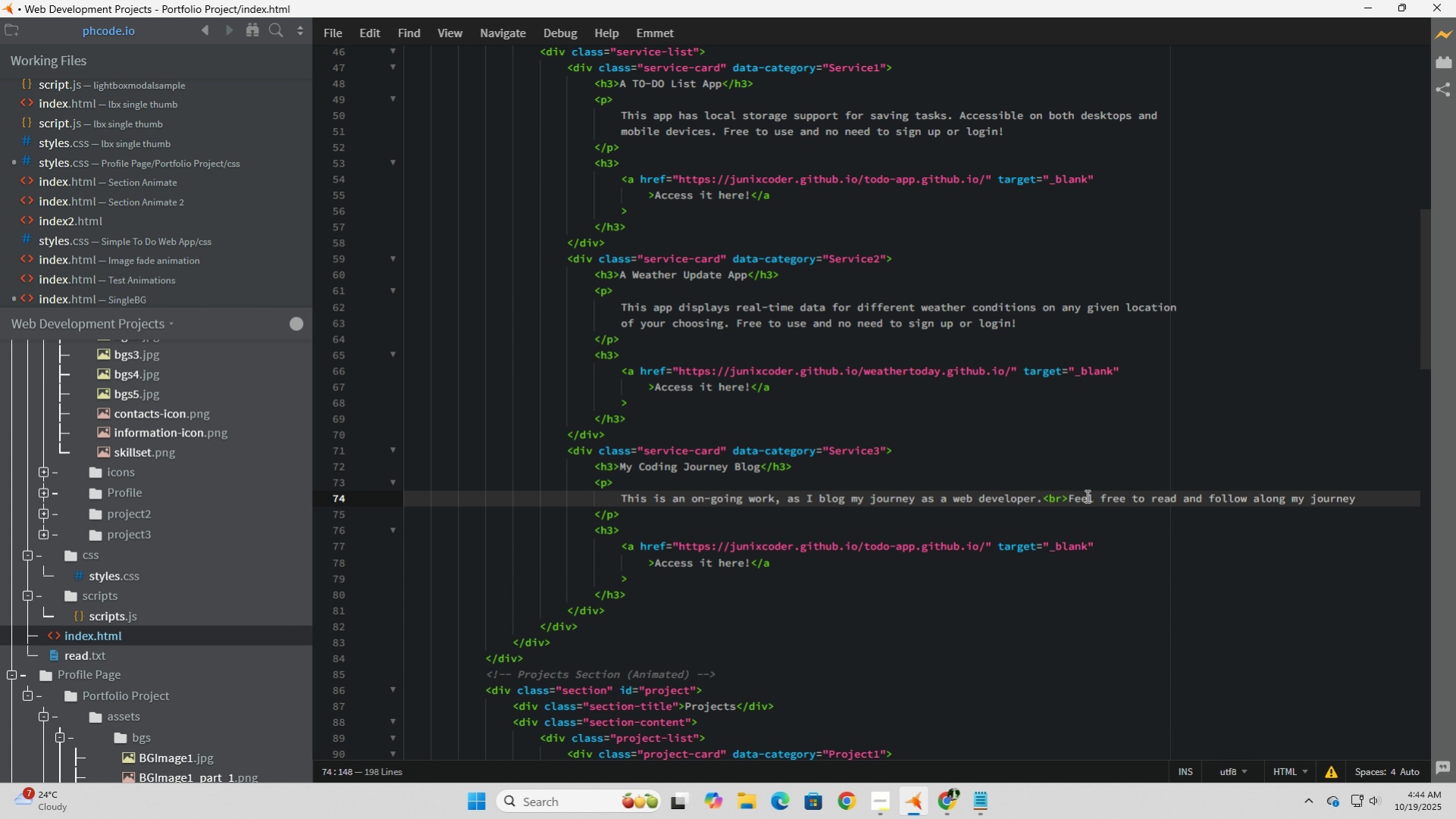 
left_click([331, 31])
 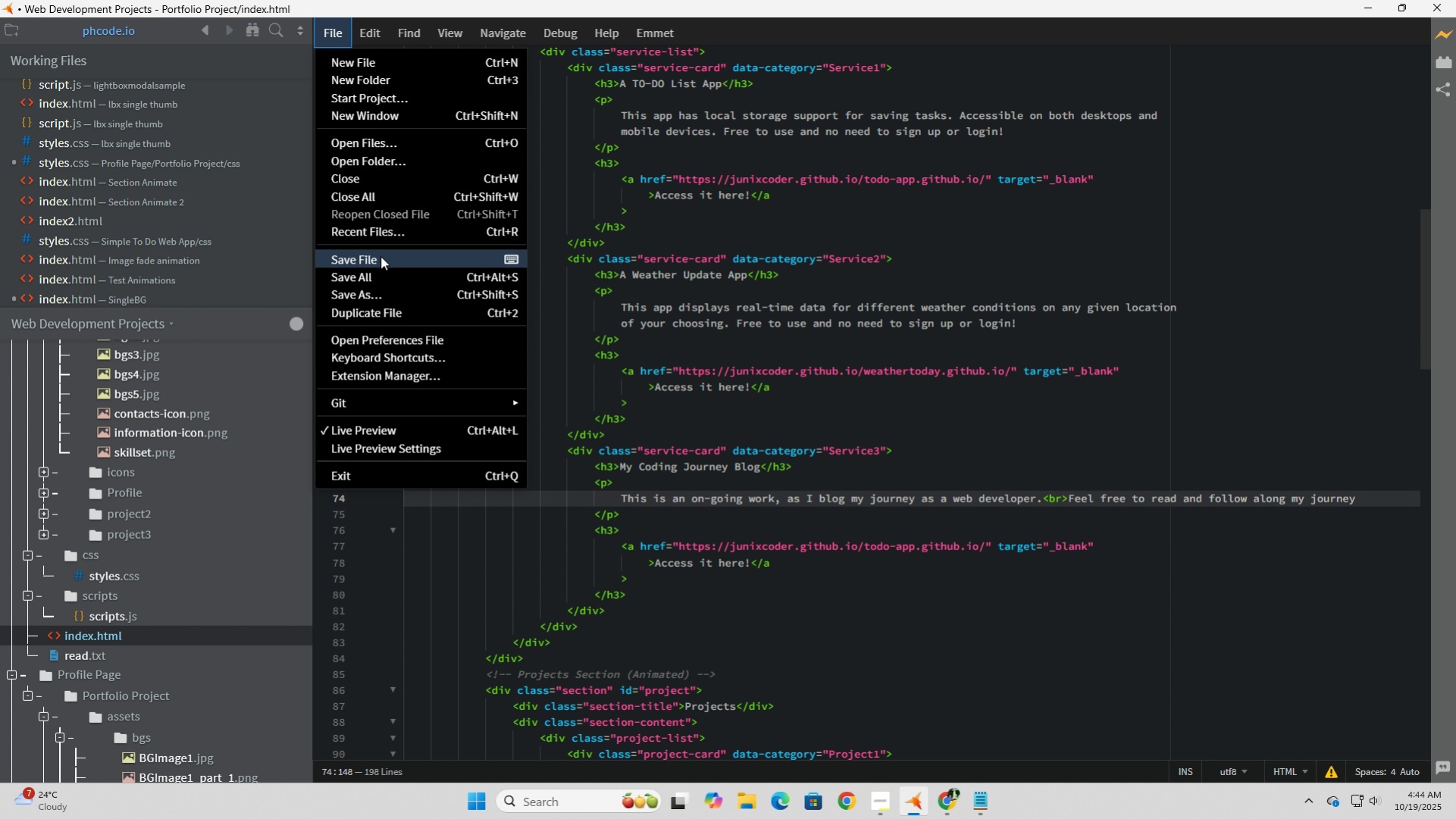 
left_click([380, 255])
 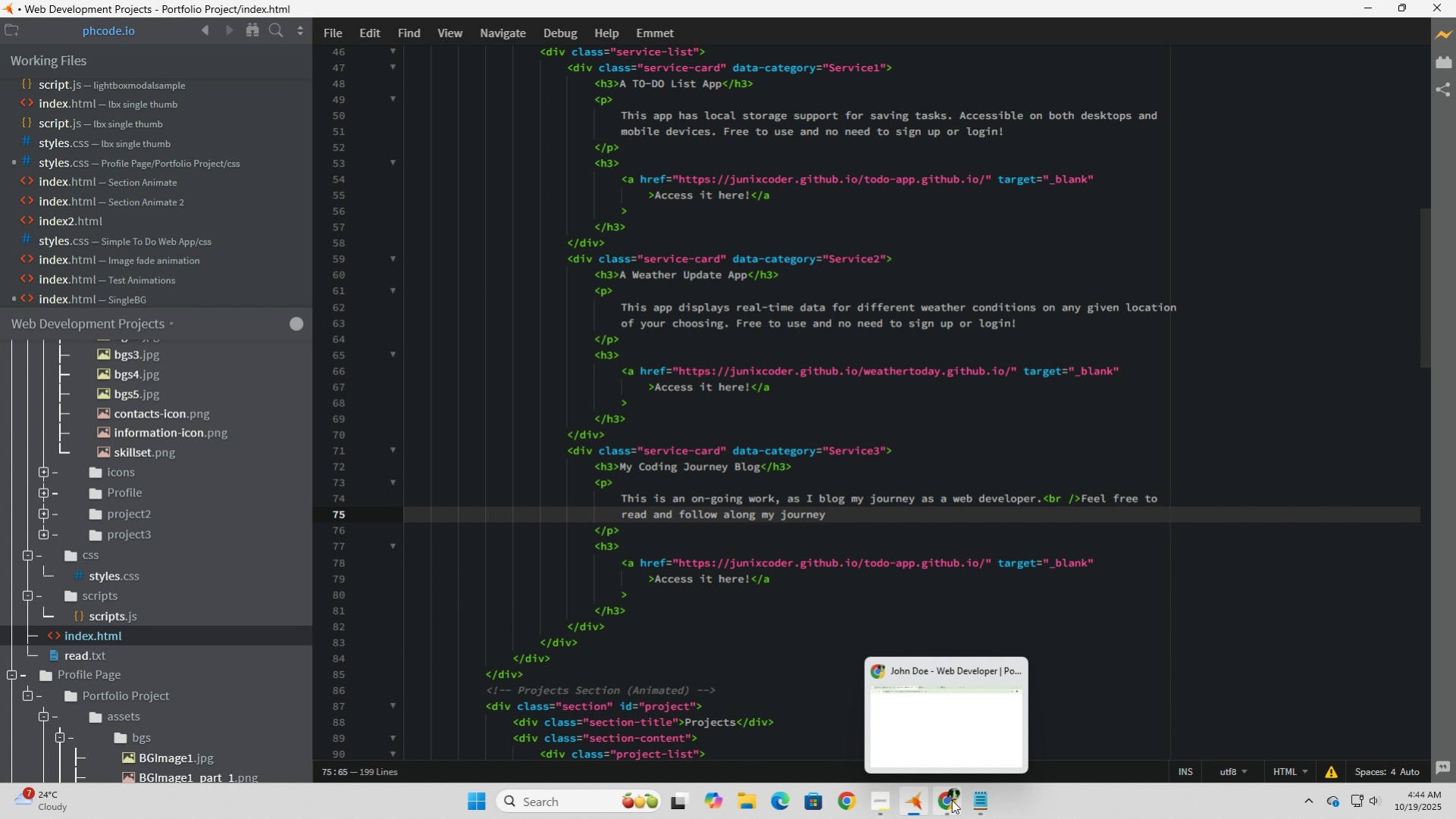 
left_click([950, 801])
 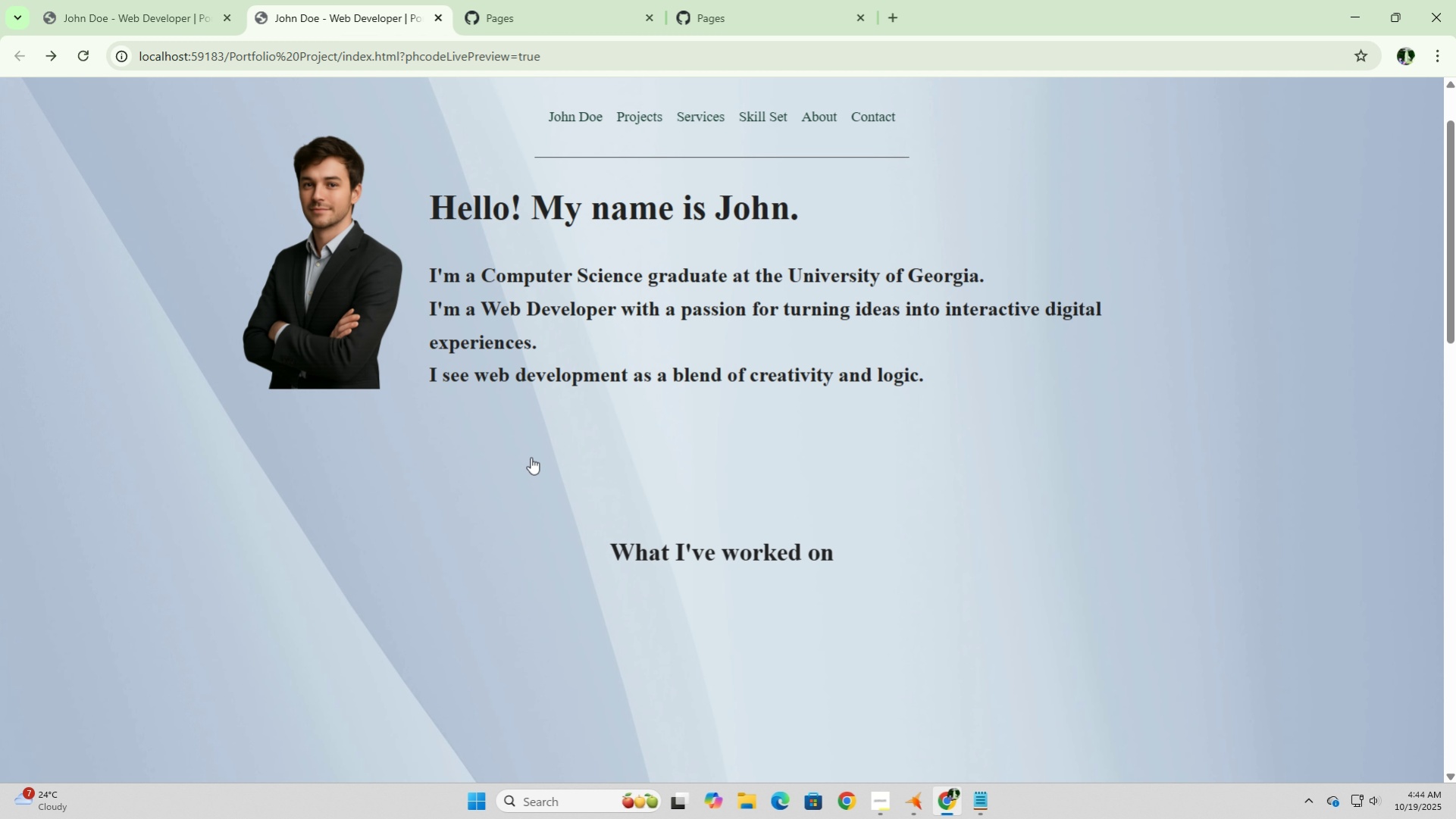 
left_click_drag(start_coordinate=[689, 558], to_coordinate=[690, 561])
 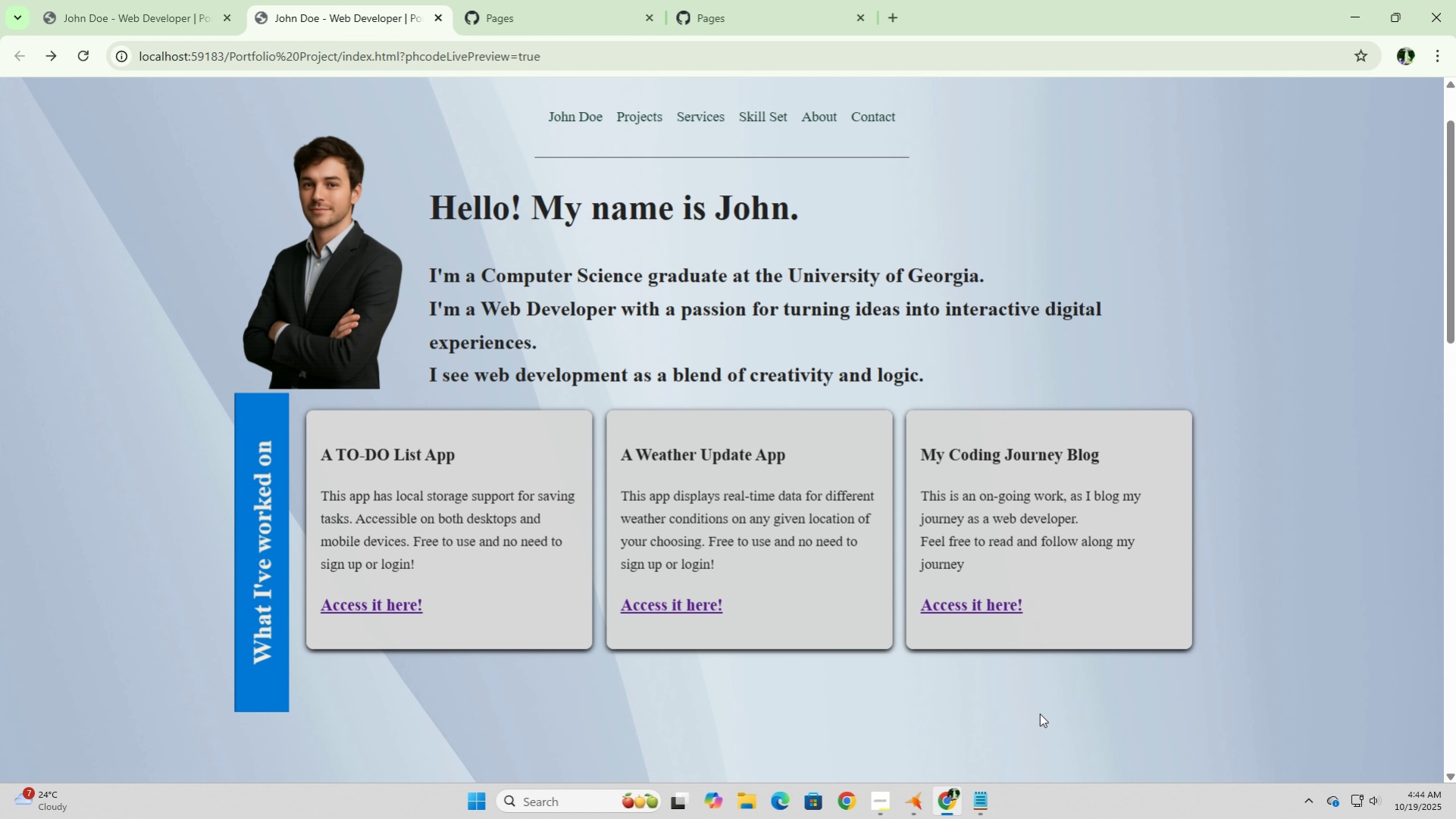 
wait(5.05)
 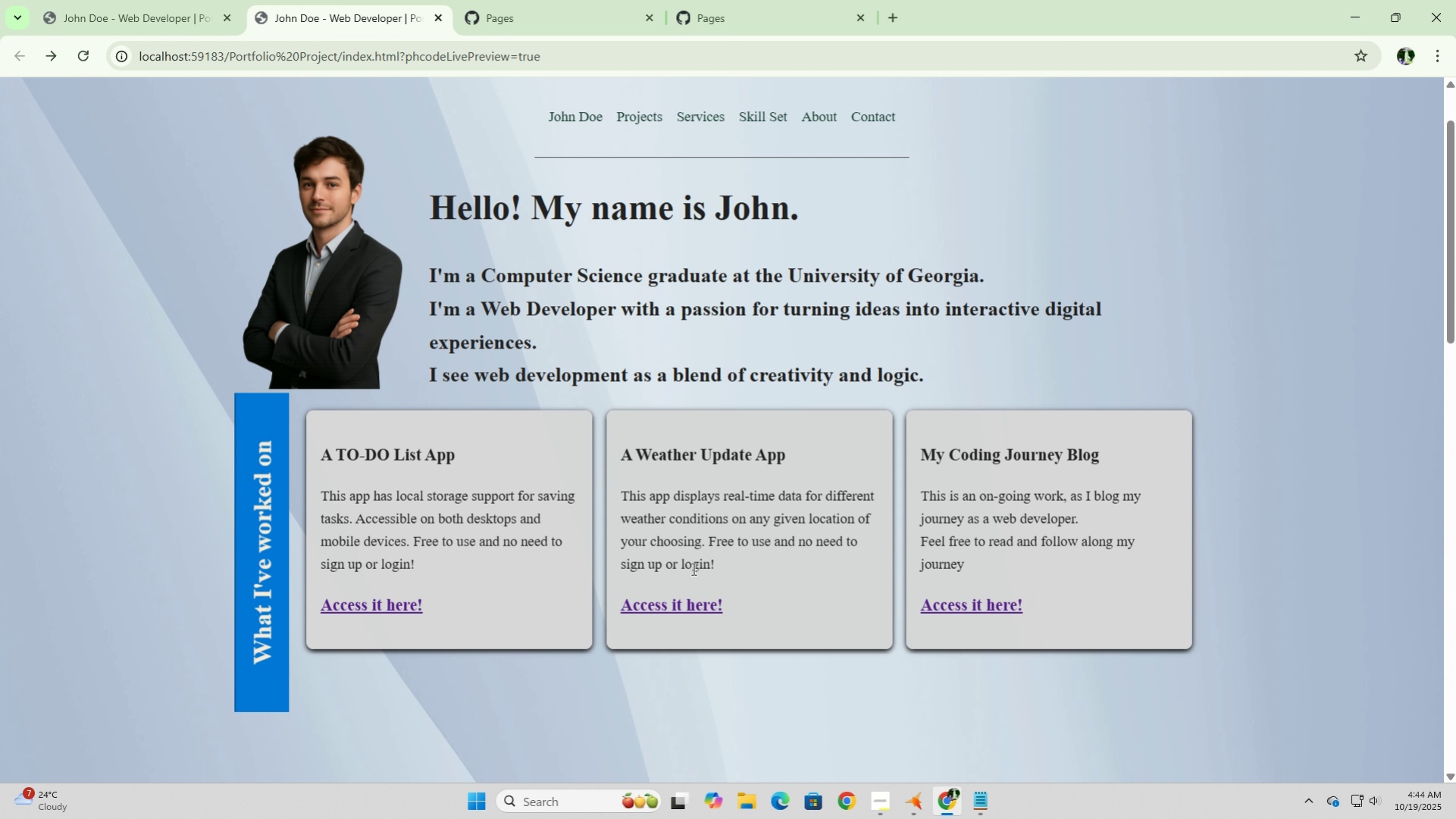 
left_click([922, 795])
 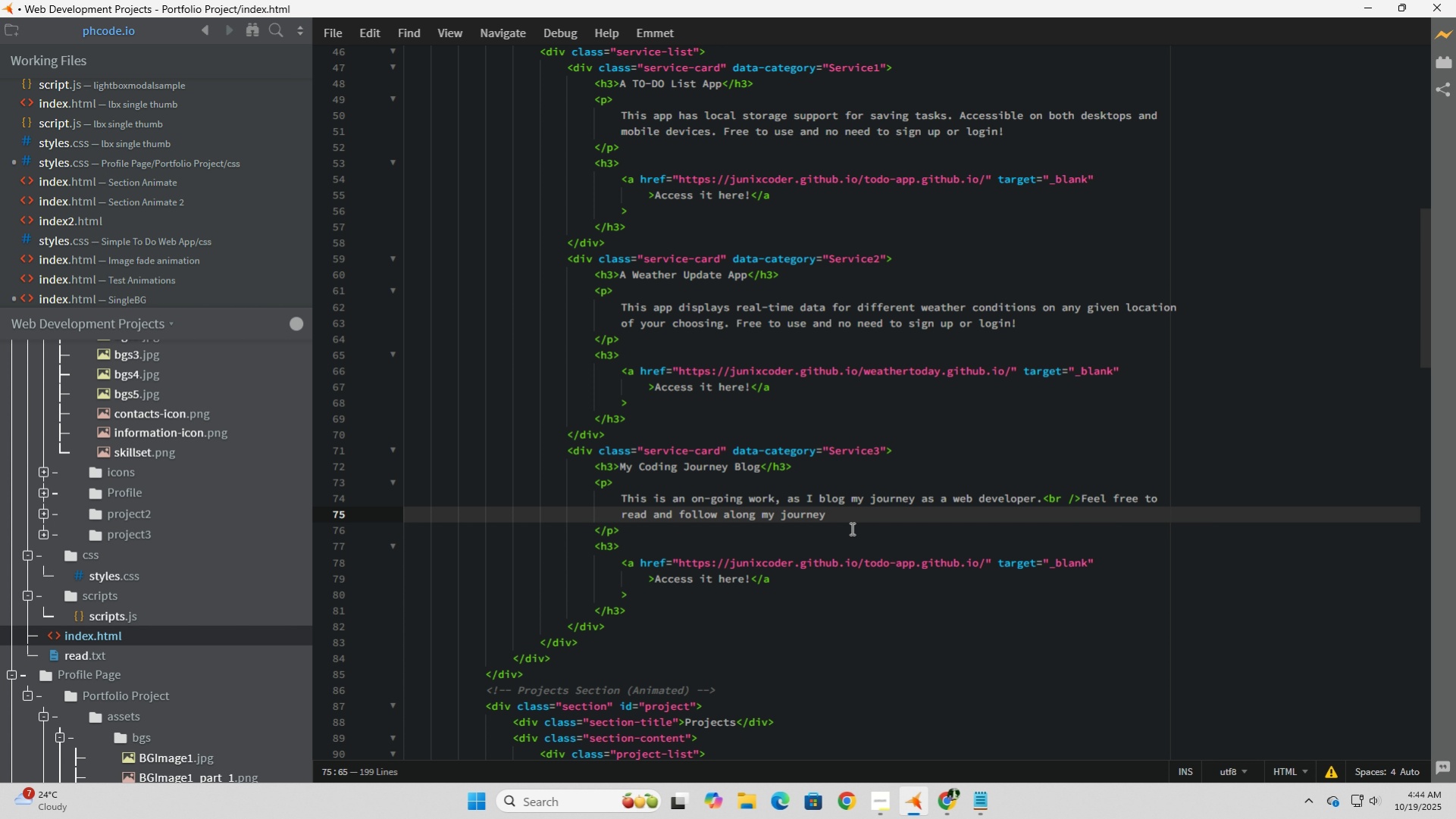 
key(Shift+1)
 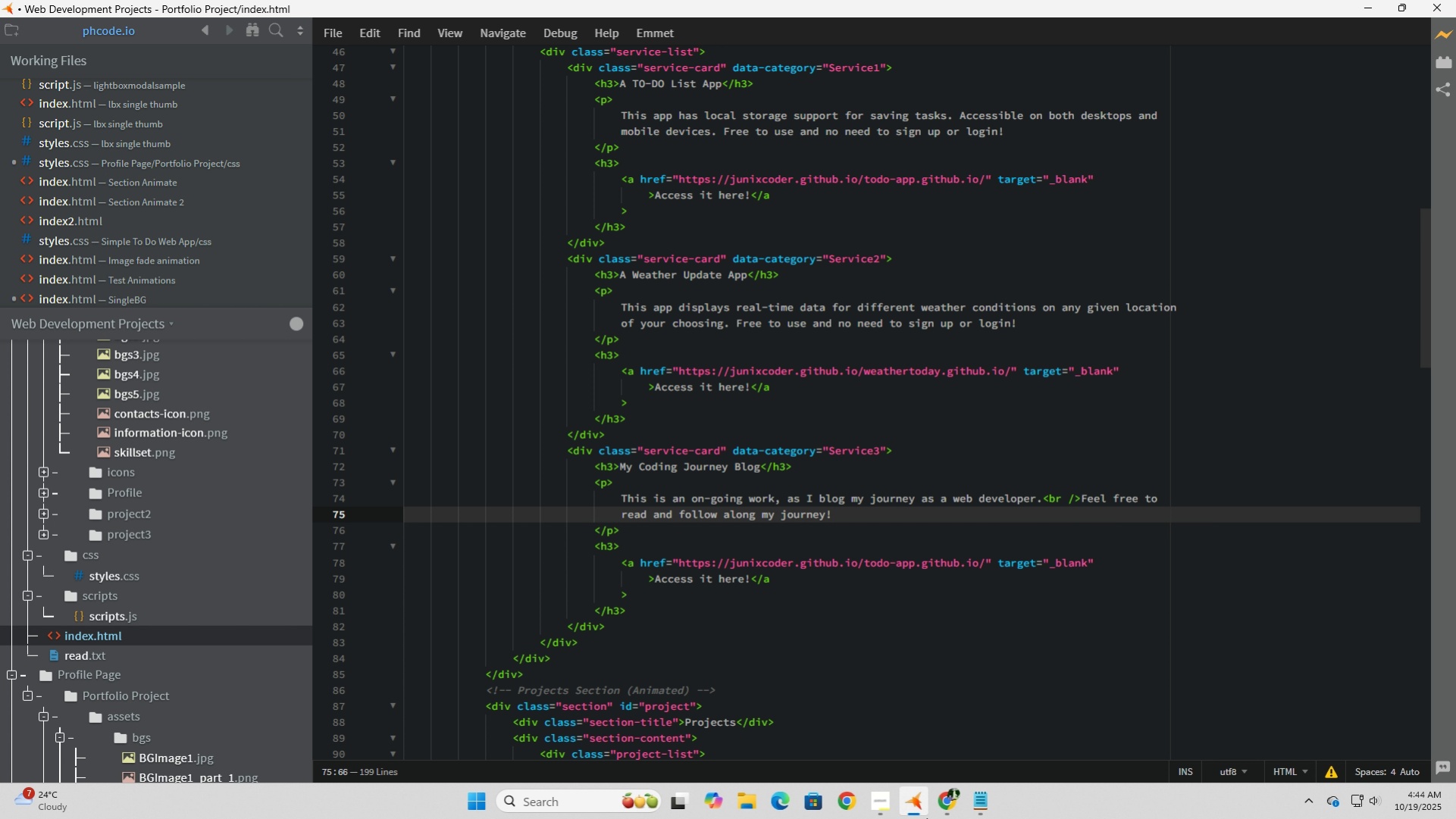 
left_click([945, 799])
 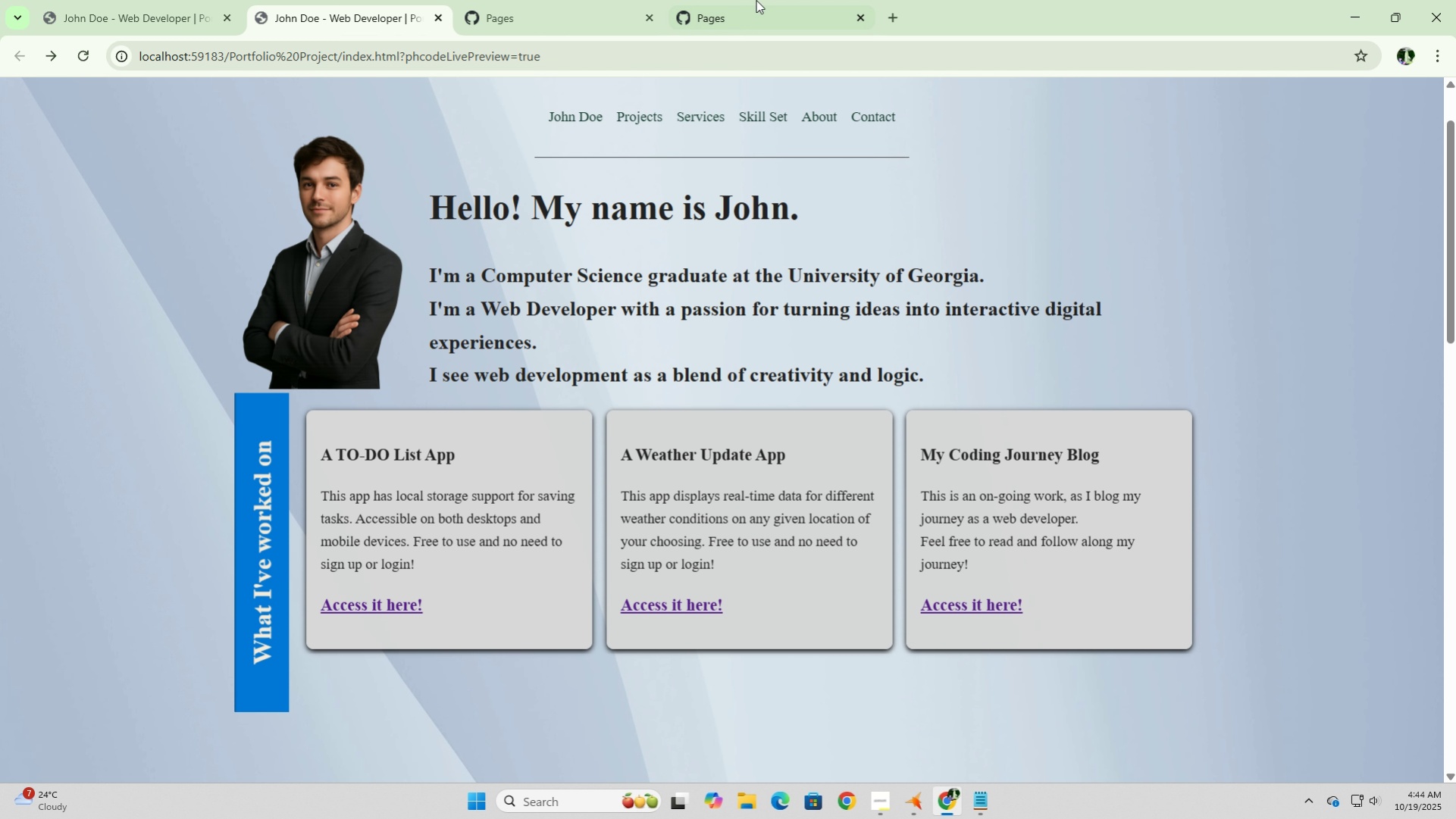 
left_click([756, 0])
 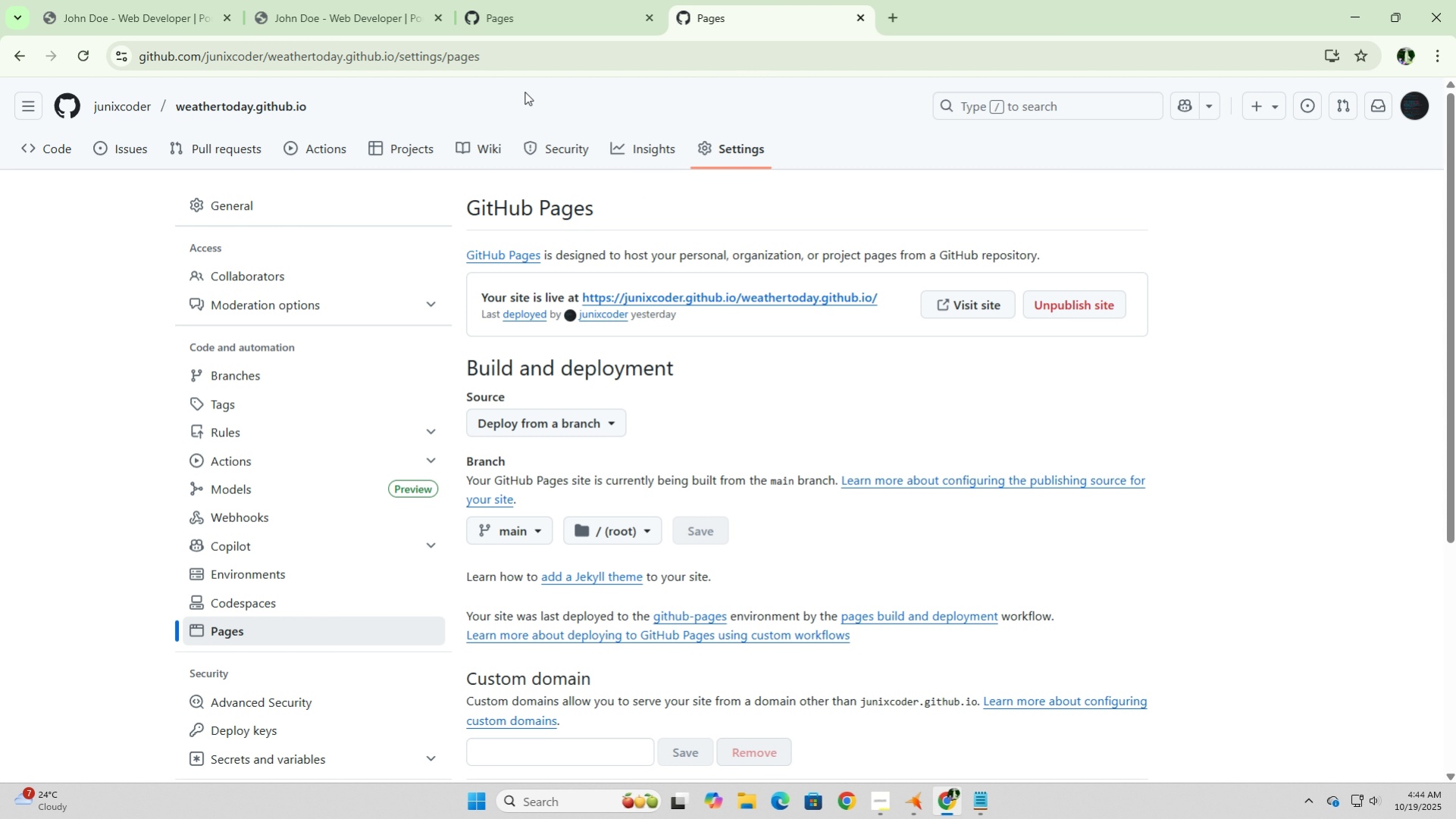 
left_click([531, 2])
 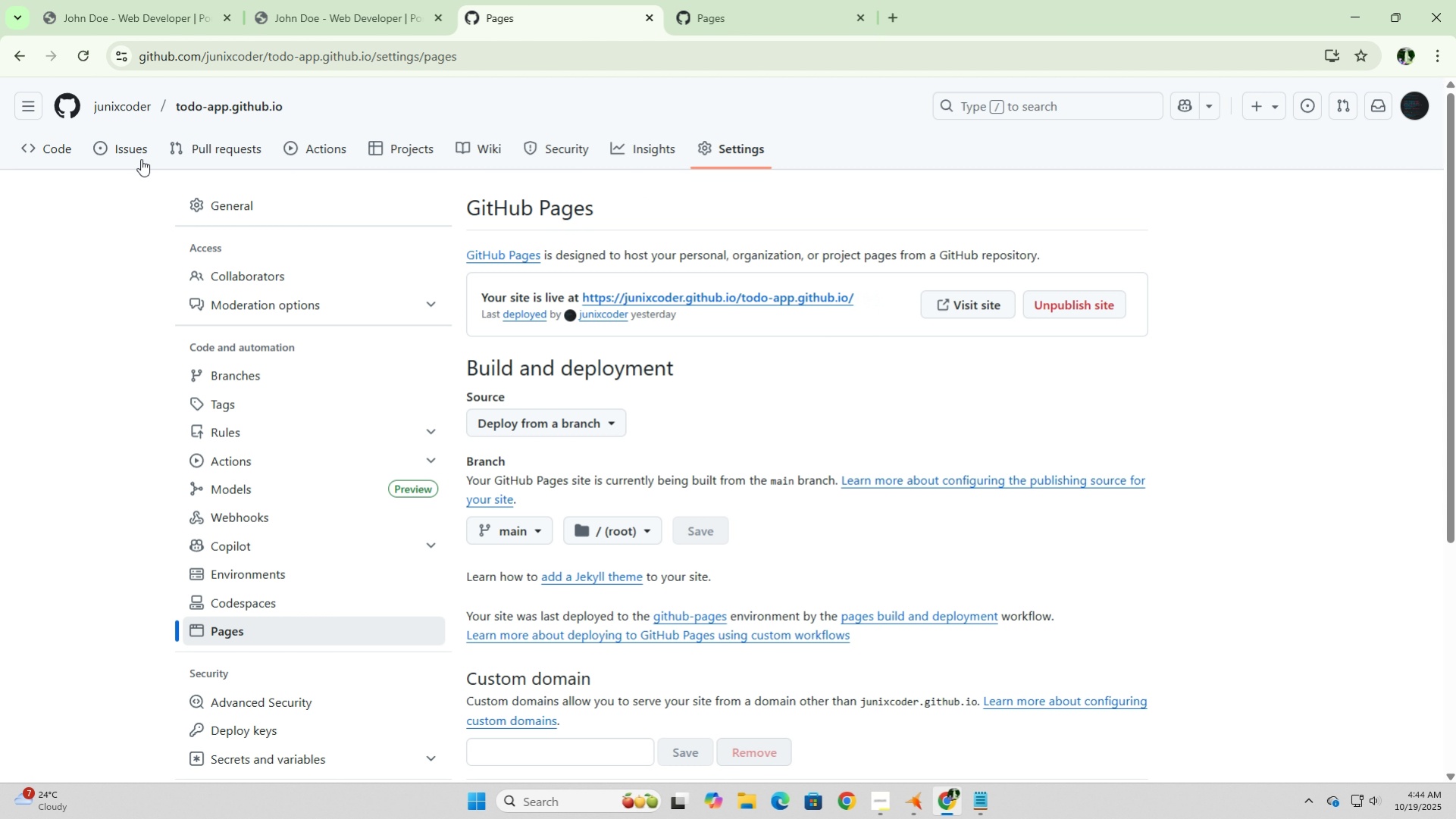 
left_click([138, 96])
 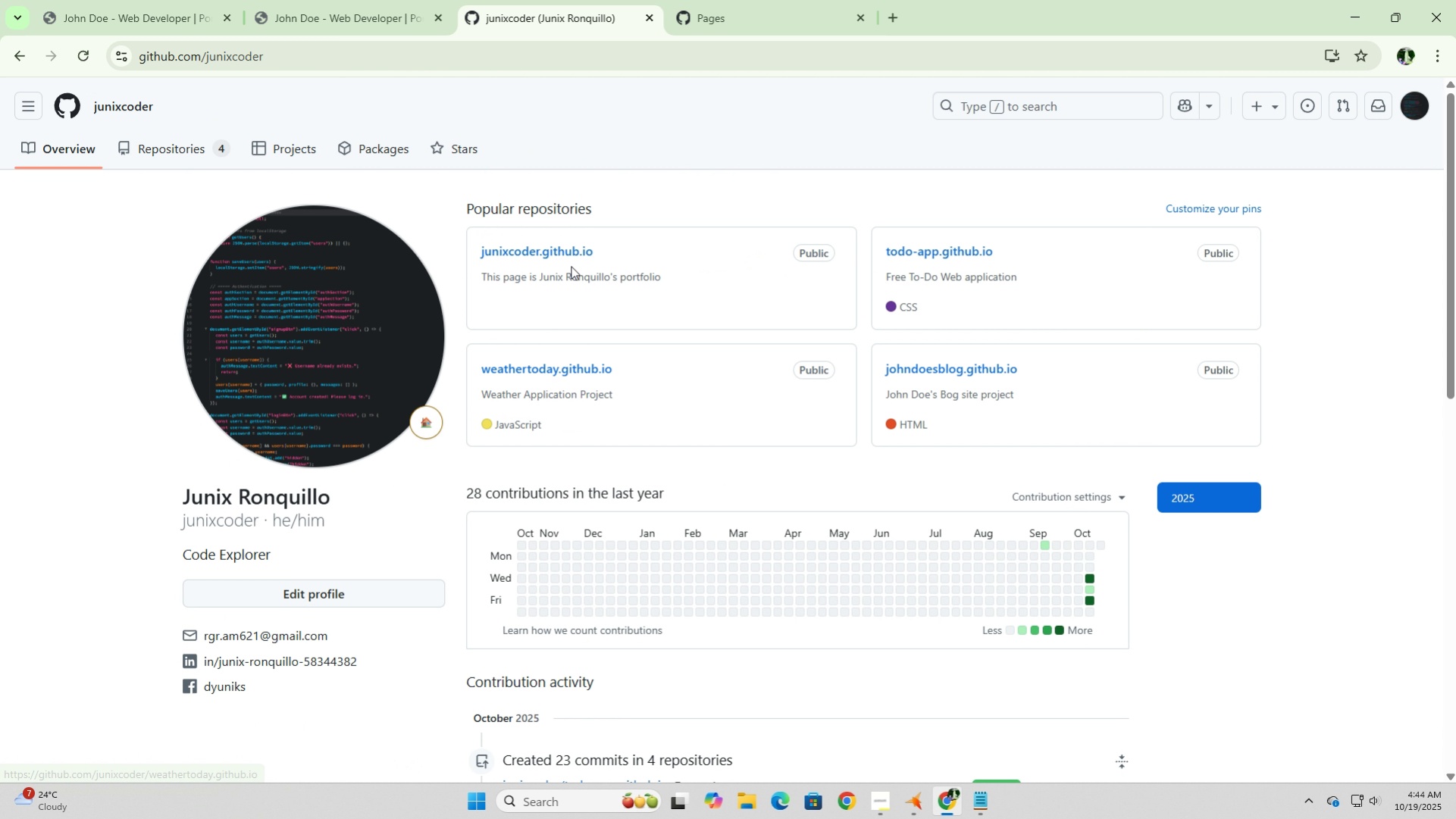 
wait(5.95)
 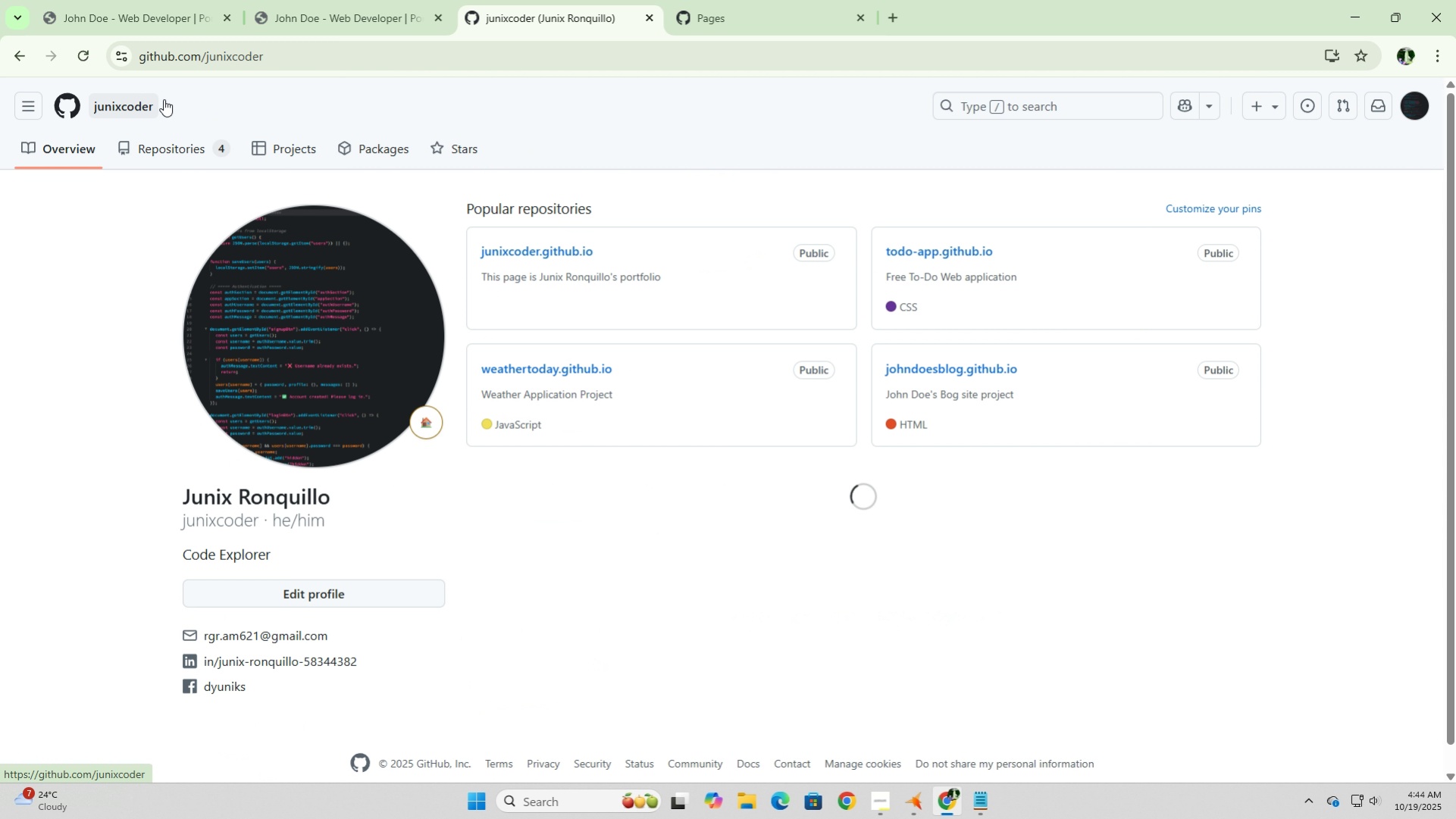 
left_click([960, 362])
 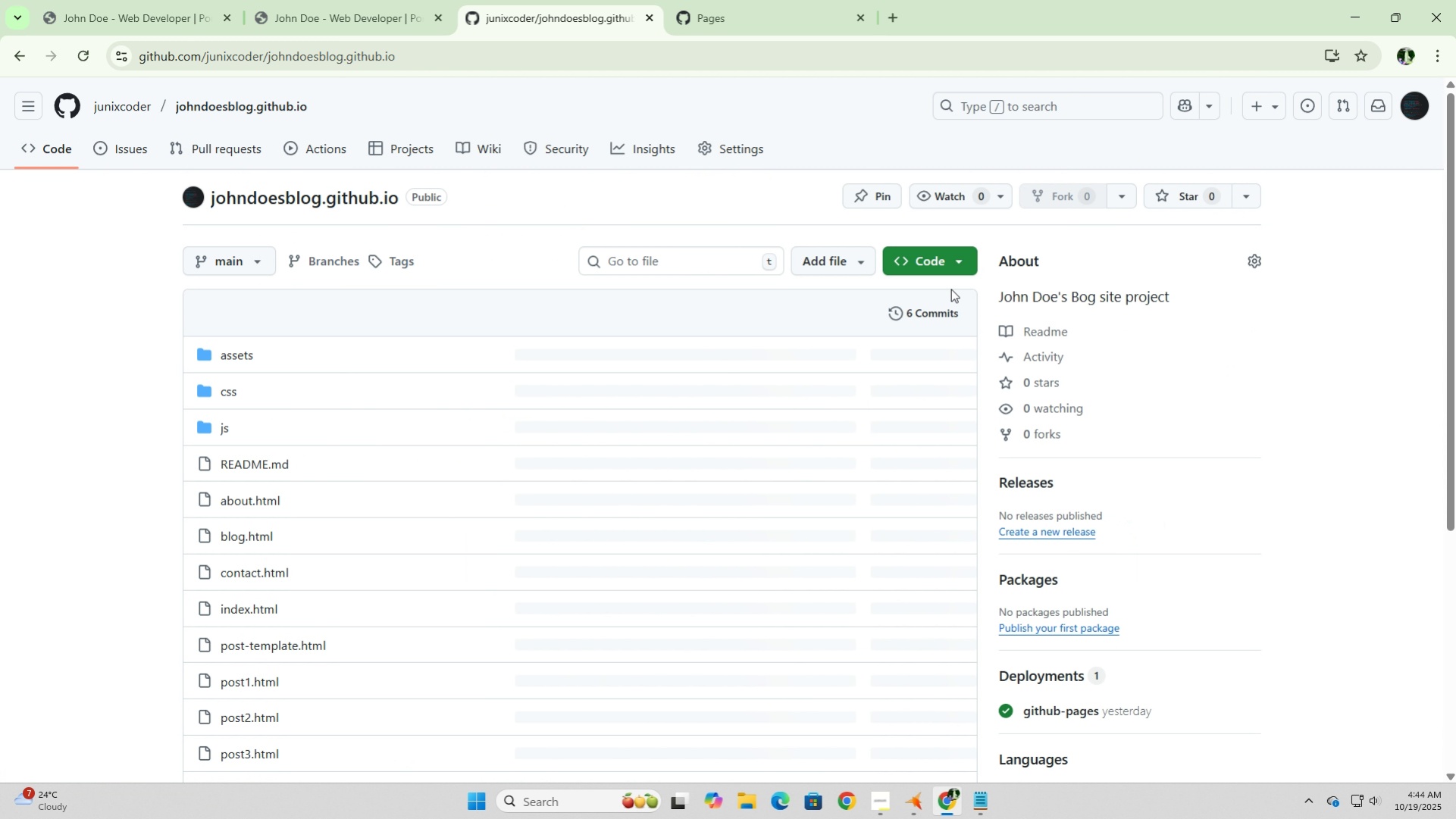 
left_click([730, 140])
 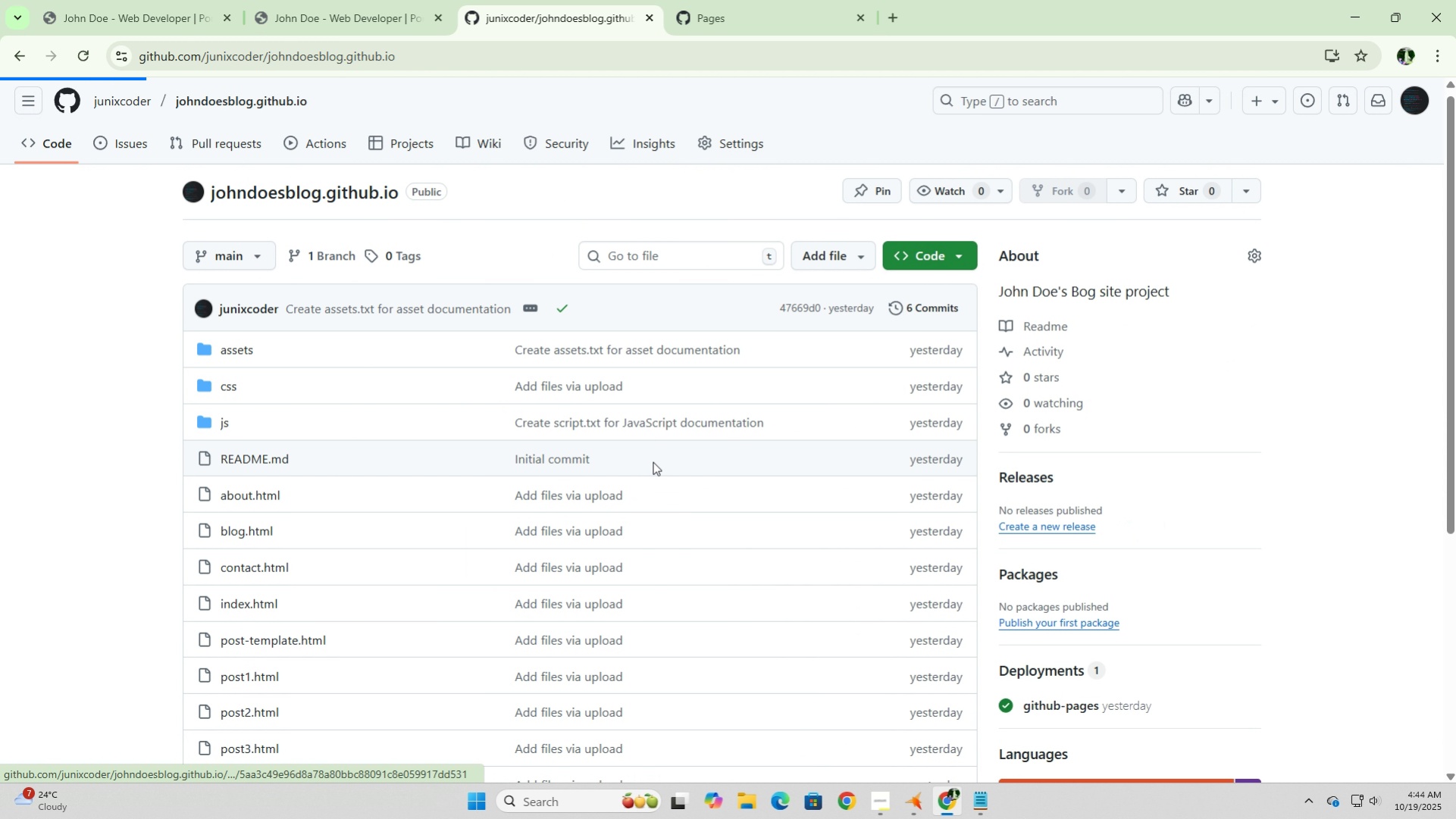 
scroll: coordinate [498, 502], scroll_direction: down, amount: 10.0
 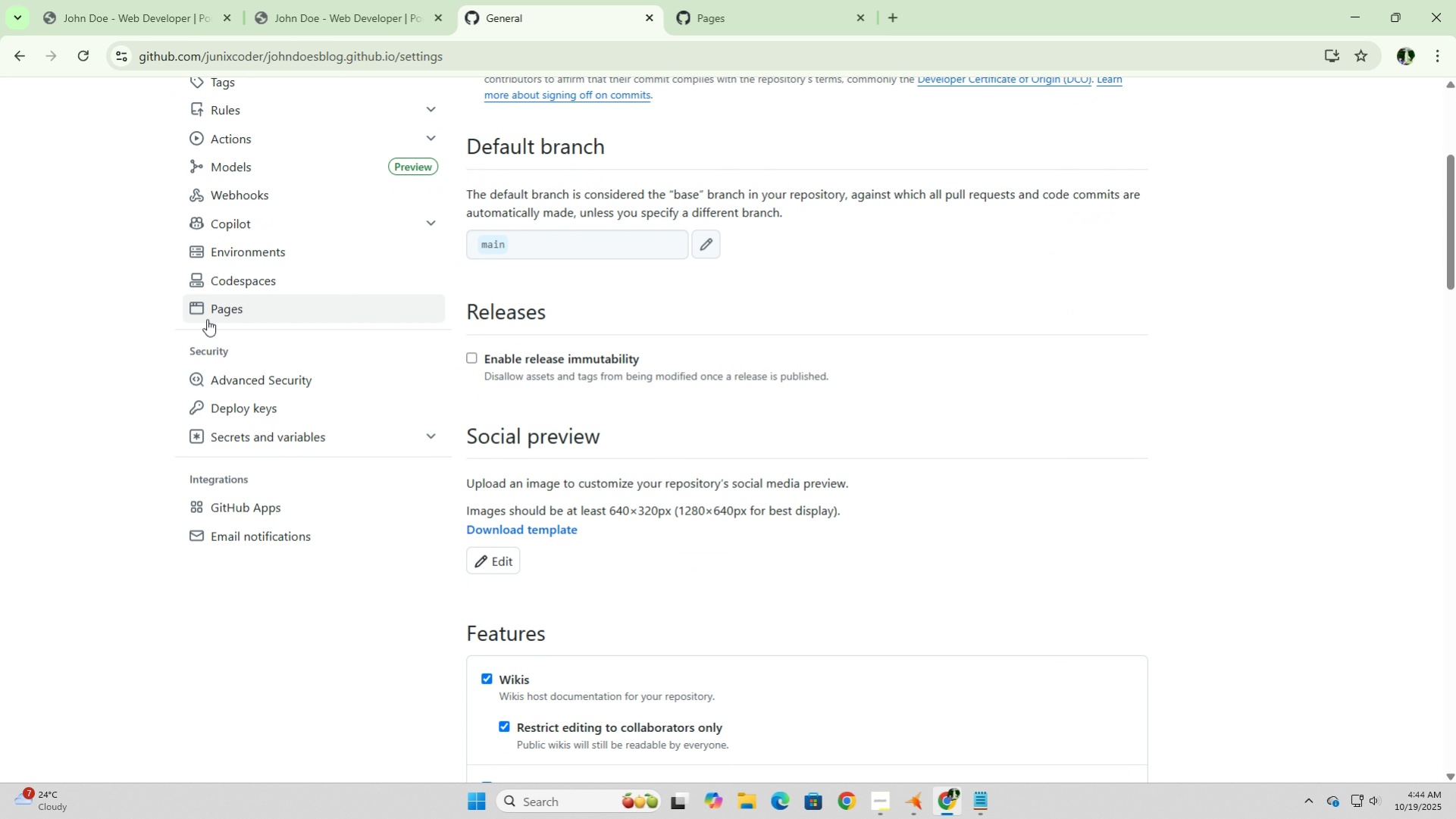 
left_click([207, 319])
 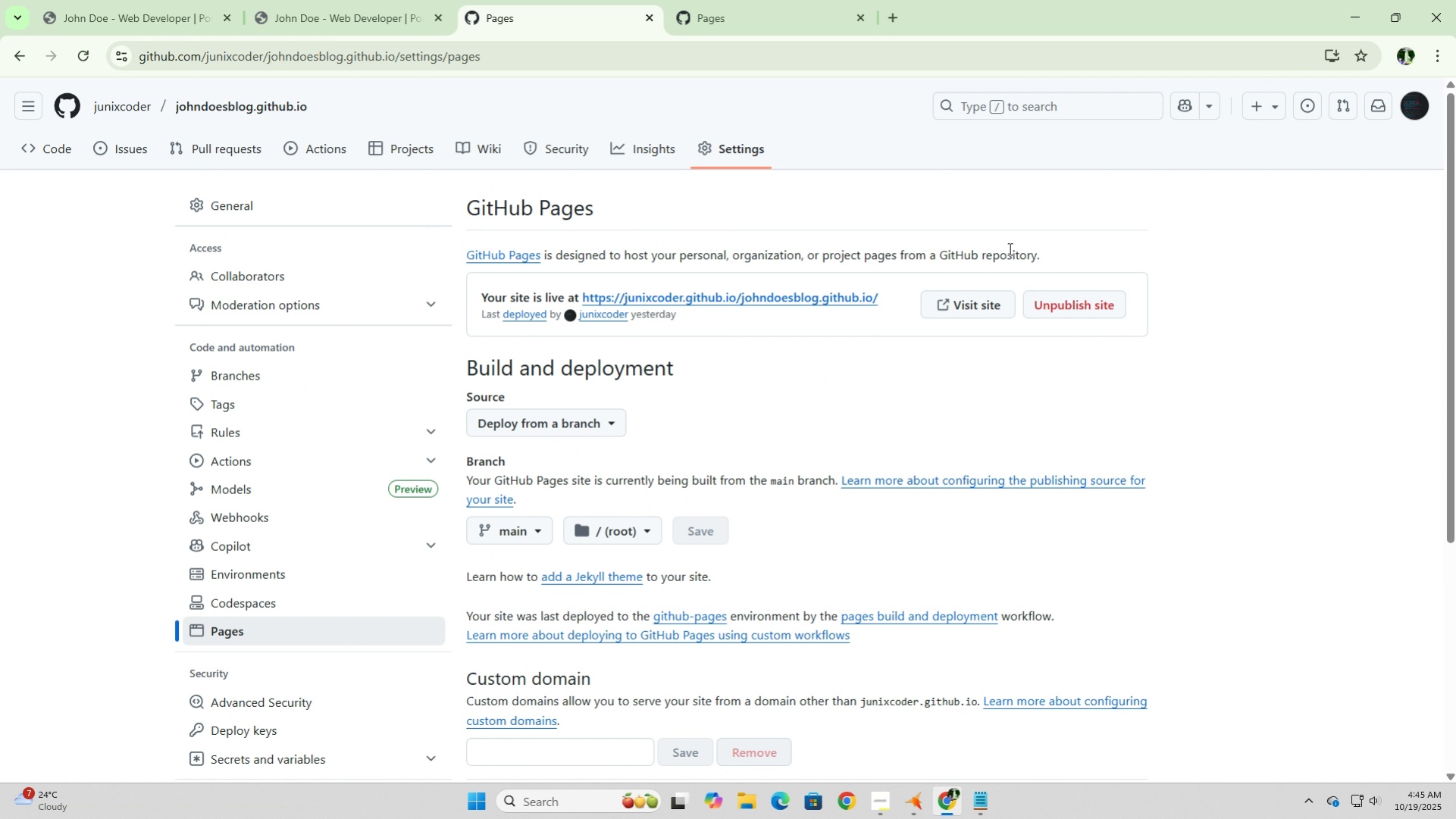 
left_click([961, 307])
 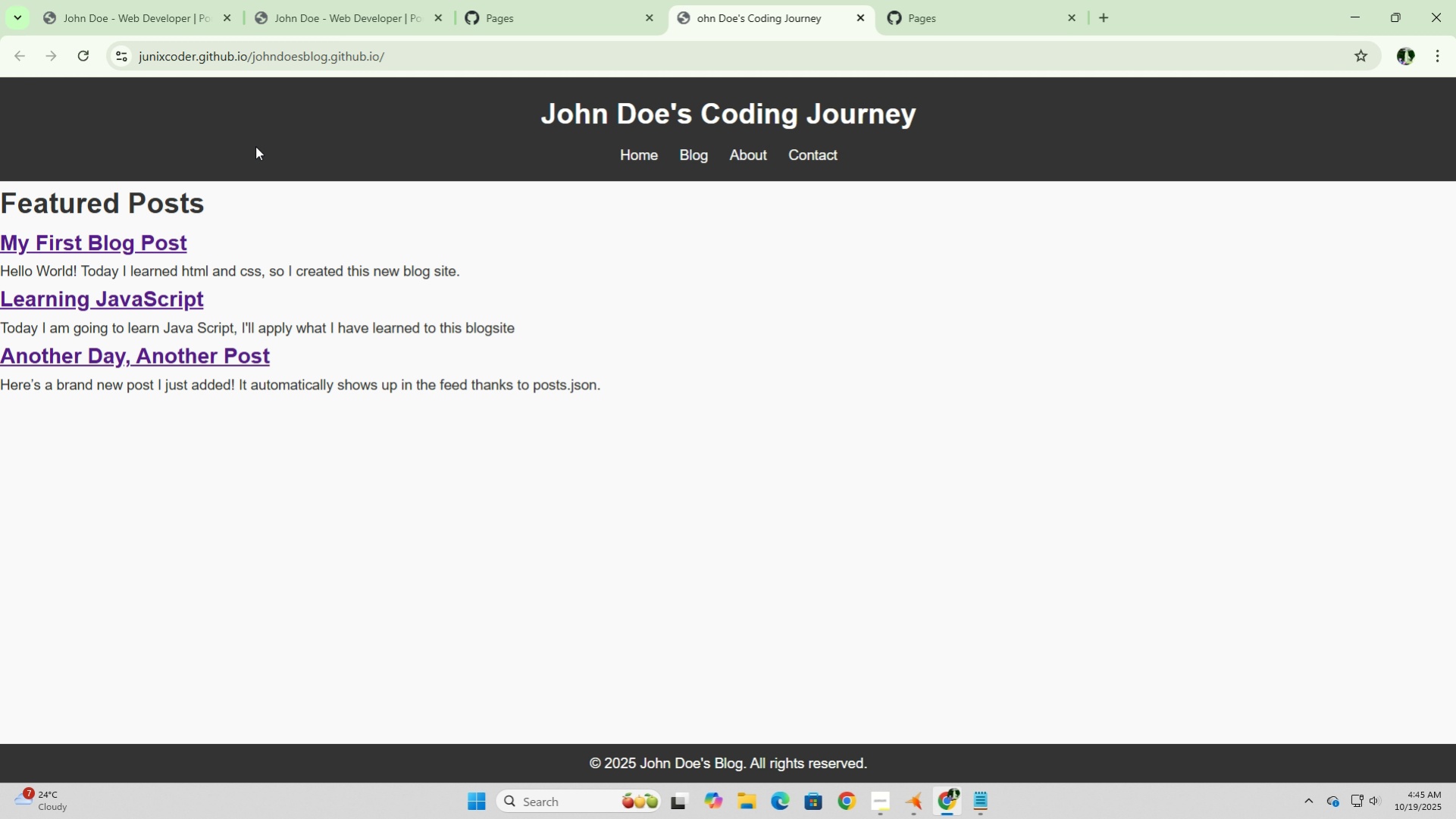 
left_click([431, 61])
 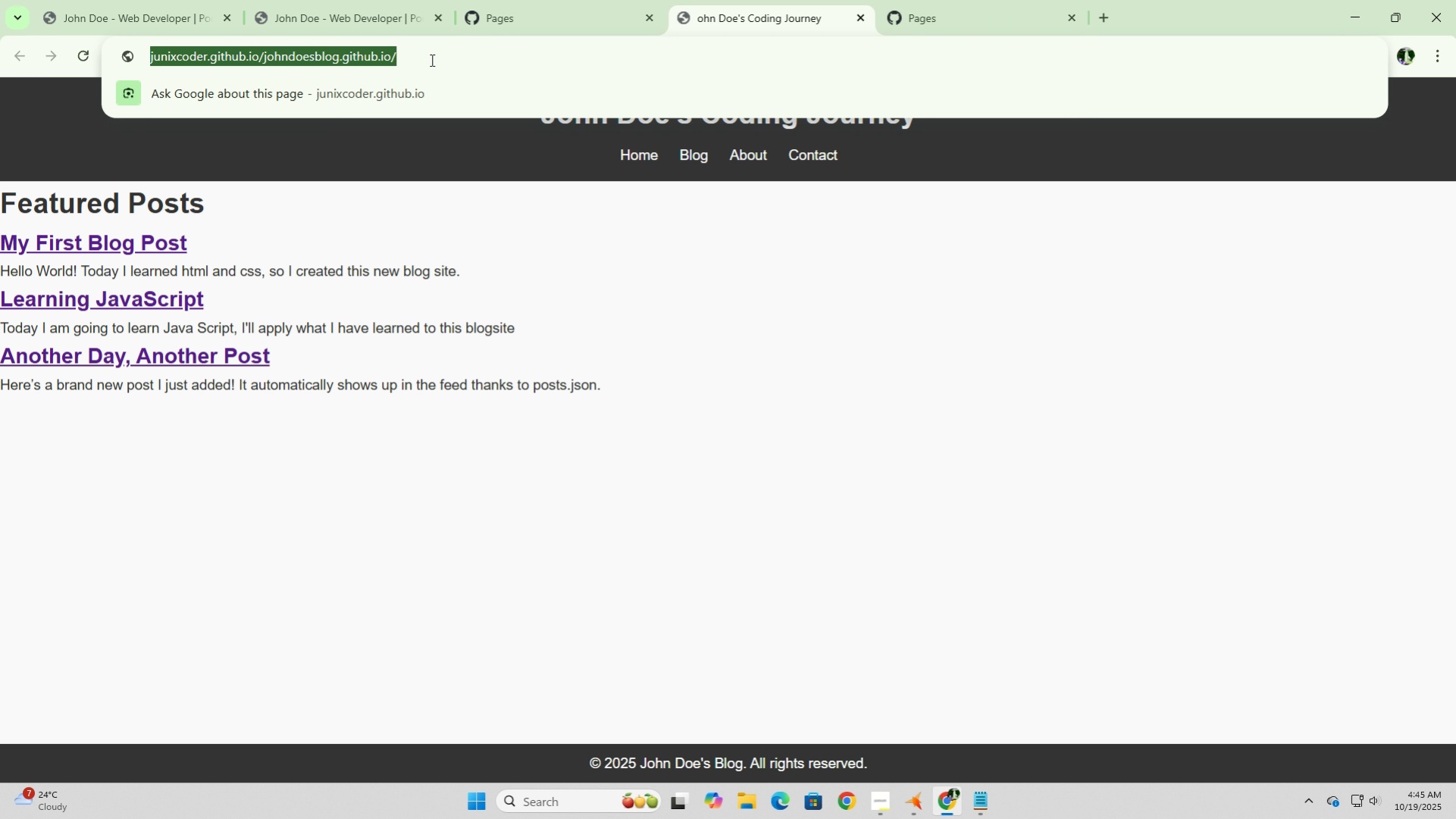 
key(Control+C)
 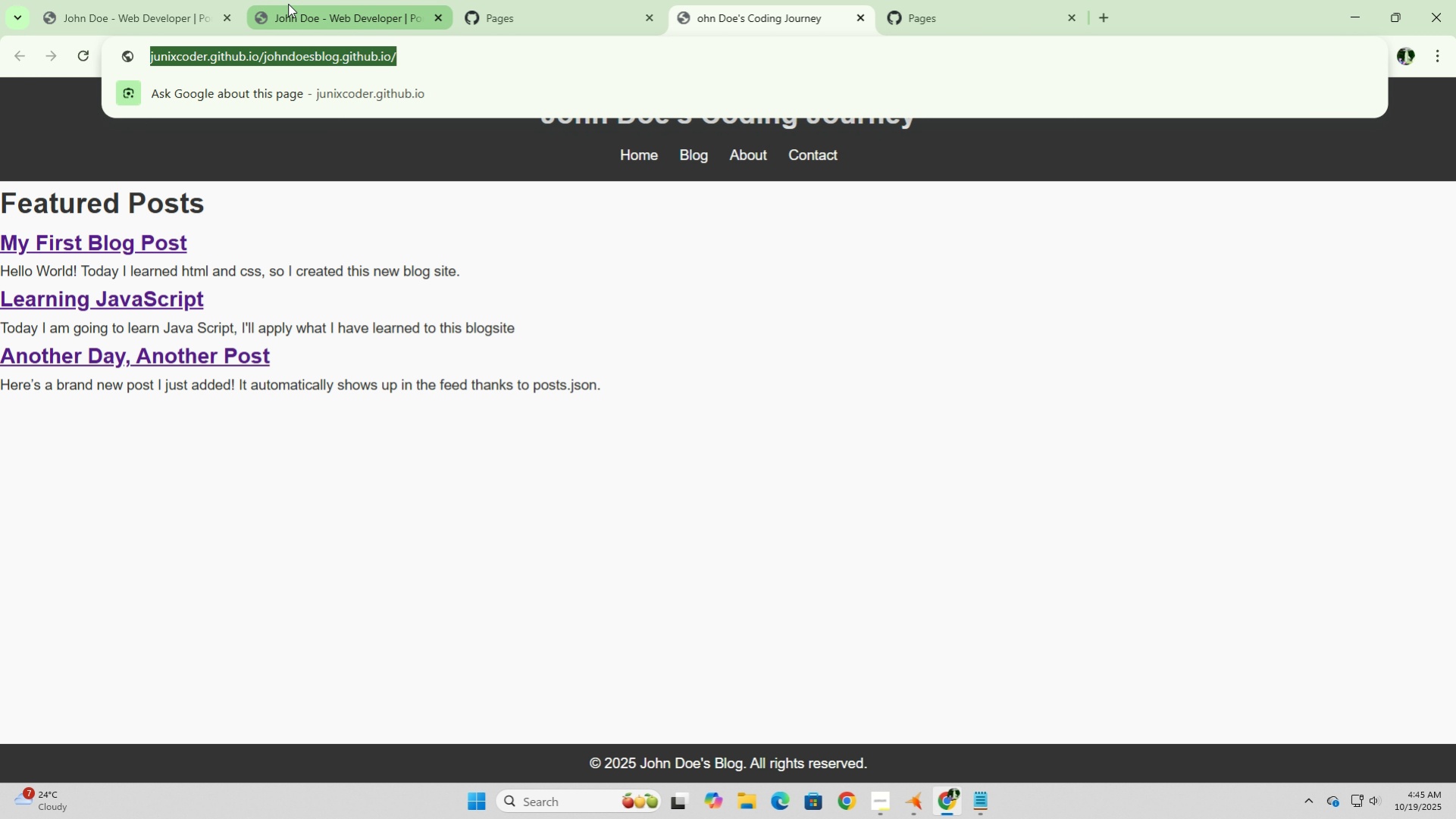 
left_click([288, 4])
 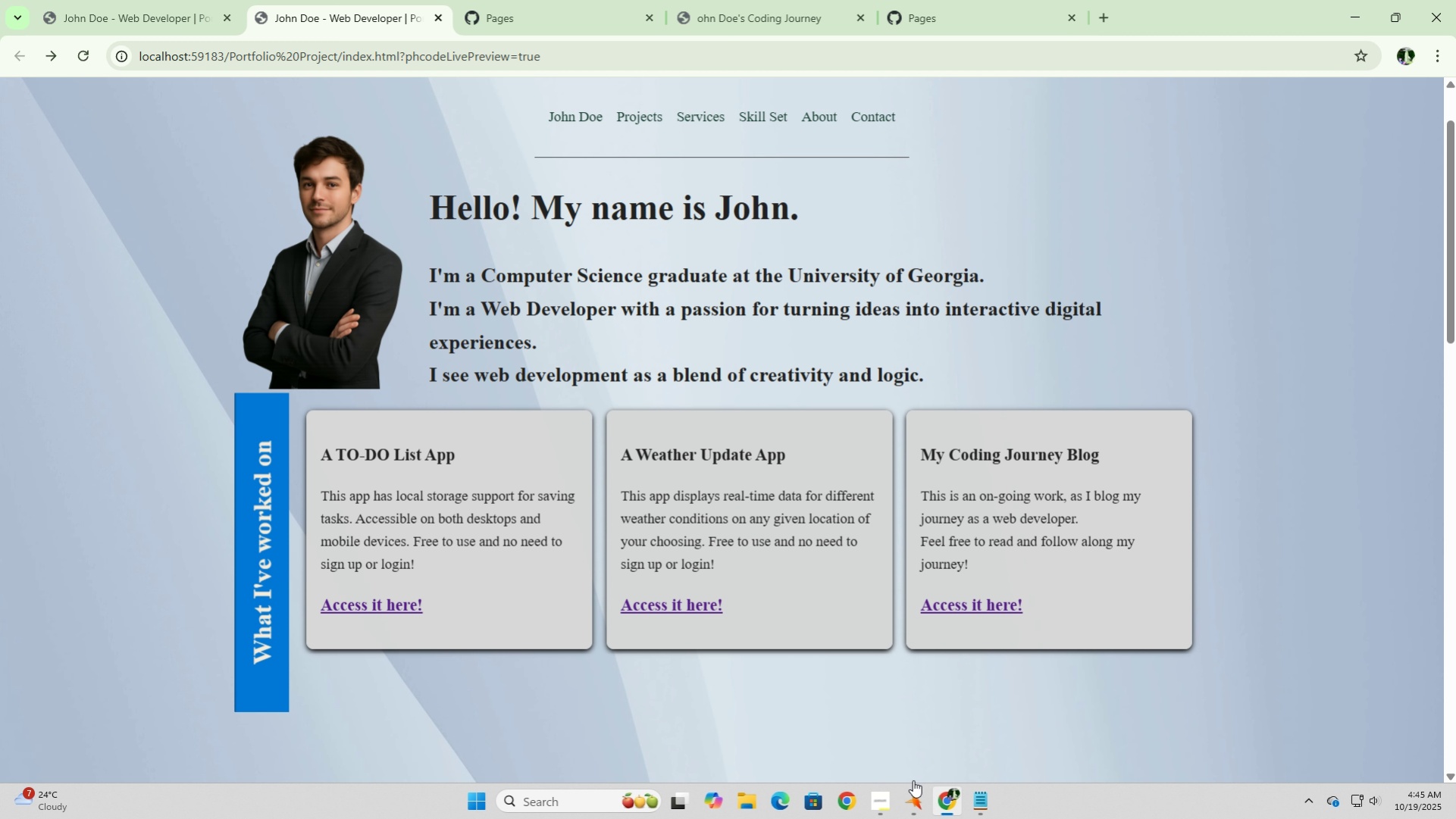 
left_click([916, 805])
 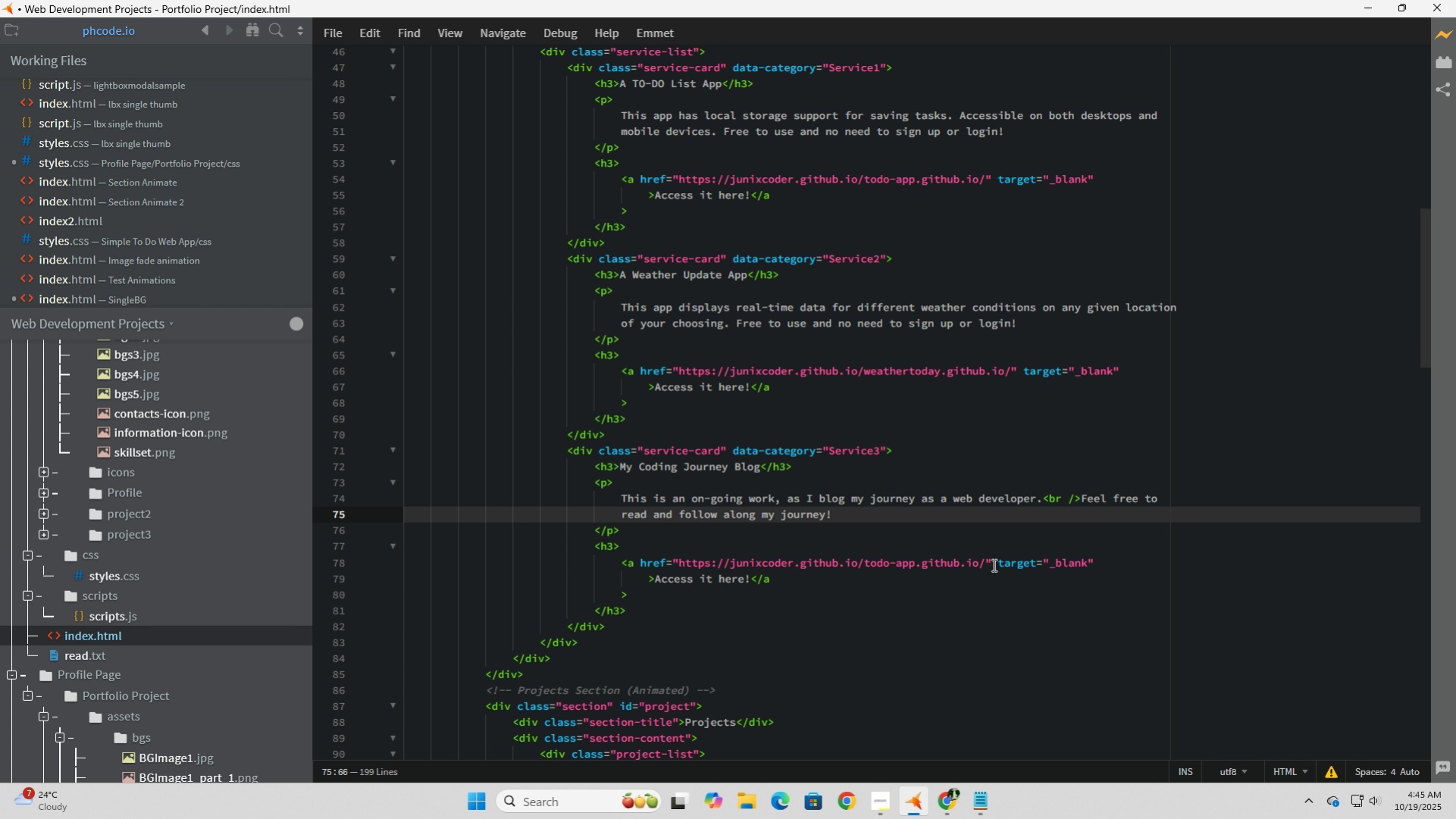 
left_click_drag(start_coordinate=[985, 561], to_coordinate=[674, 558])
 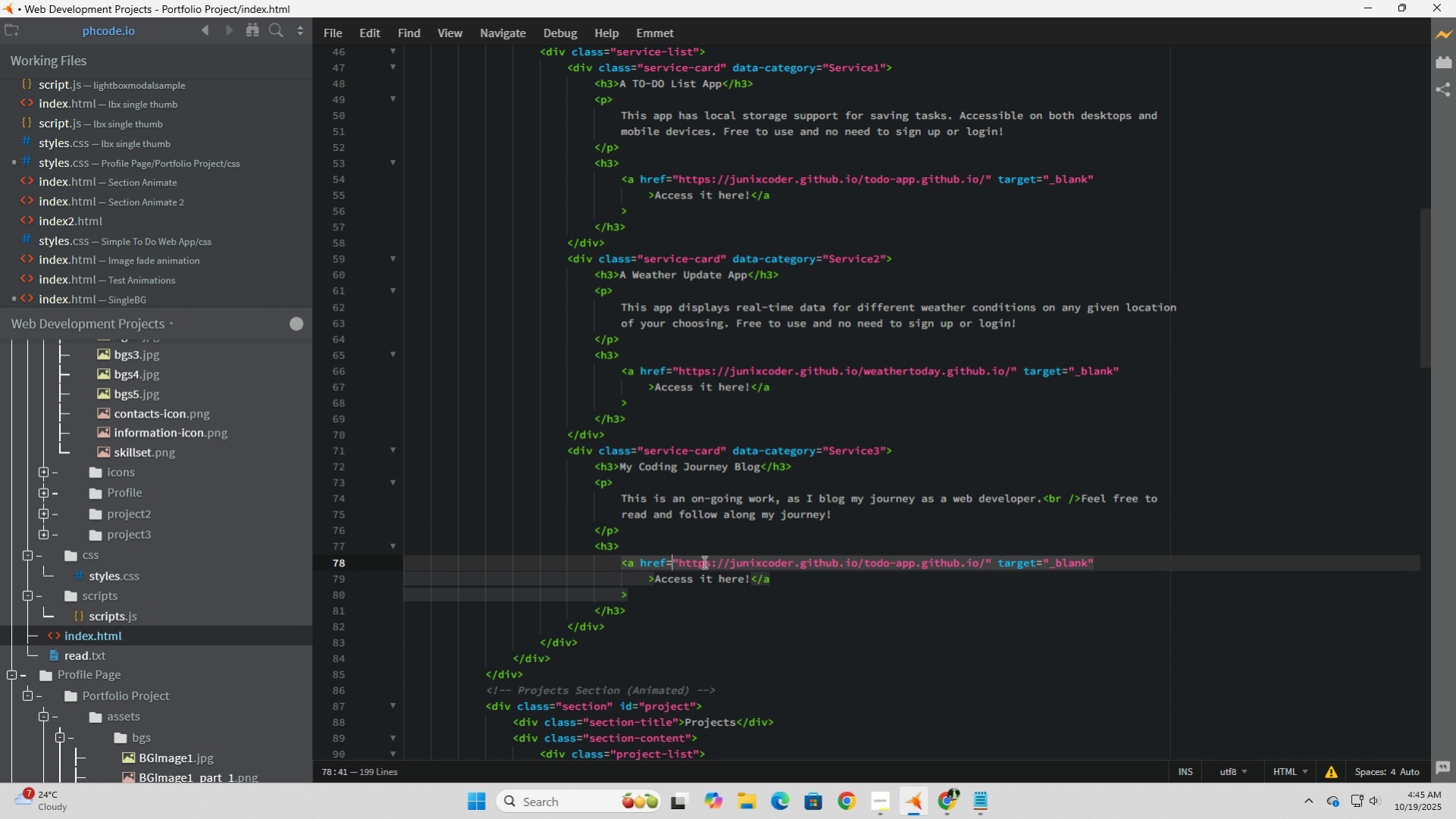 
left_click([703, 561])
 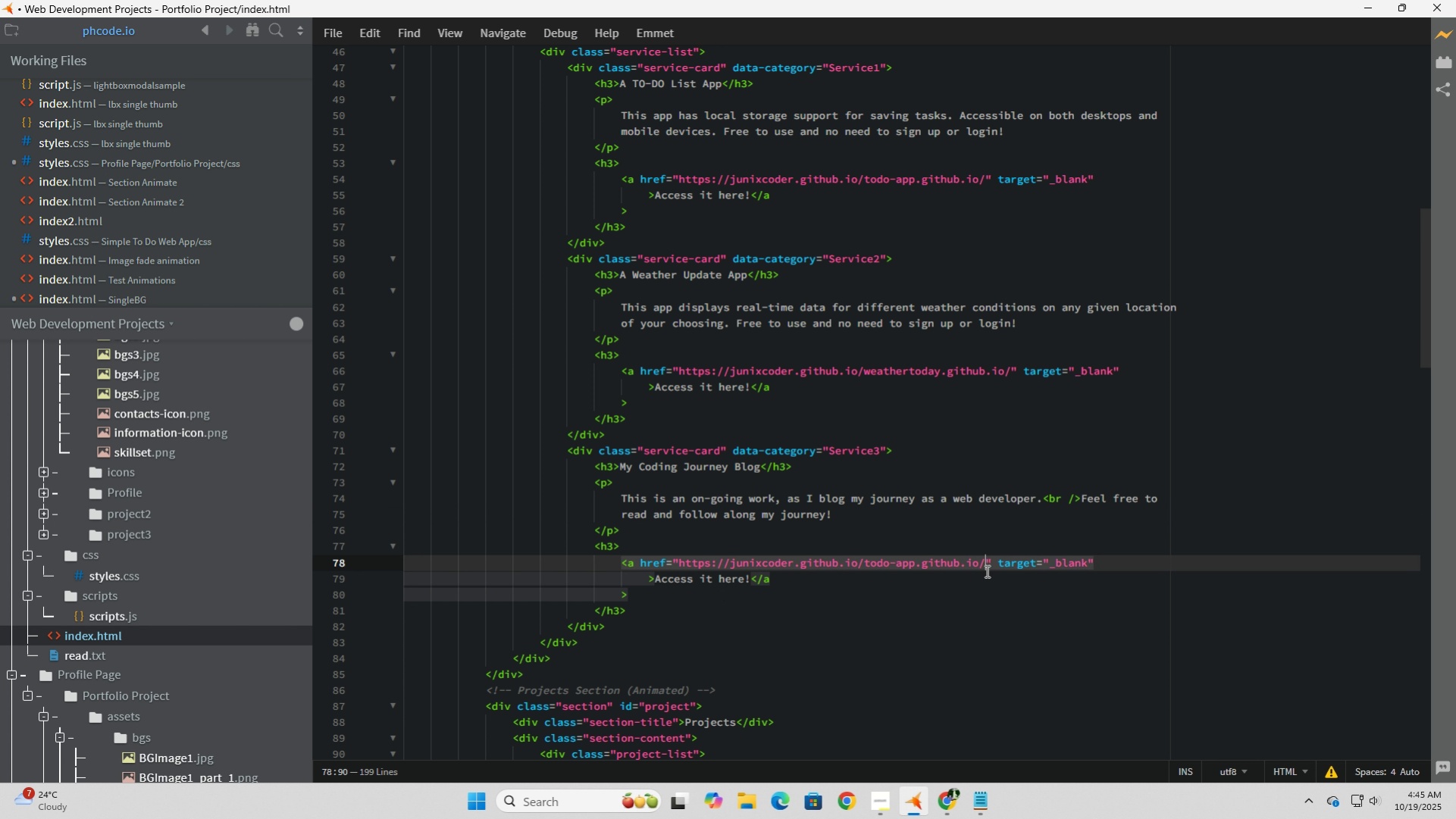 
left_click([985, 570])
 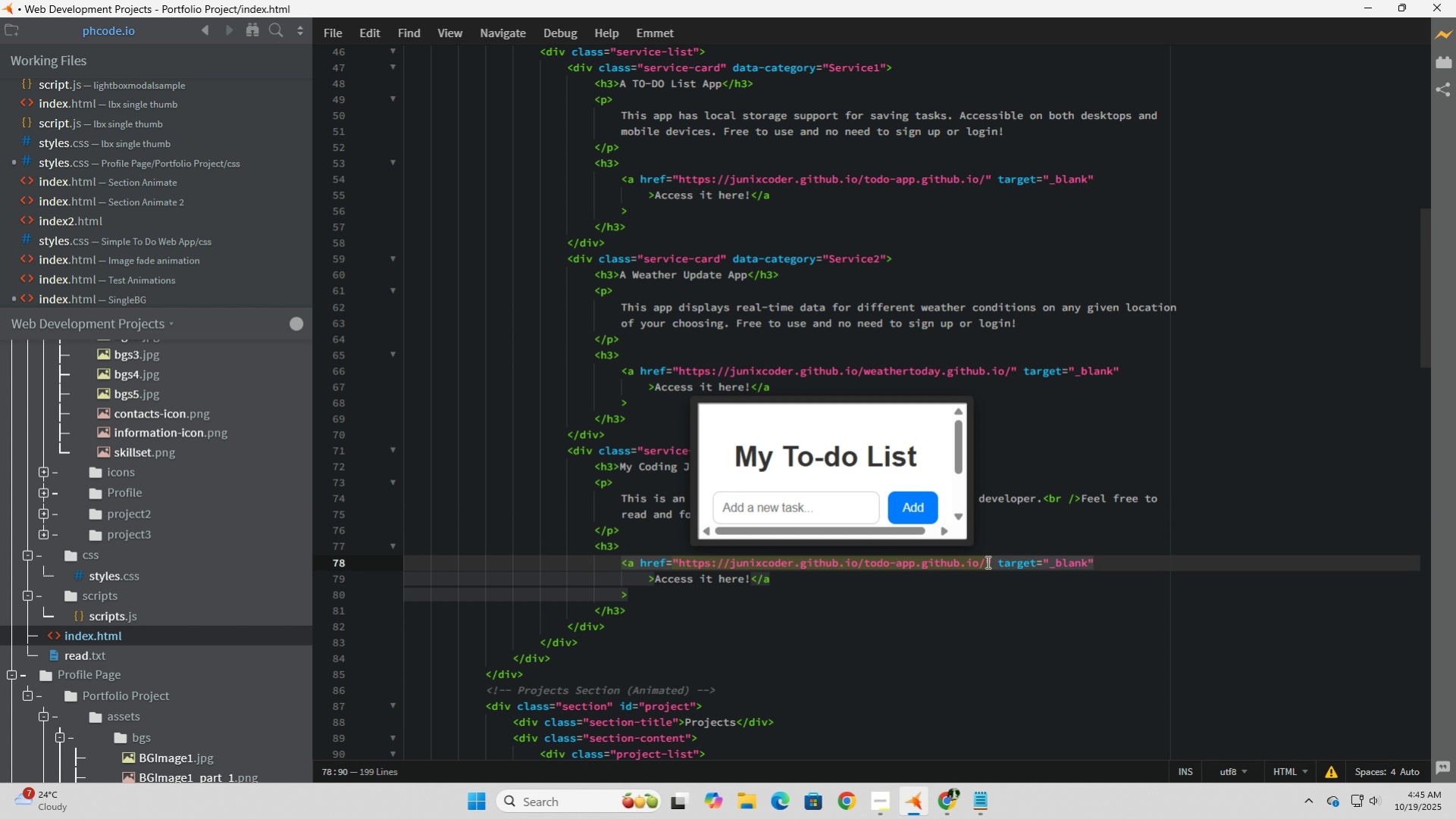 
left_click_drag(start_coordinate=[986, 561], to_coordinate=[681, 560])
 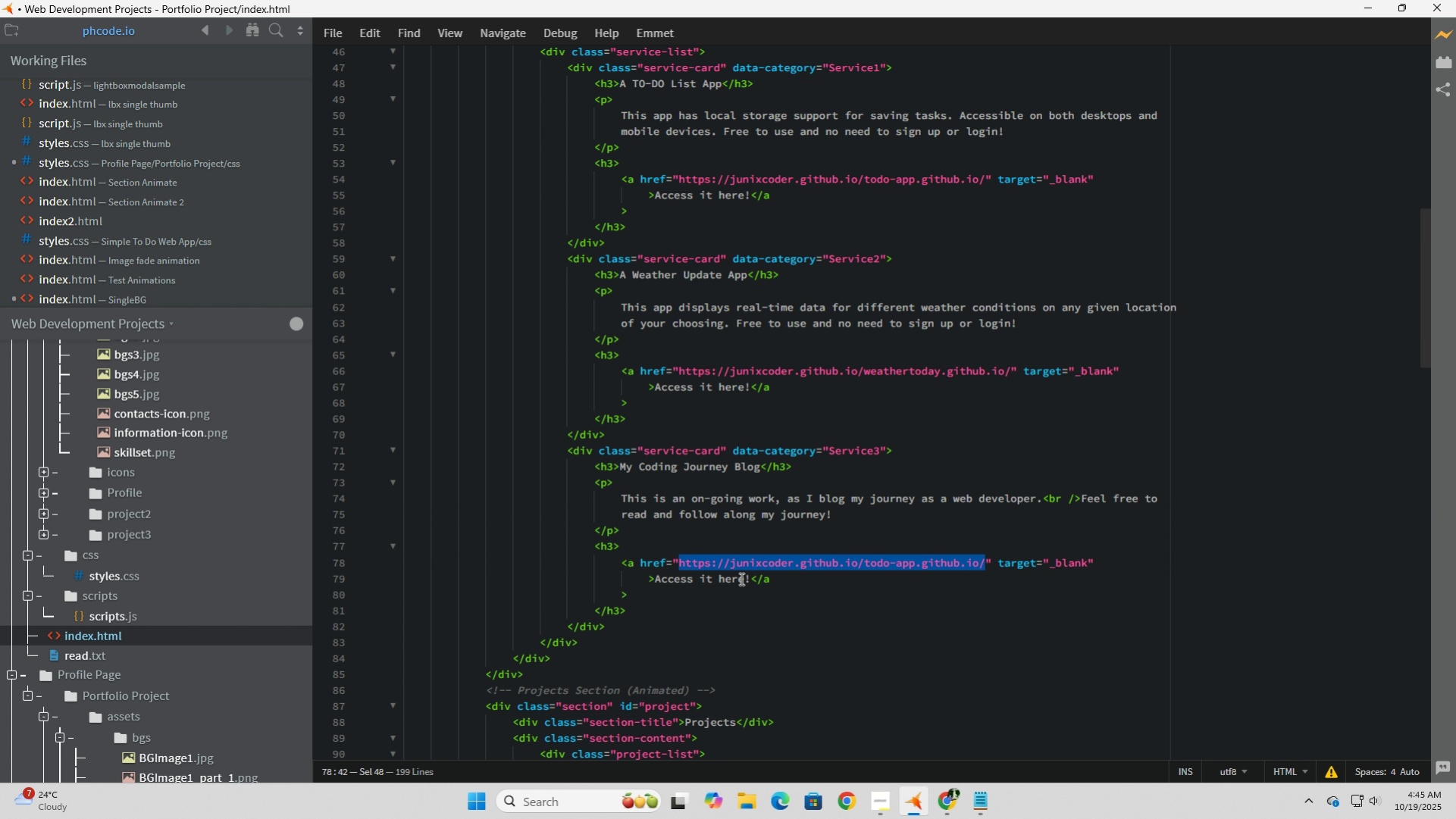 
key(Control+V)
 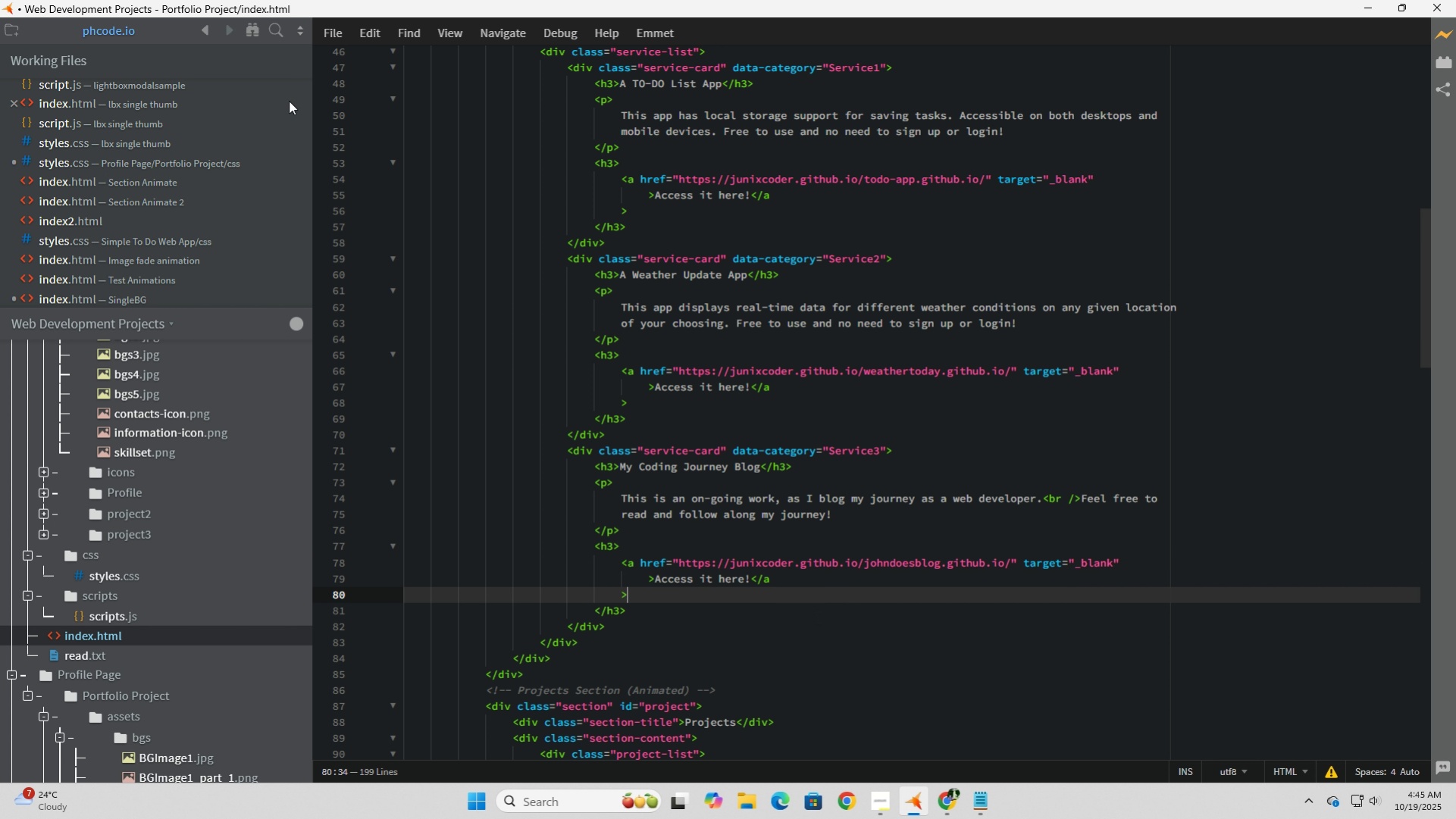 
left_click([323, 39])
 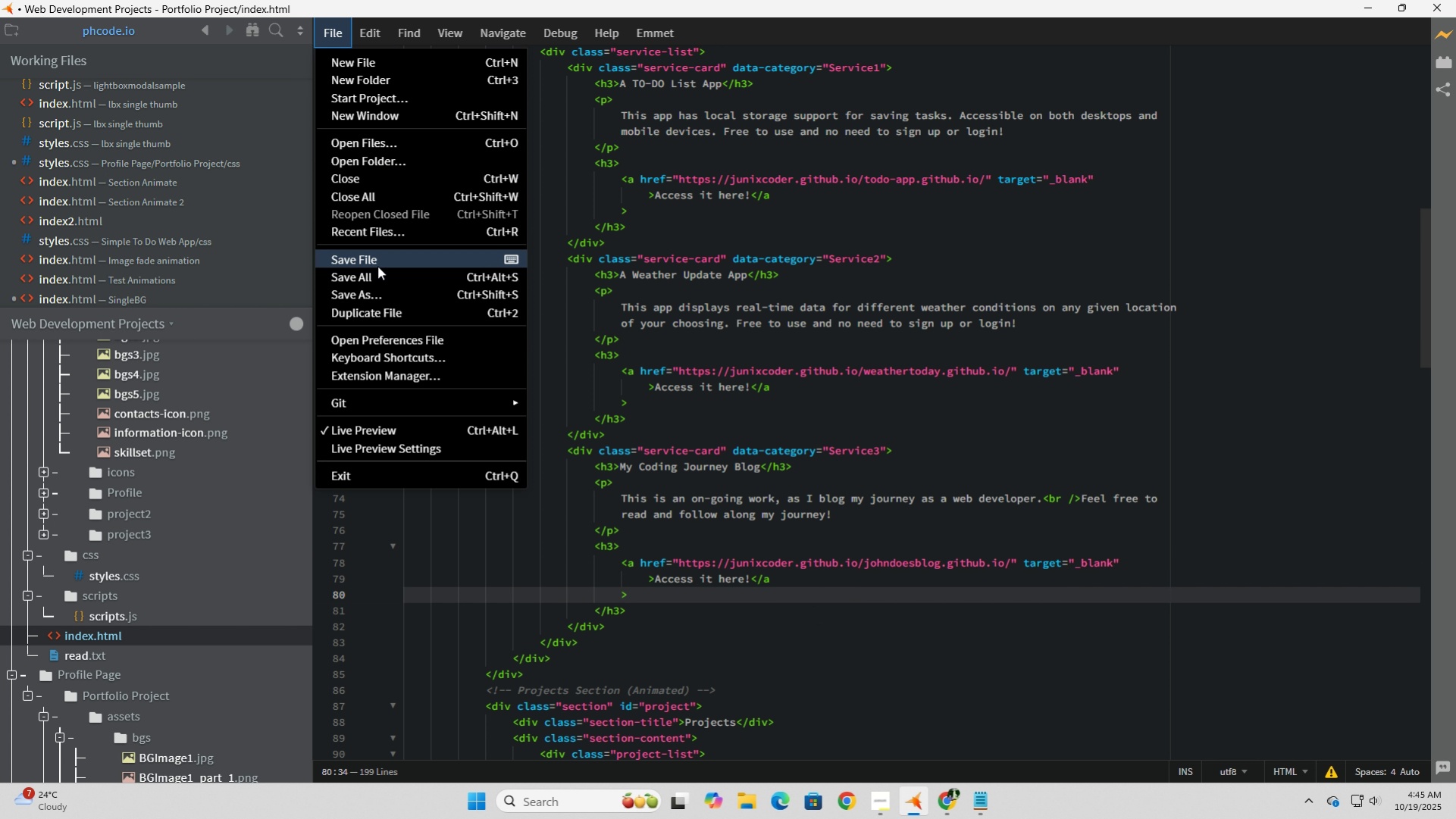 
left_click([377, 265])
 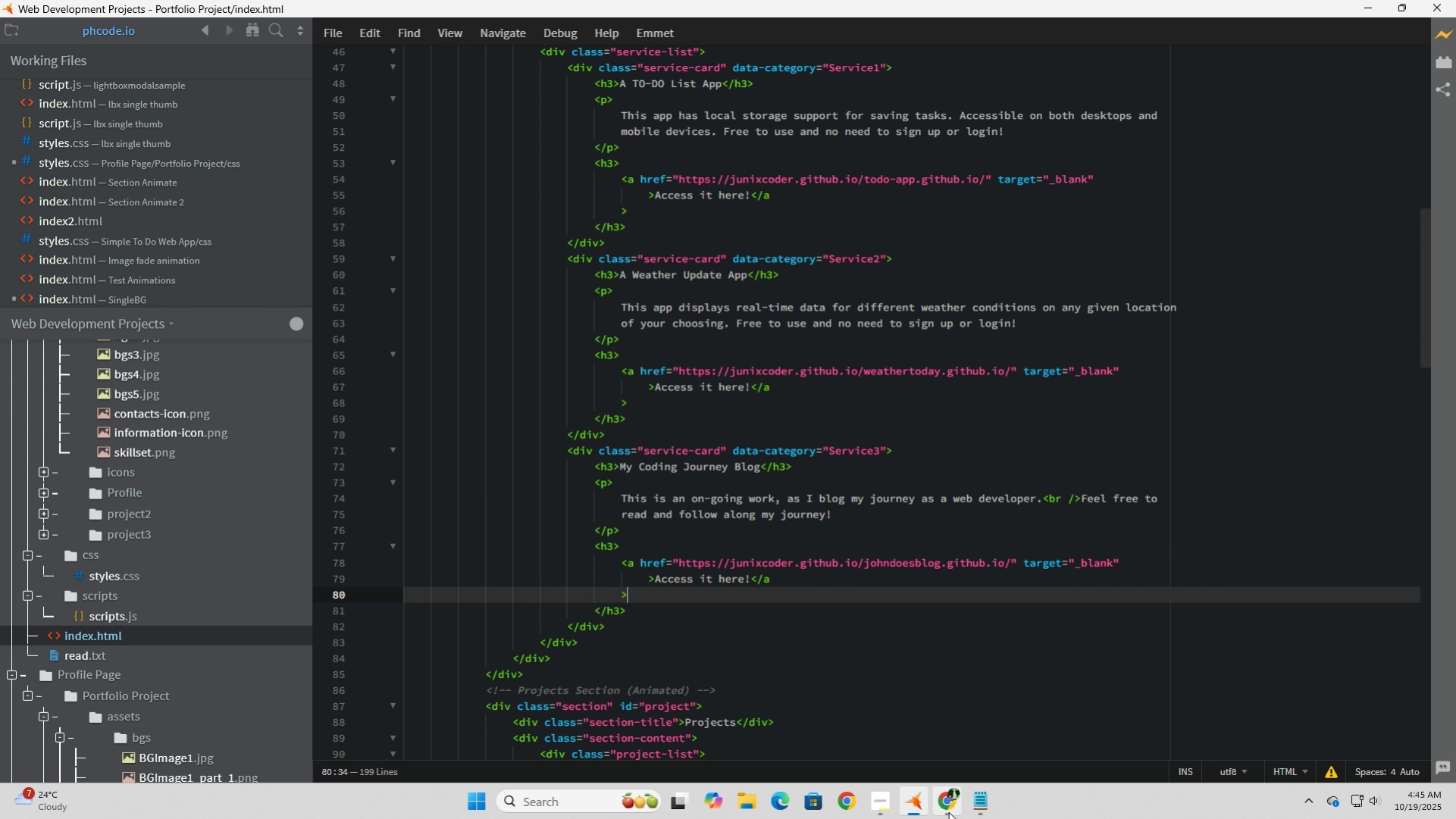 
left_click([948, 811])
 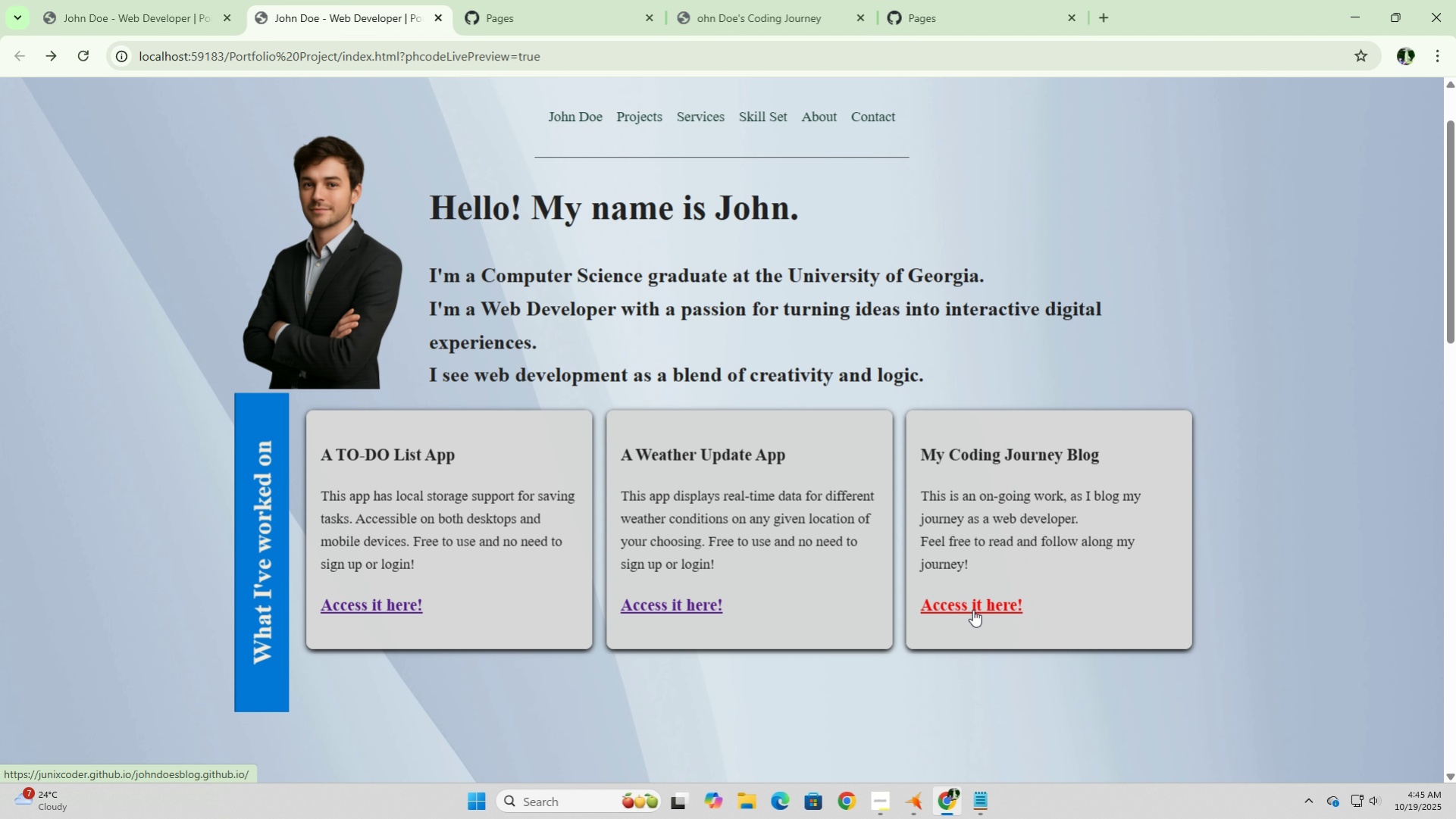 
left_click([972, 609])
 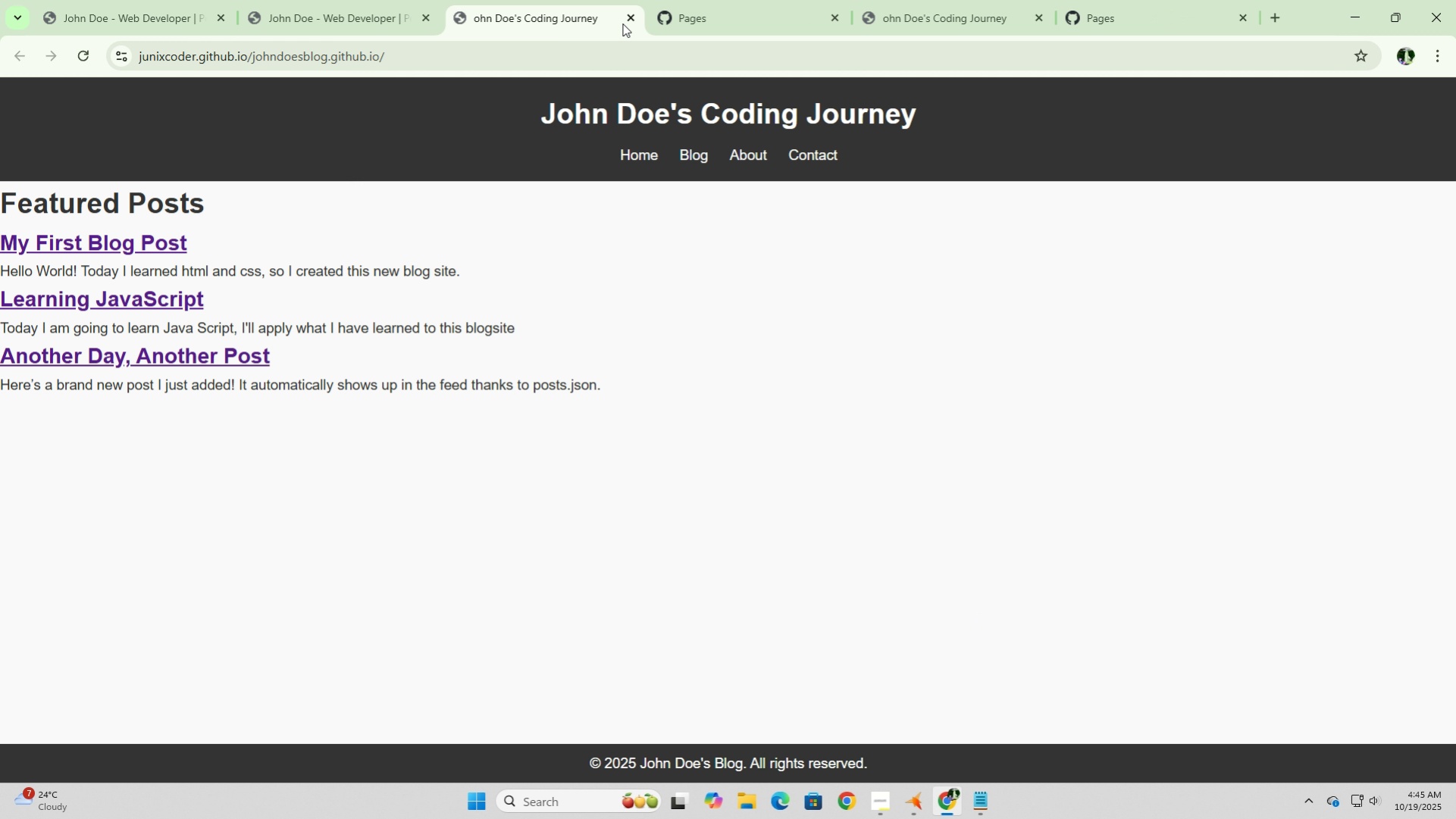 
left_click([629, 20])
 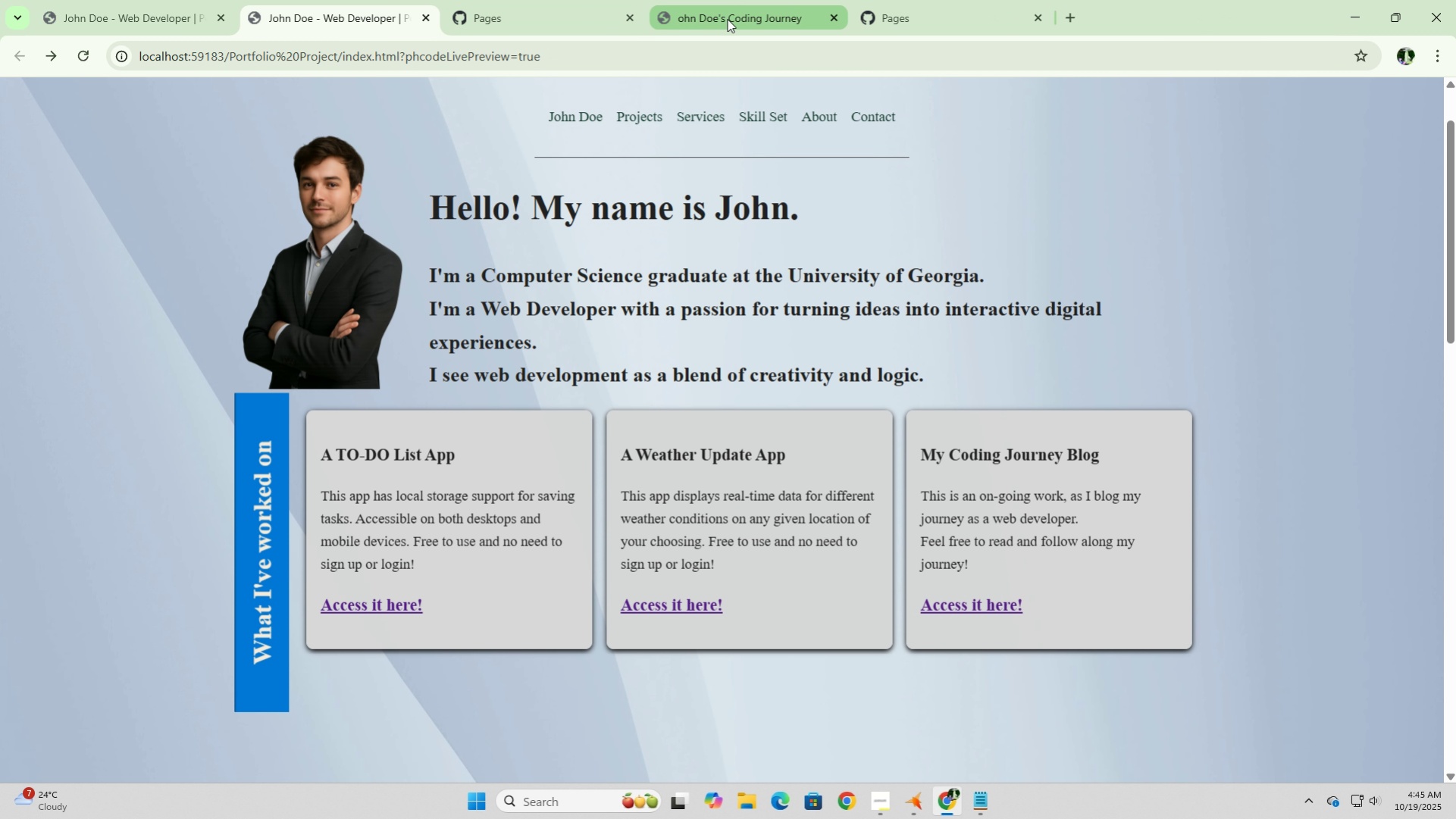 
left_click([733, 19])
 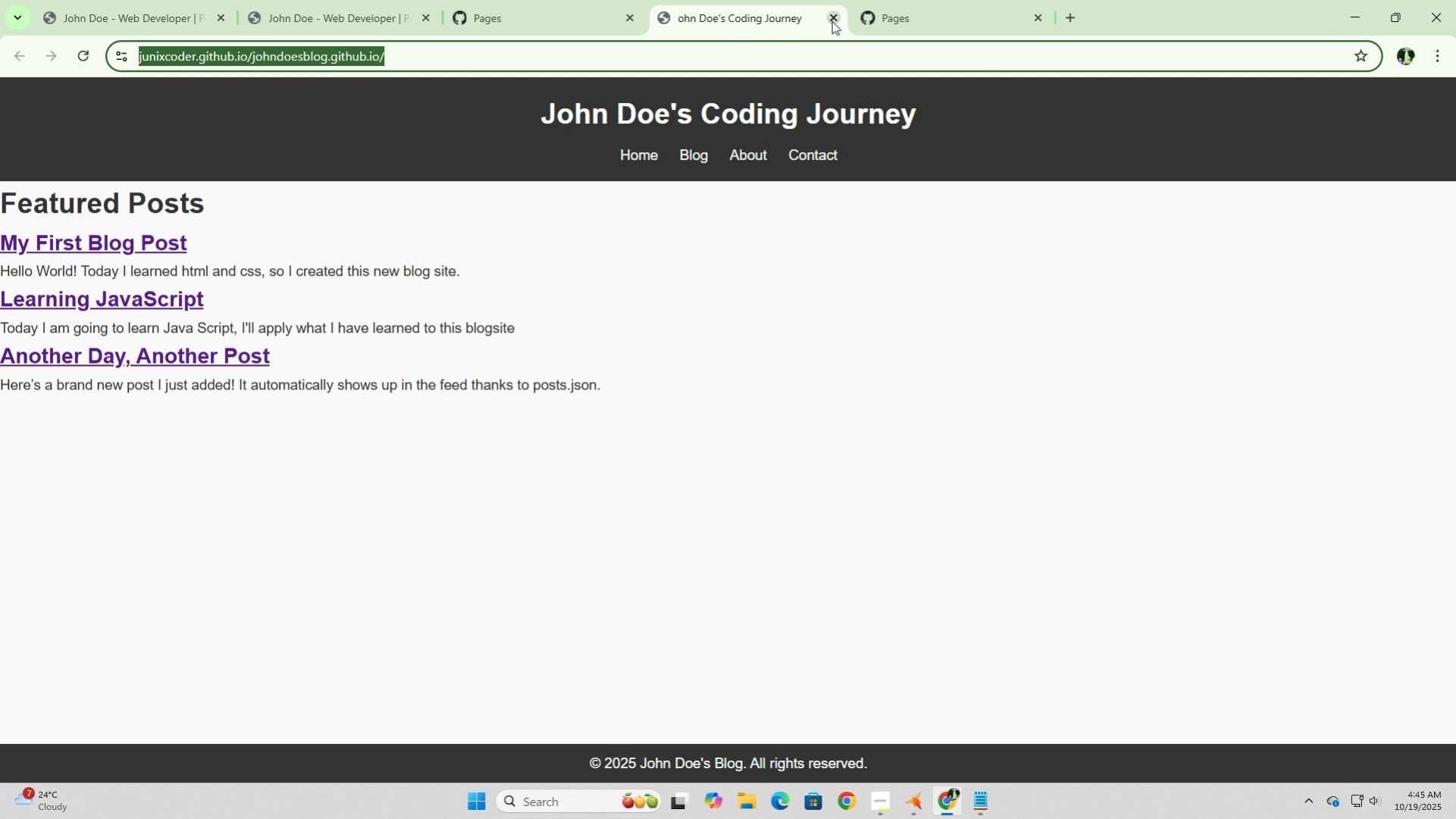 
left_click([831, 21])
 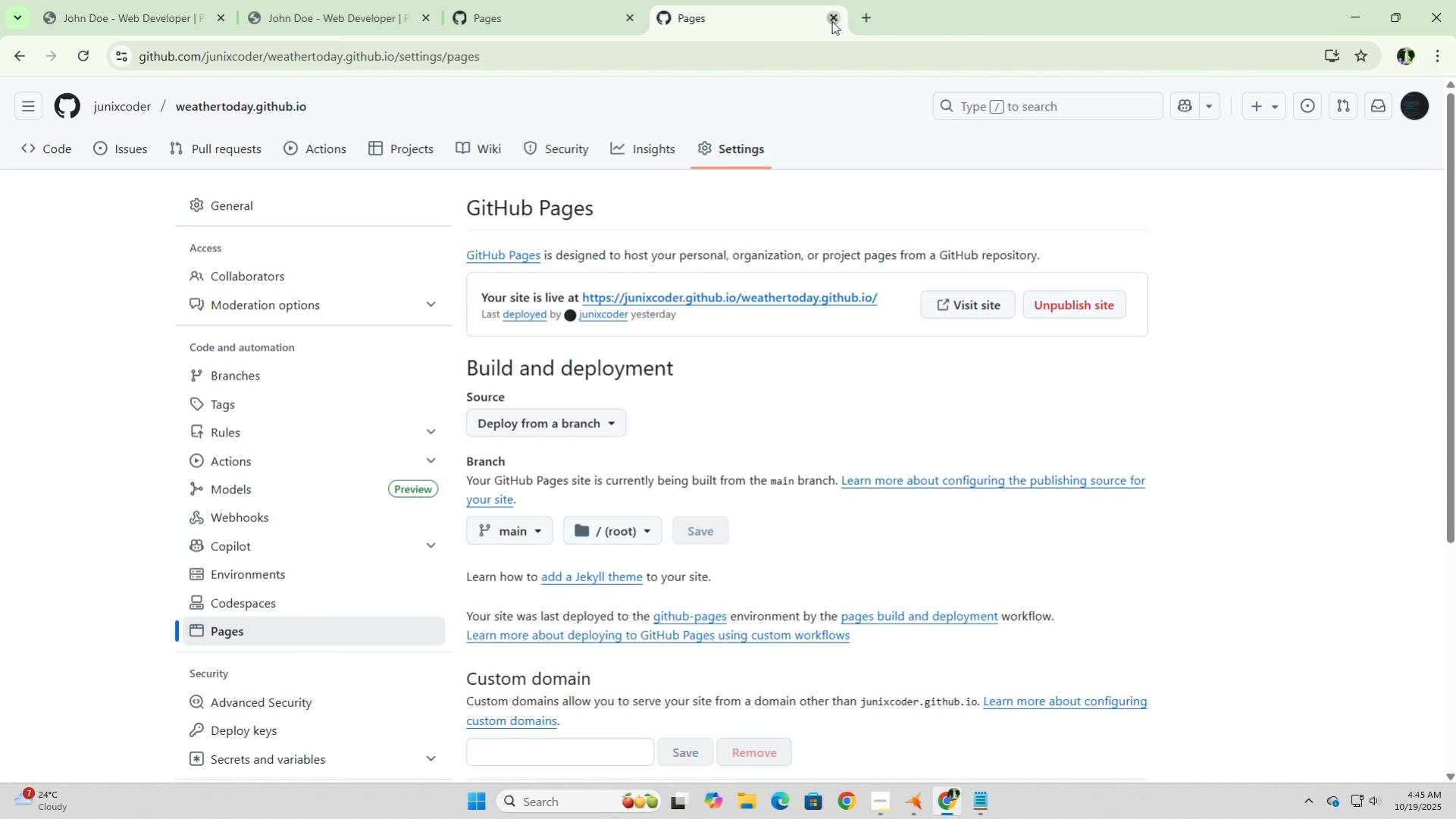 
left_click([831, 21])
 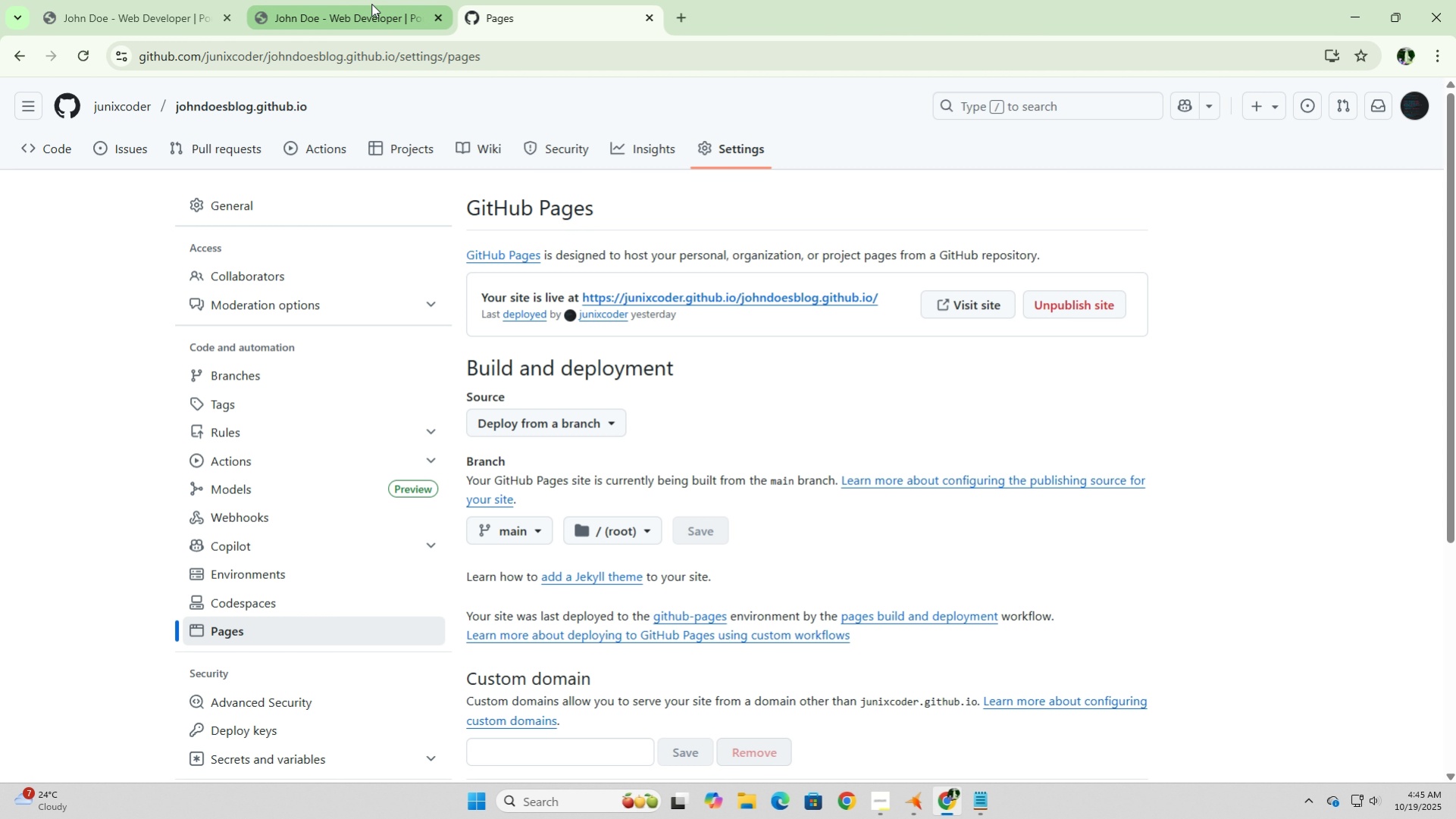 
left_click([371, 4])
 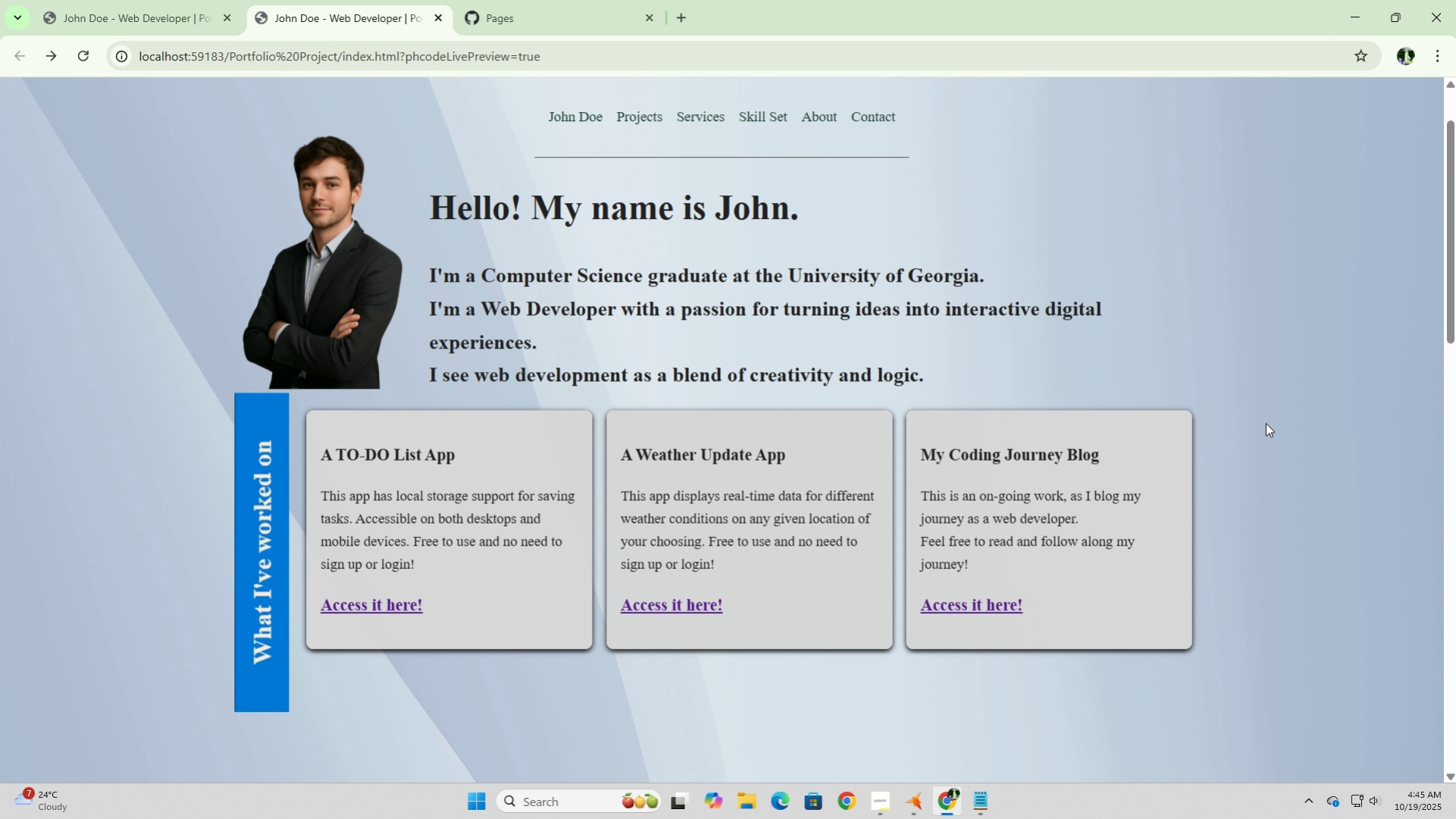 
left_click([1265, 423])
 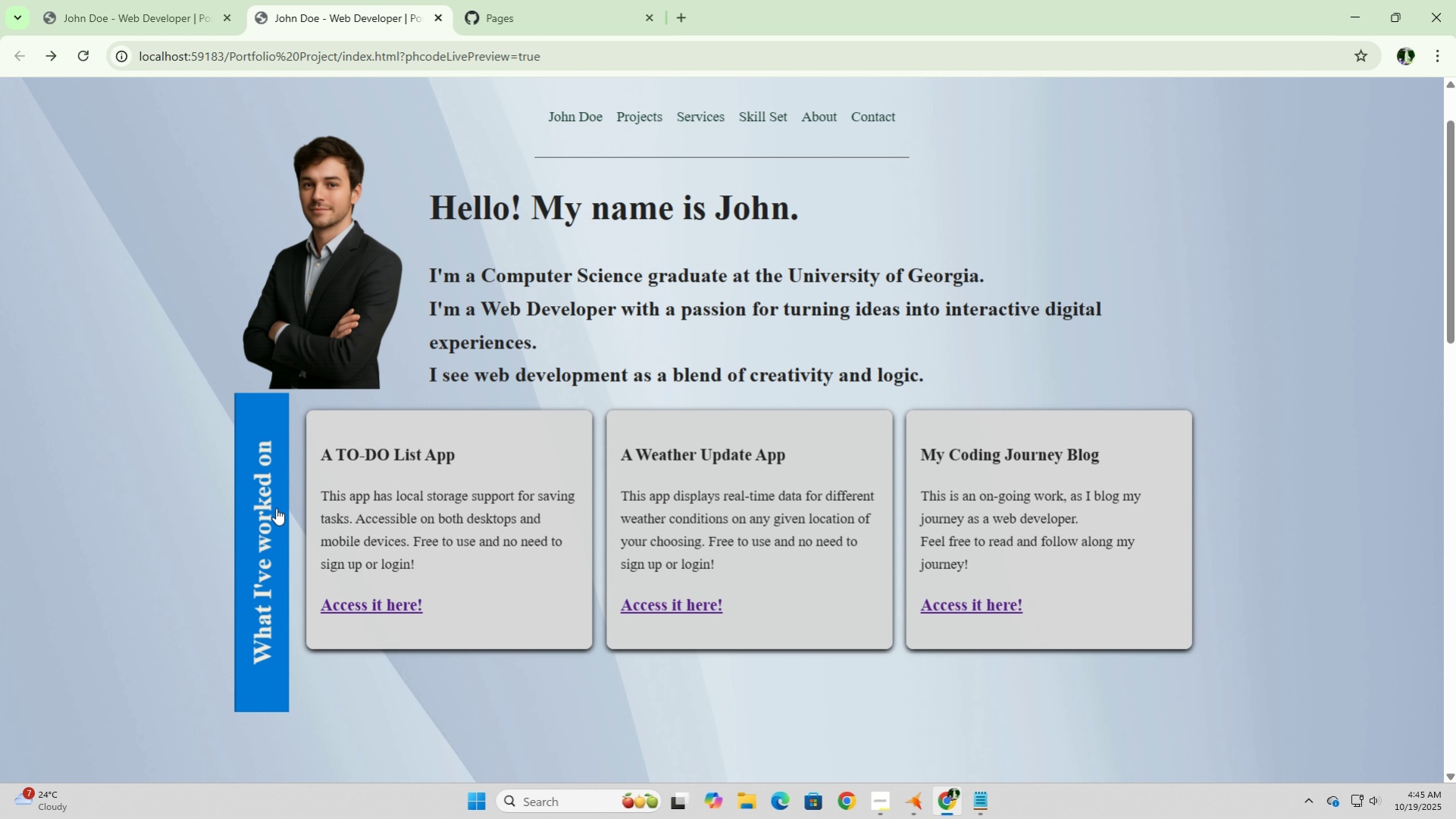 
wait(6.61)
 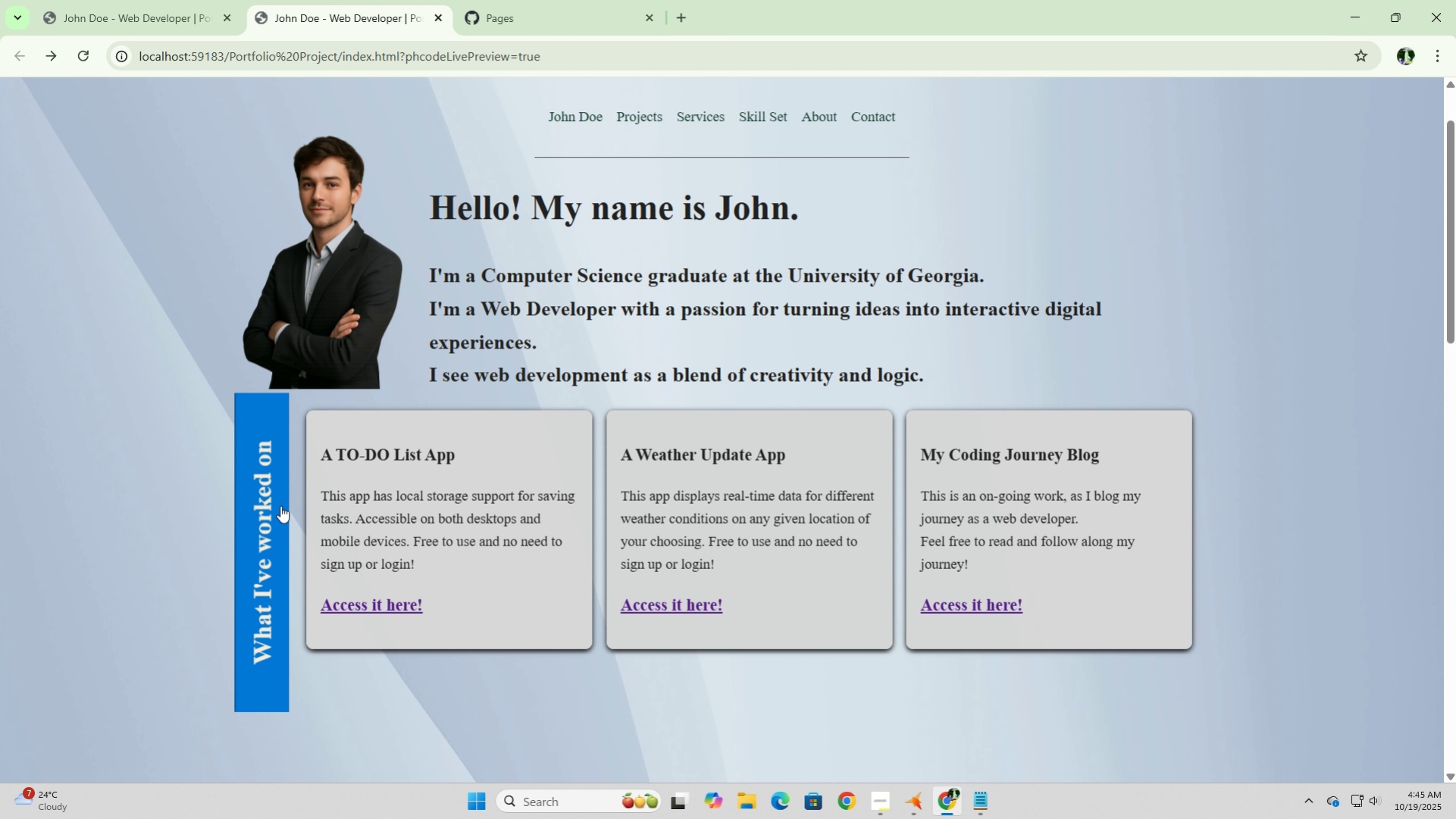 
left_click([253, 549])
 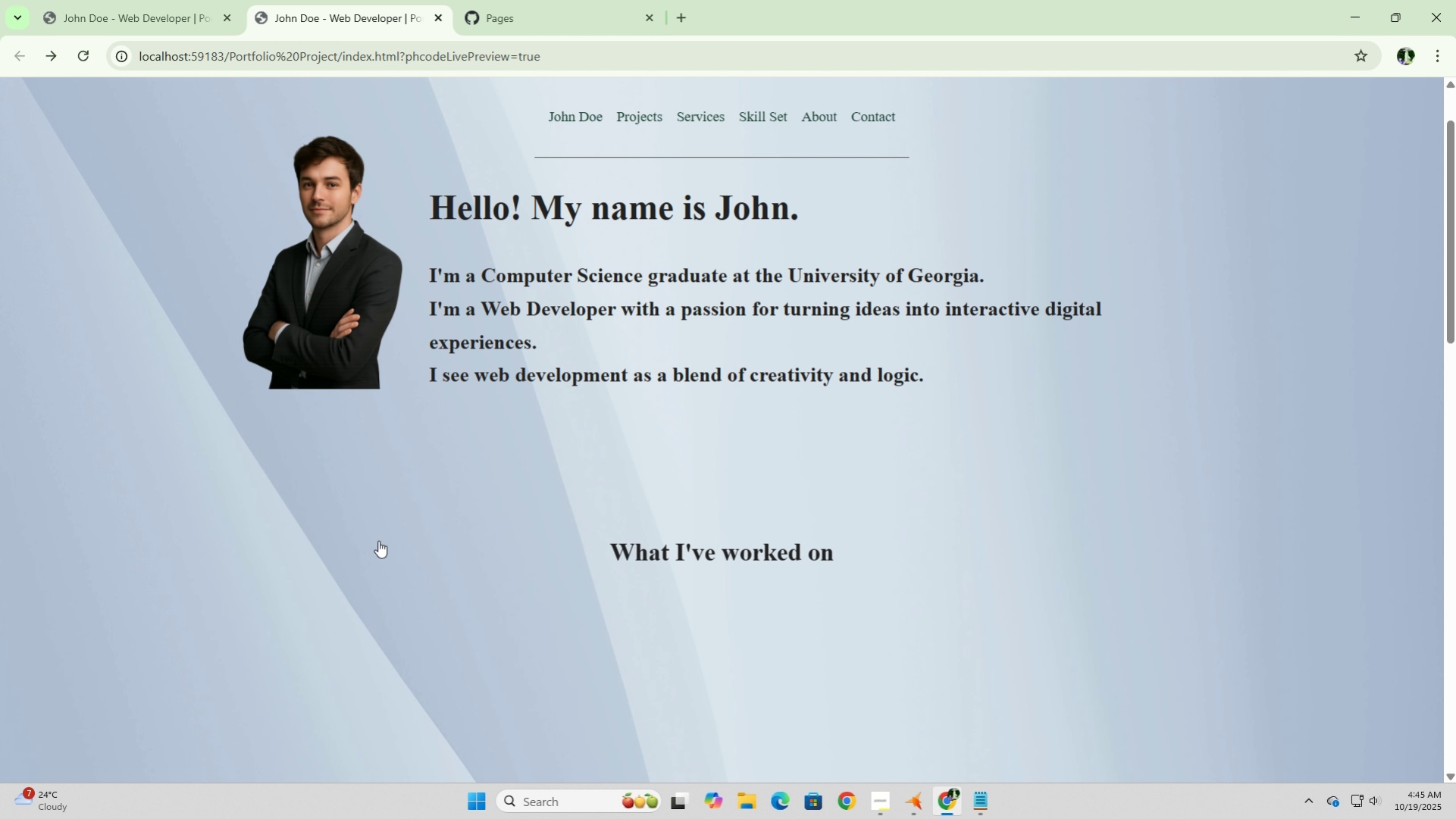 
mouse_move([564, 520])
 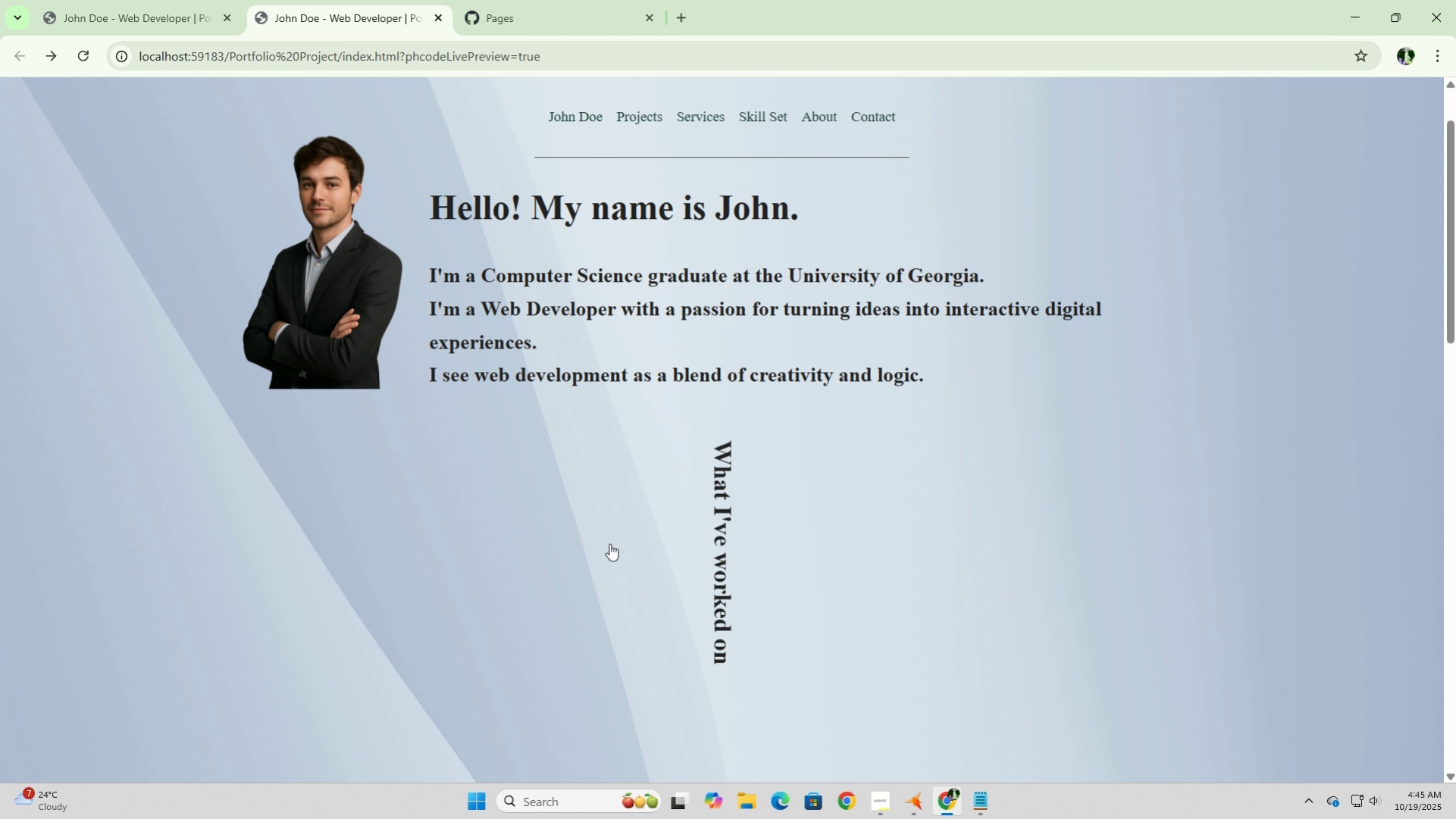 
left_click([609, 543])
 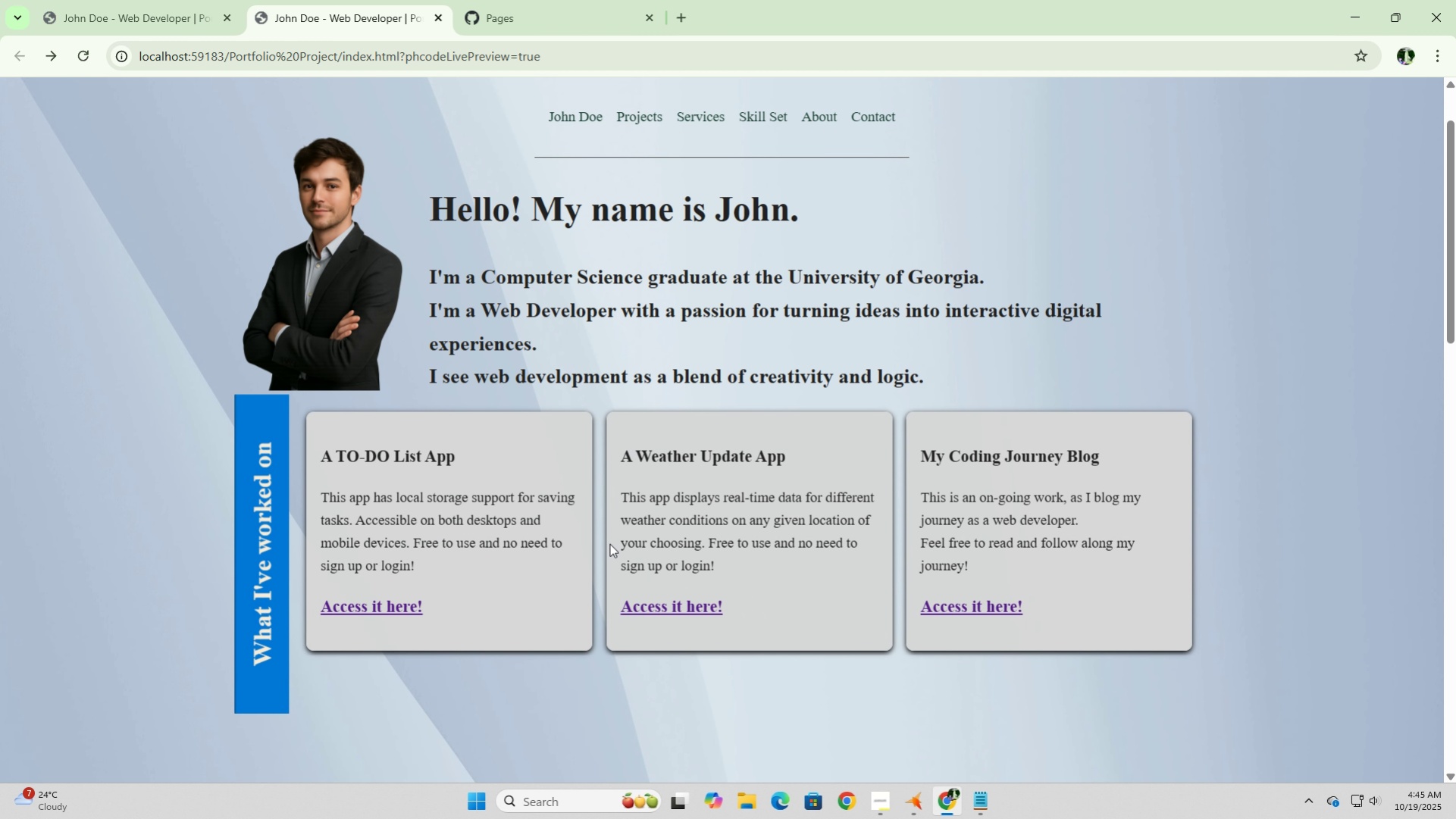 
scroll: coordinate [609, 543], scroll_direction: up, amount: 2.0
 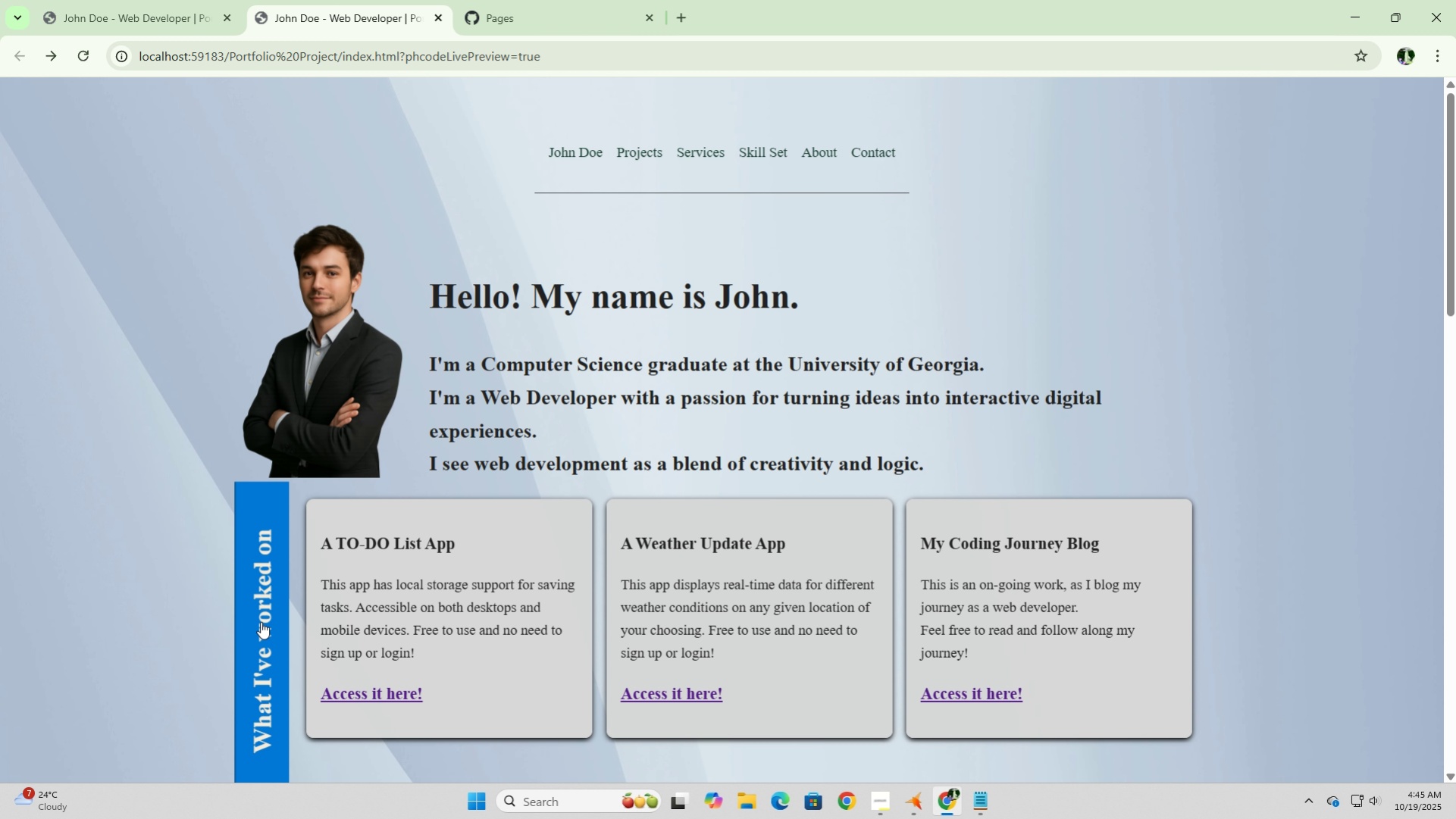 
left_click([255, 624])
 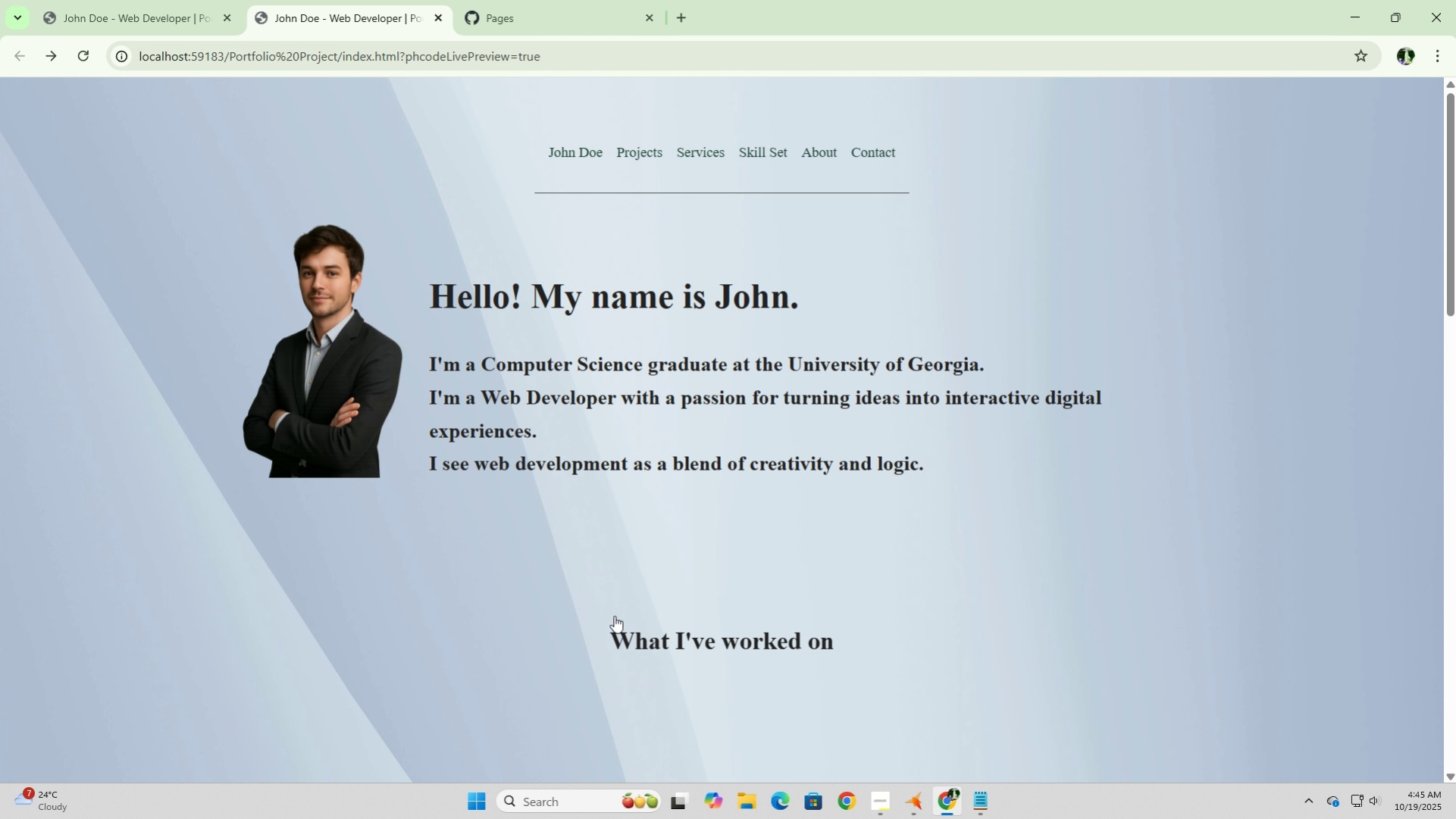 
left_click([614, 615])
 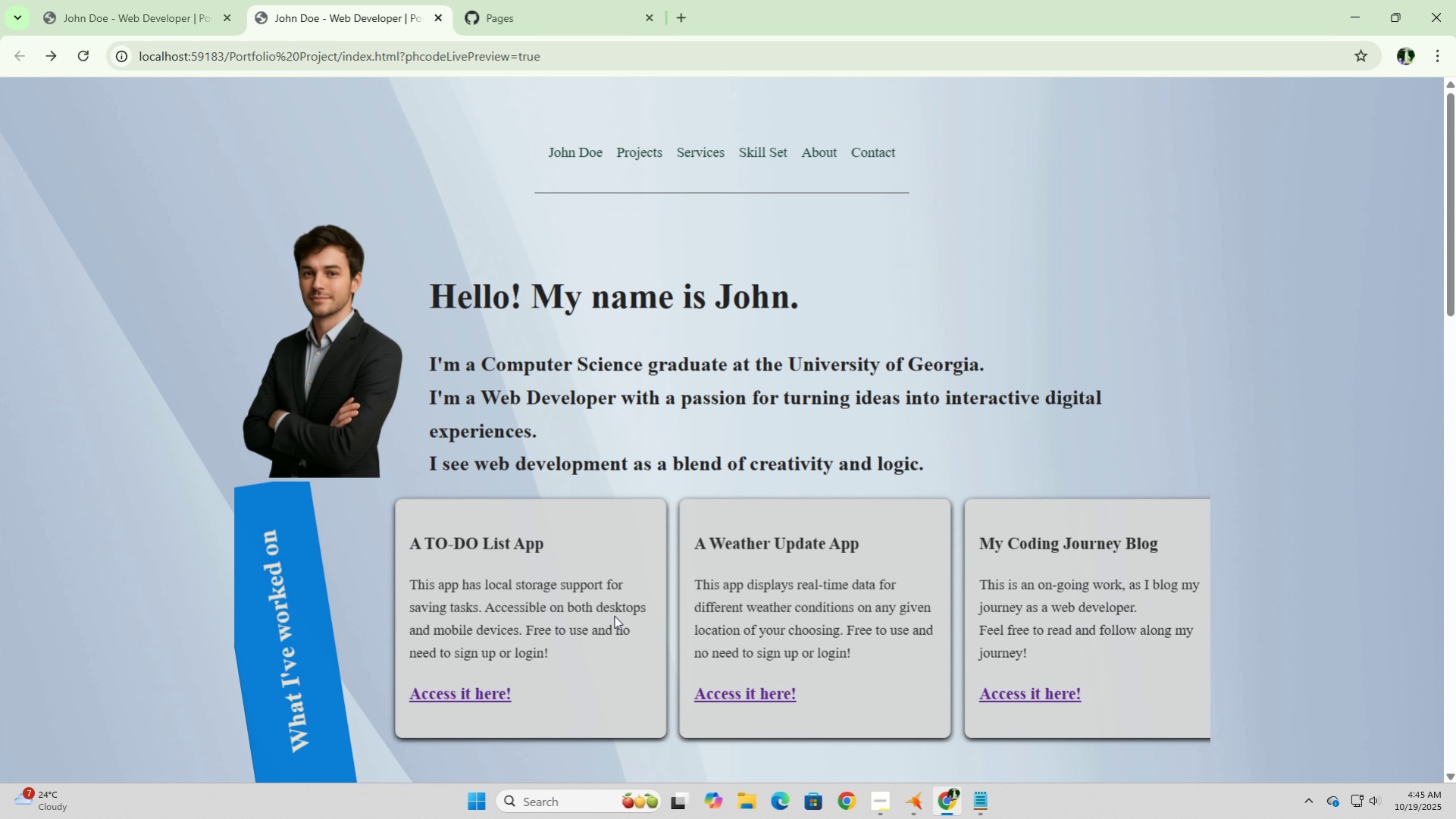 
scroll: coordinate [614, 615], scroll_direction: down, amount: 3.0
 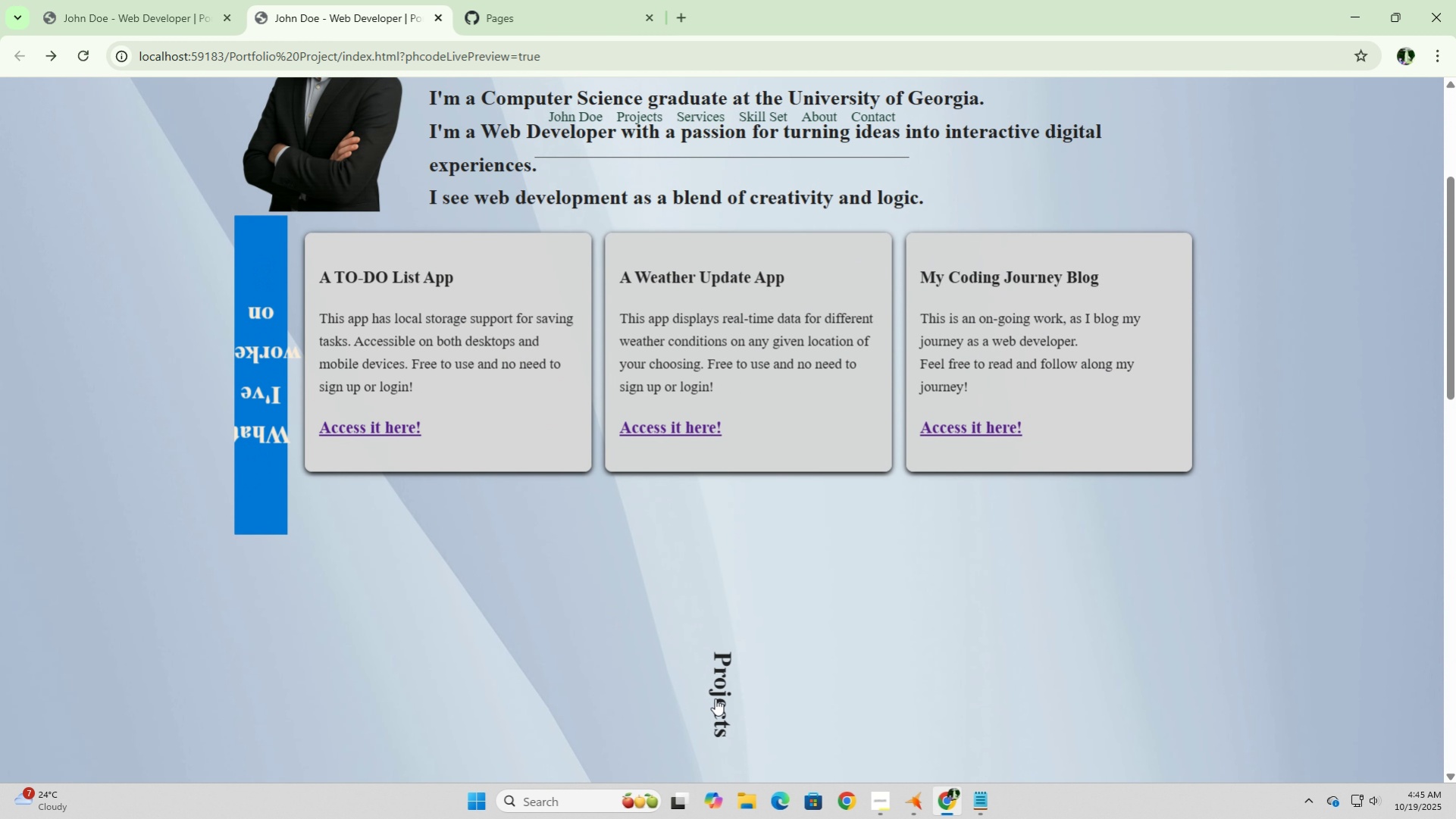 
left_click([715, 698])
 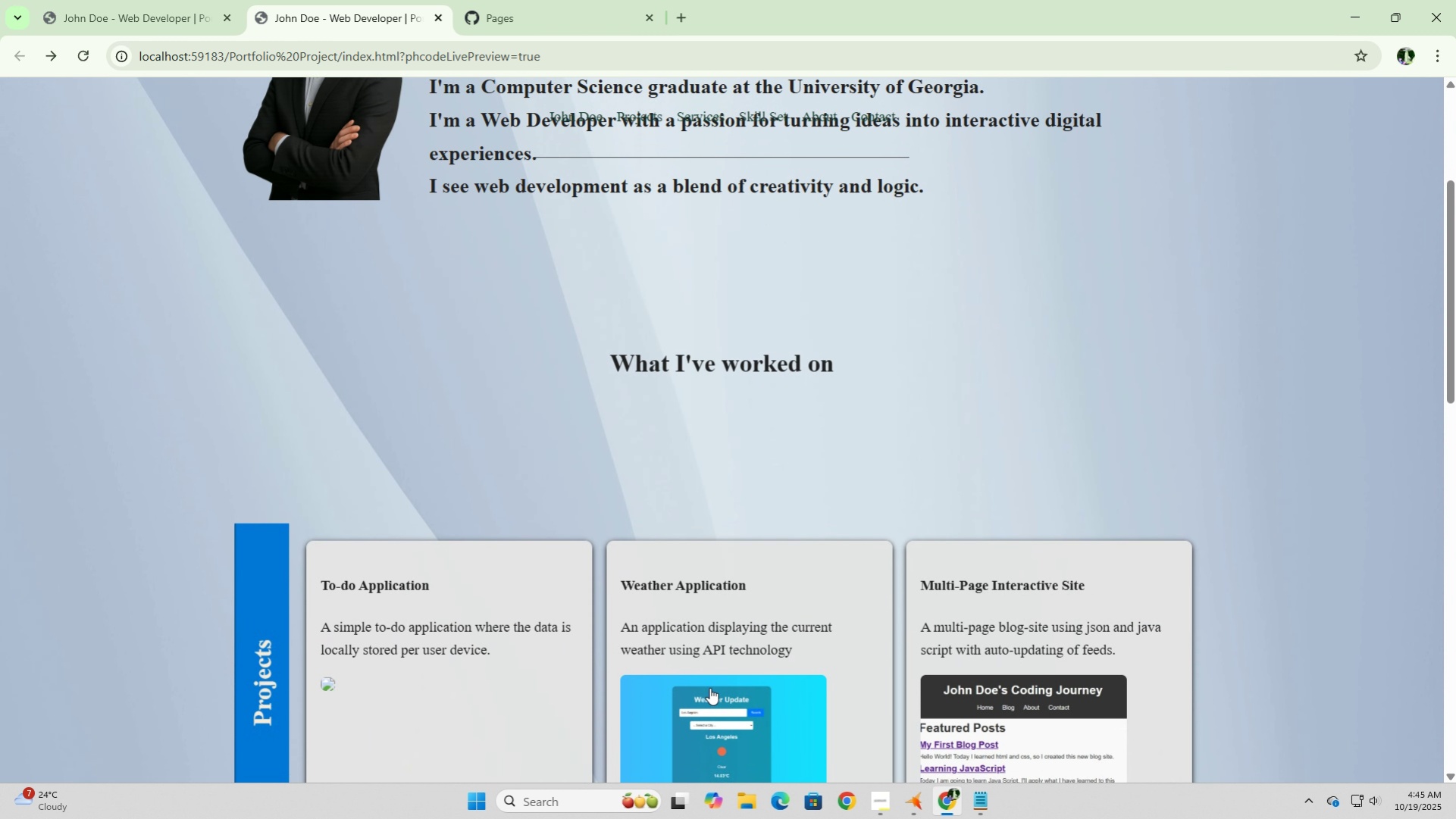 
scroll: coordinate [709, 687], scroll_direction: down, amount: 3.0
 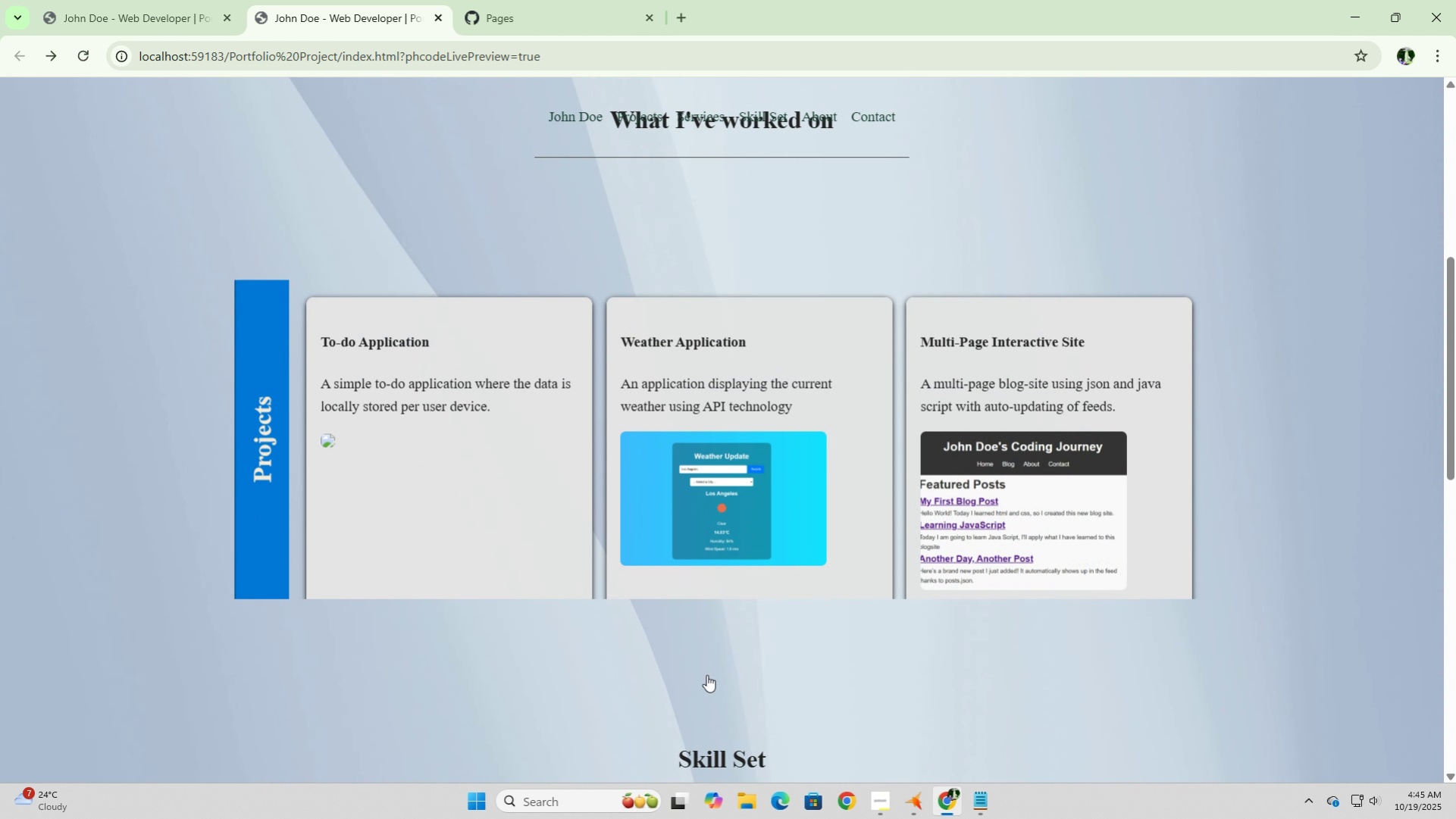 
scroll: coordinate [709, 683], scroll_direction: up, amount: 1.0
 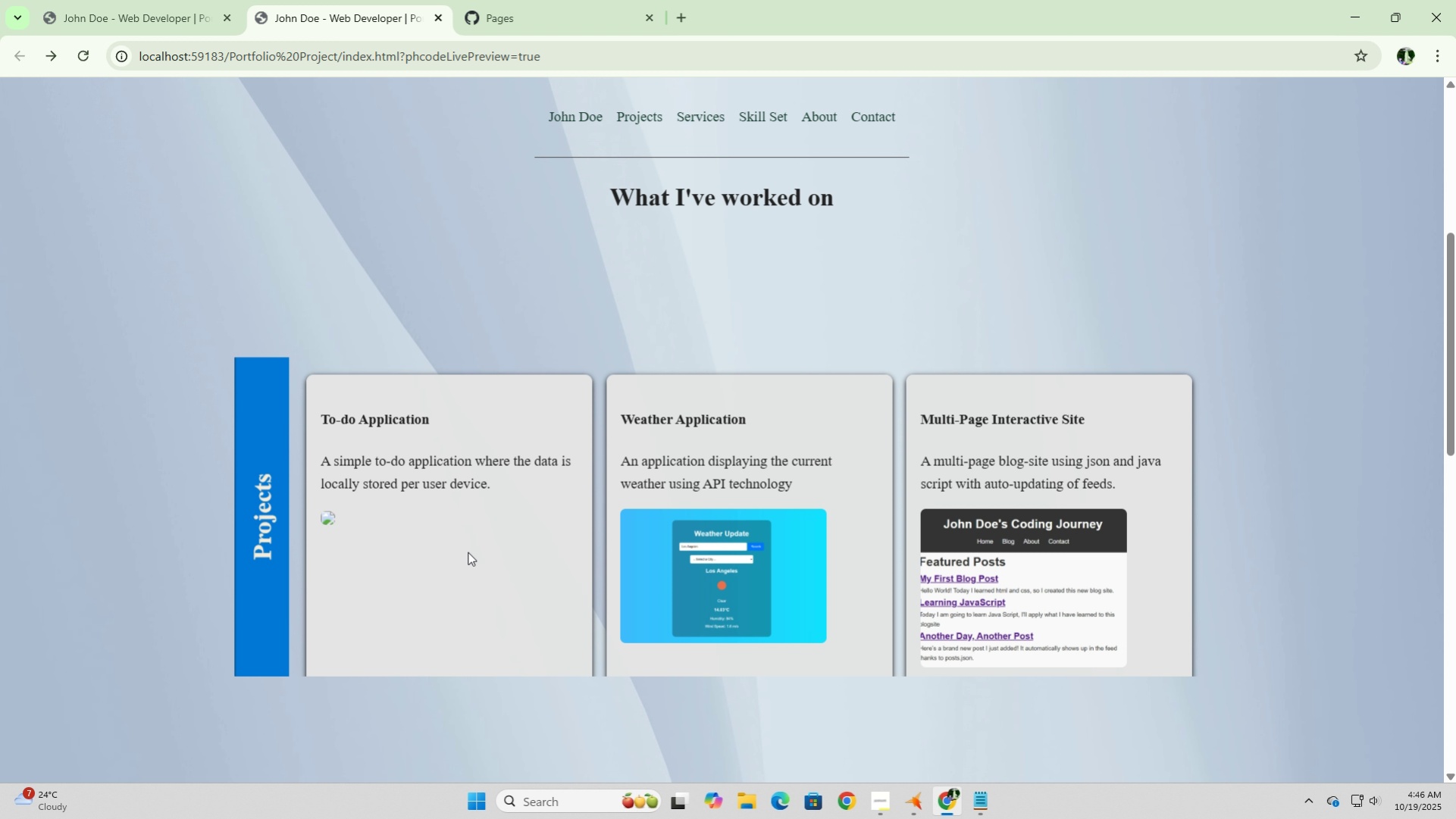 
wait(9.44)
 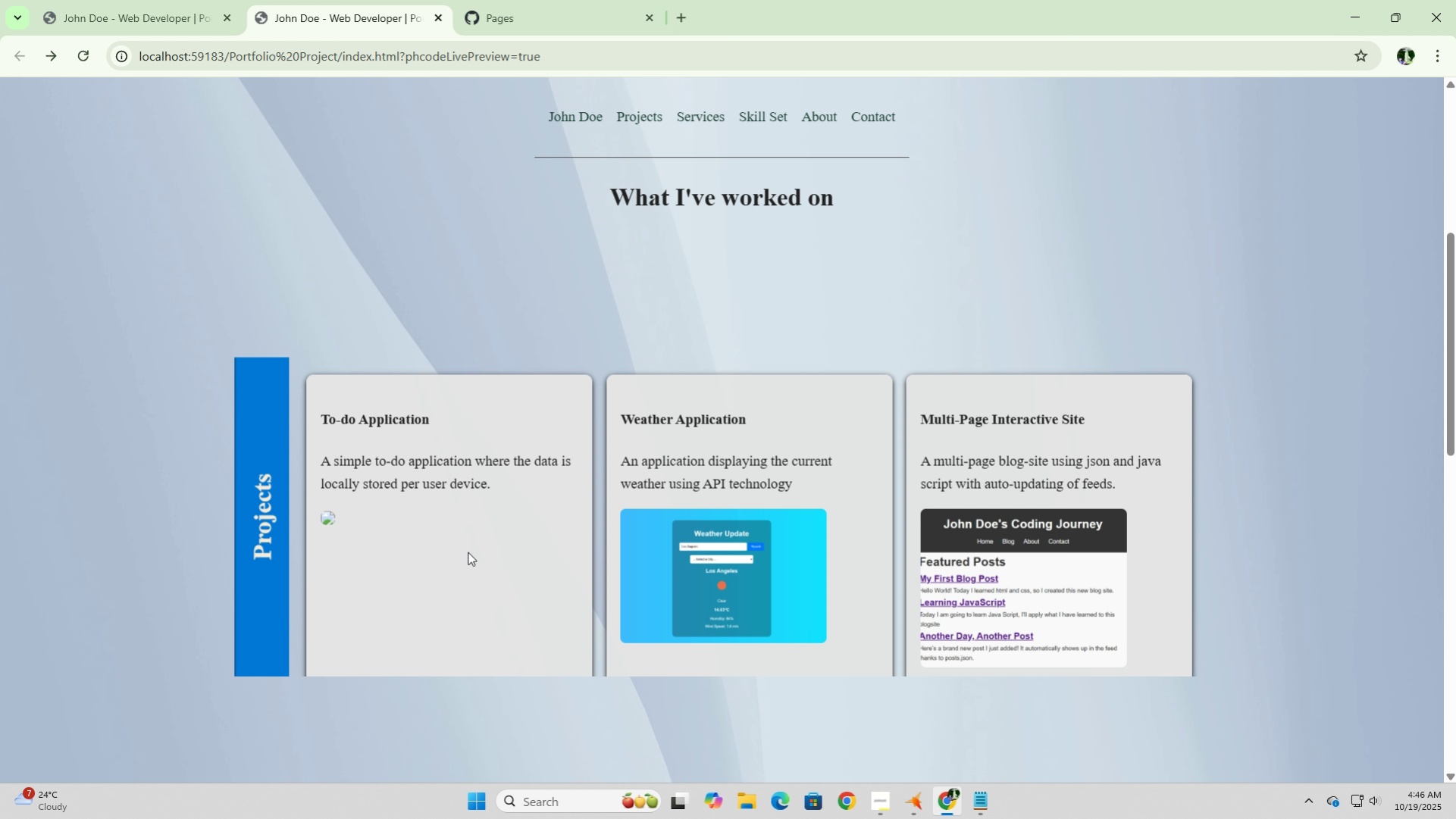 
left_click([448, 560])
 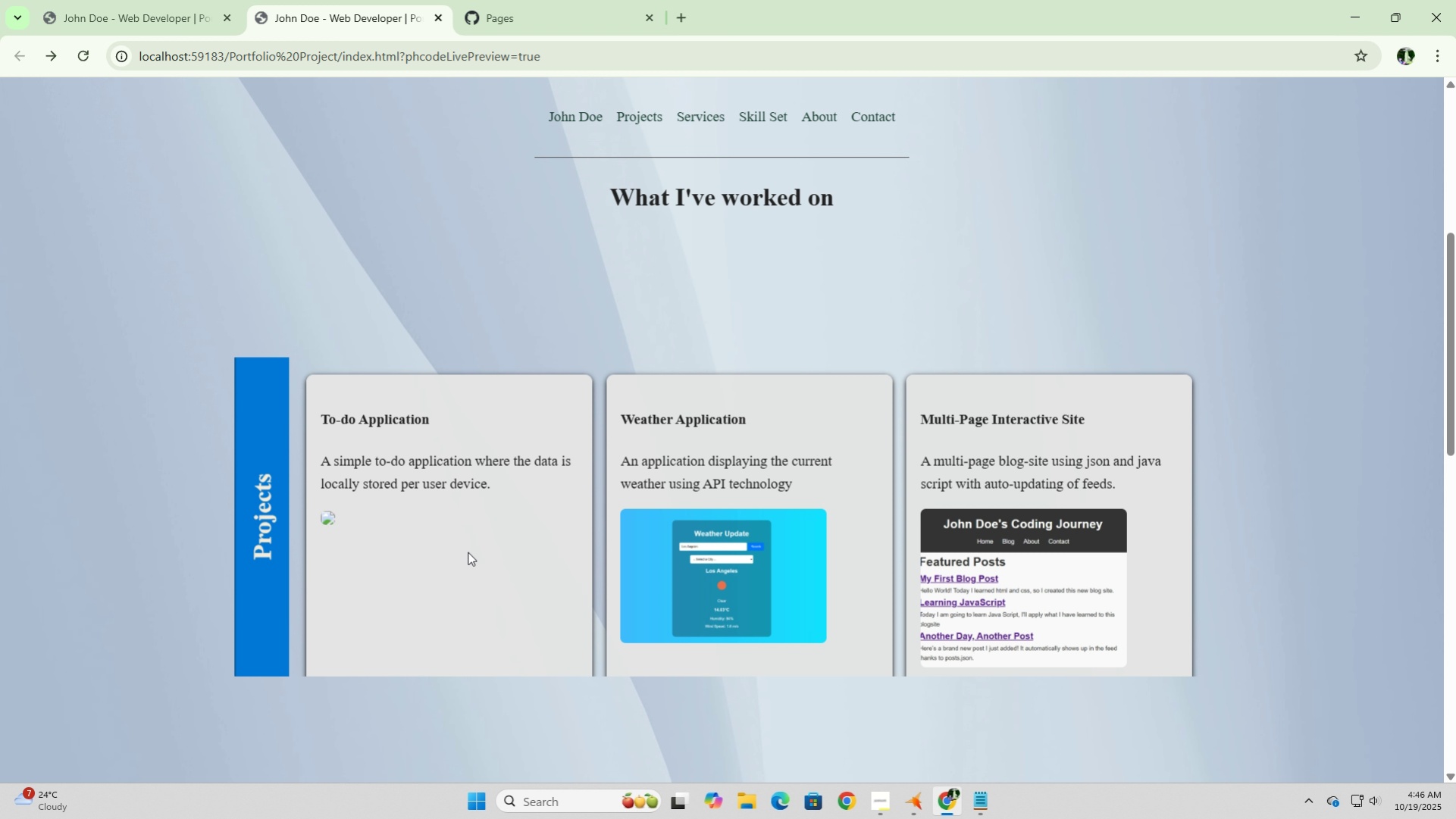 
left_click([448, 560])
 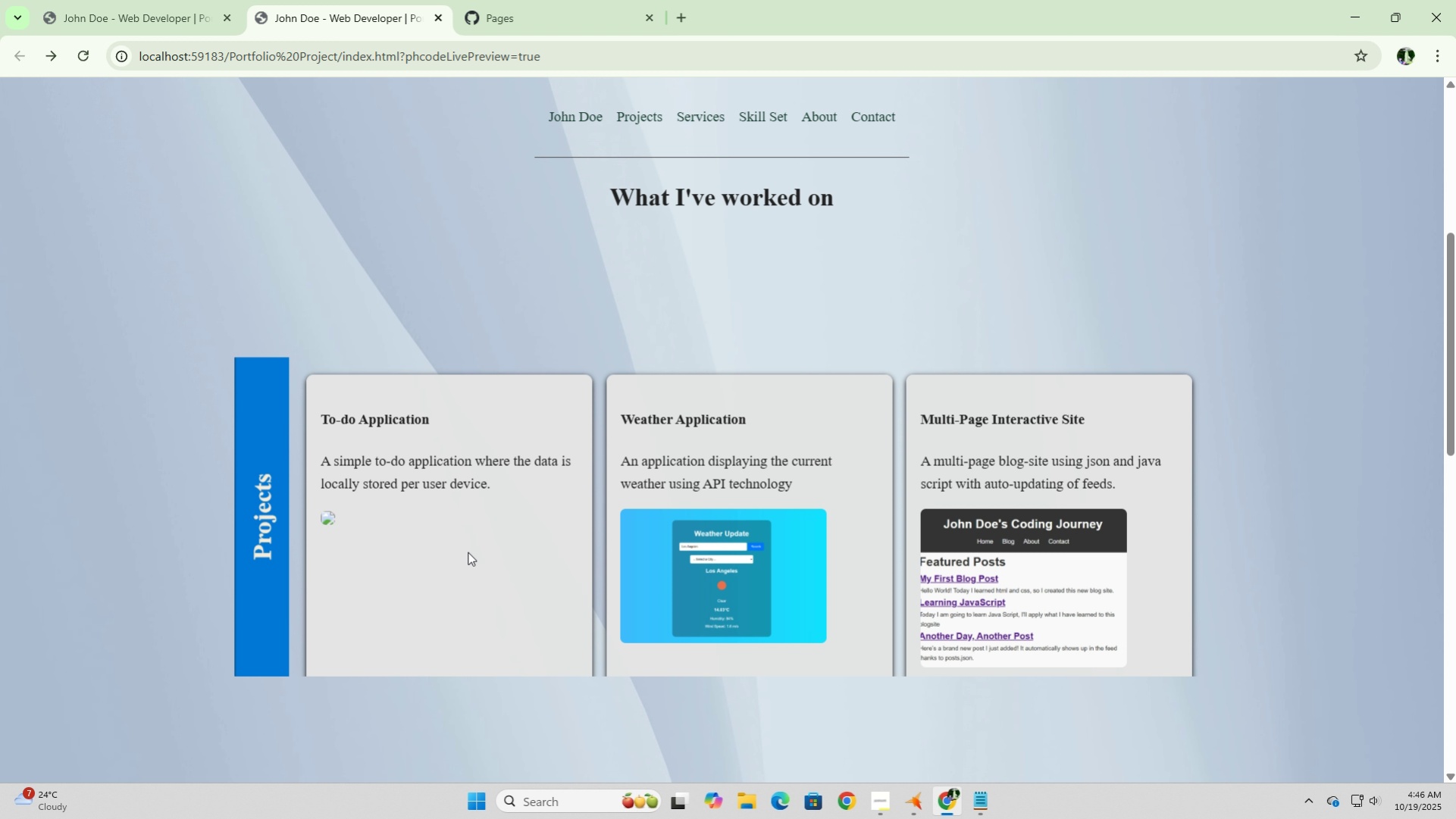 
left_click([448, 560])
 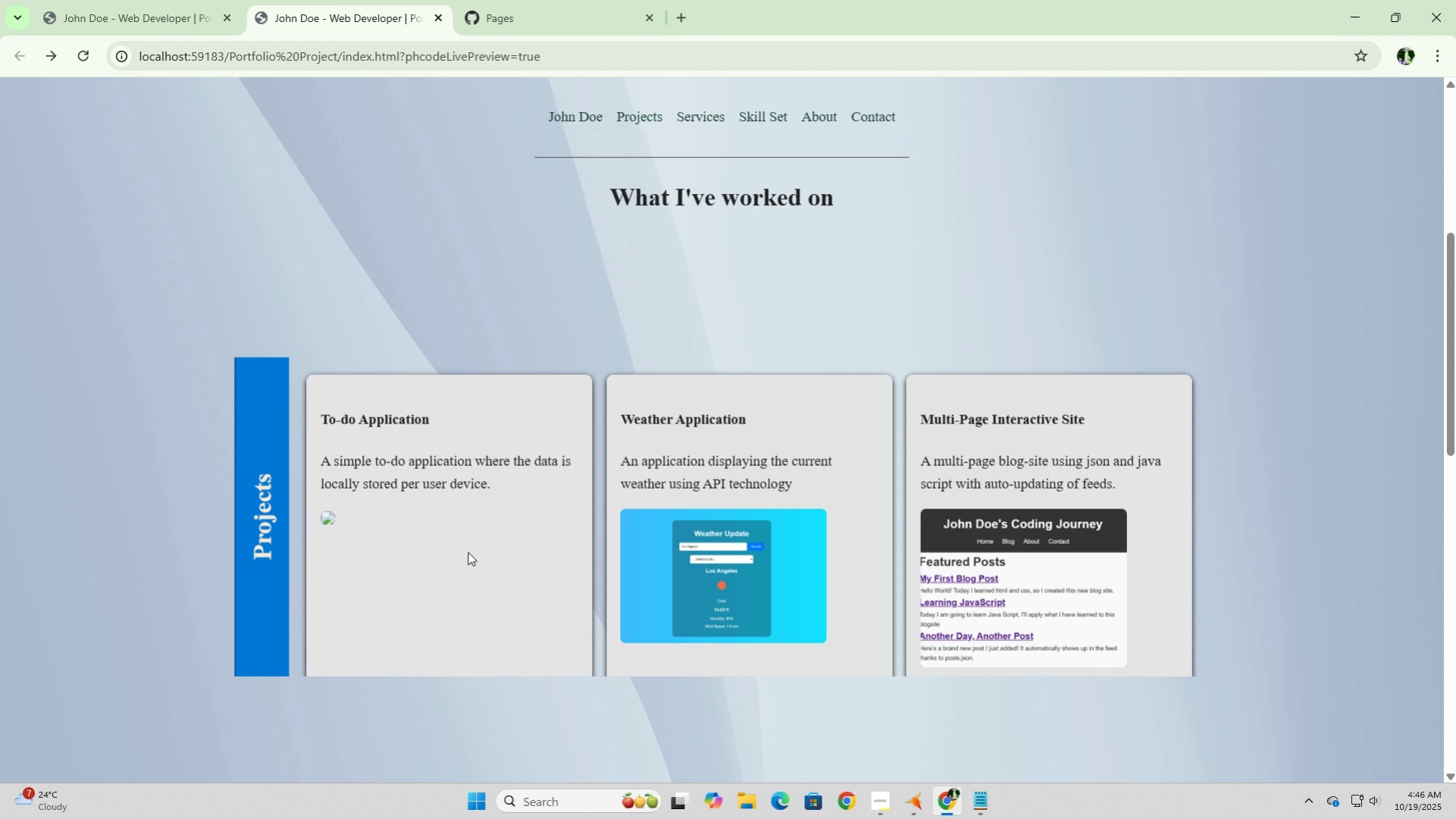 
left_click([448, 560])
 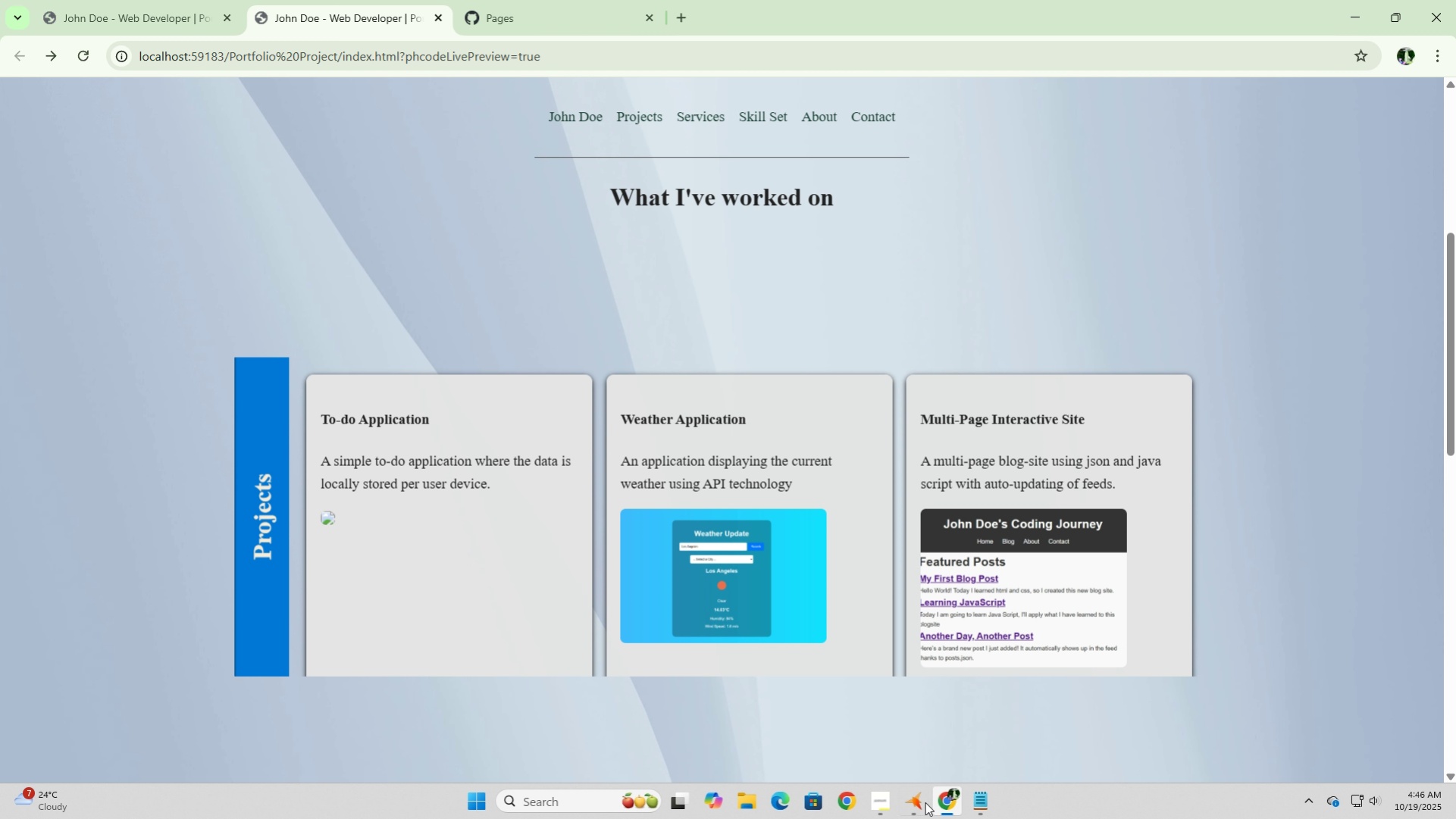 
left_click([909, 799])
 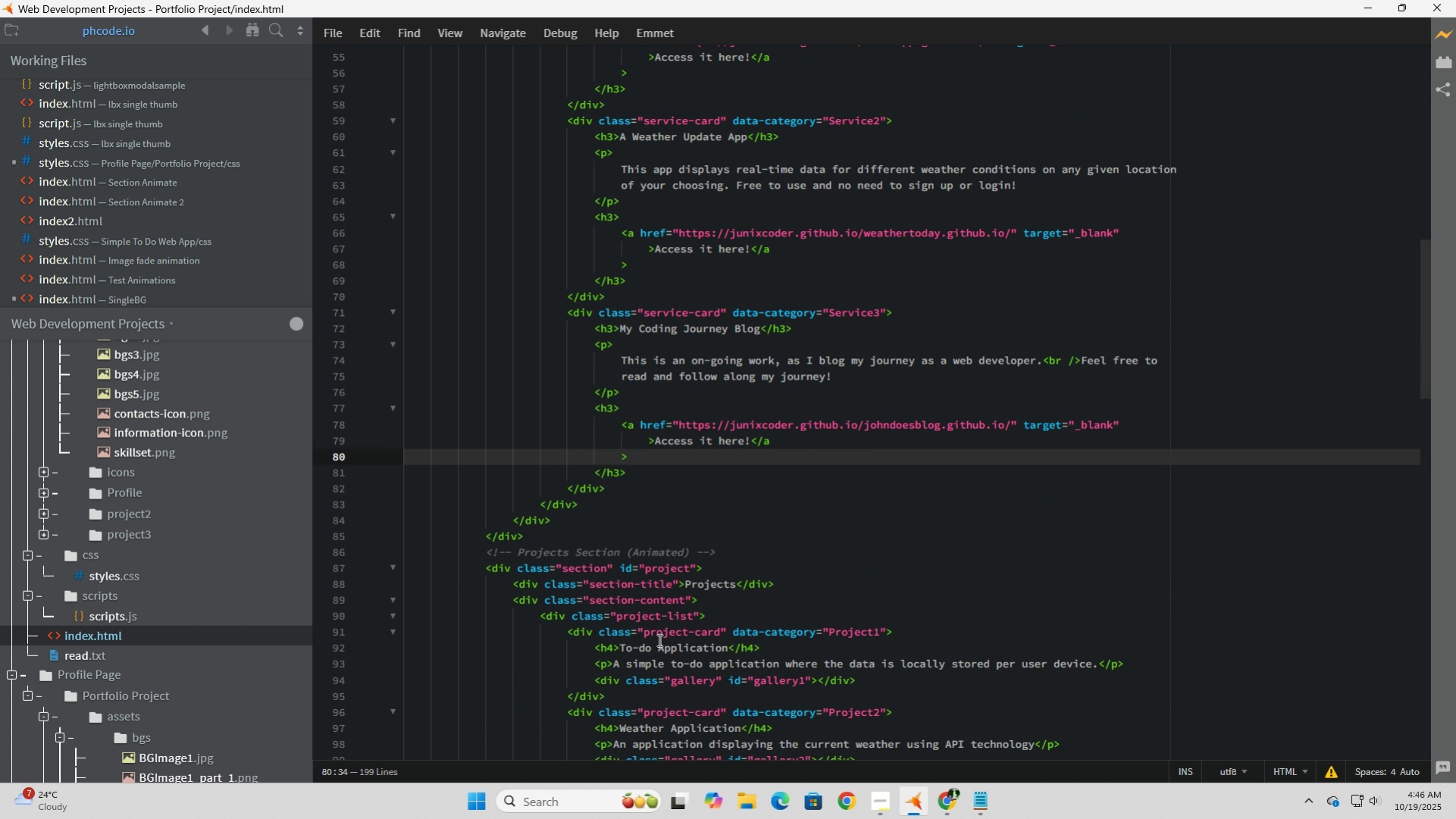 
scroll: coordinate [658, 639], scroll_direction: down, amount: 5.0
 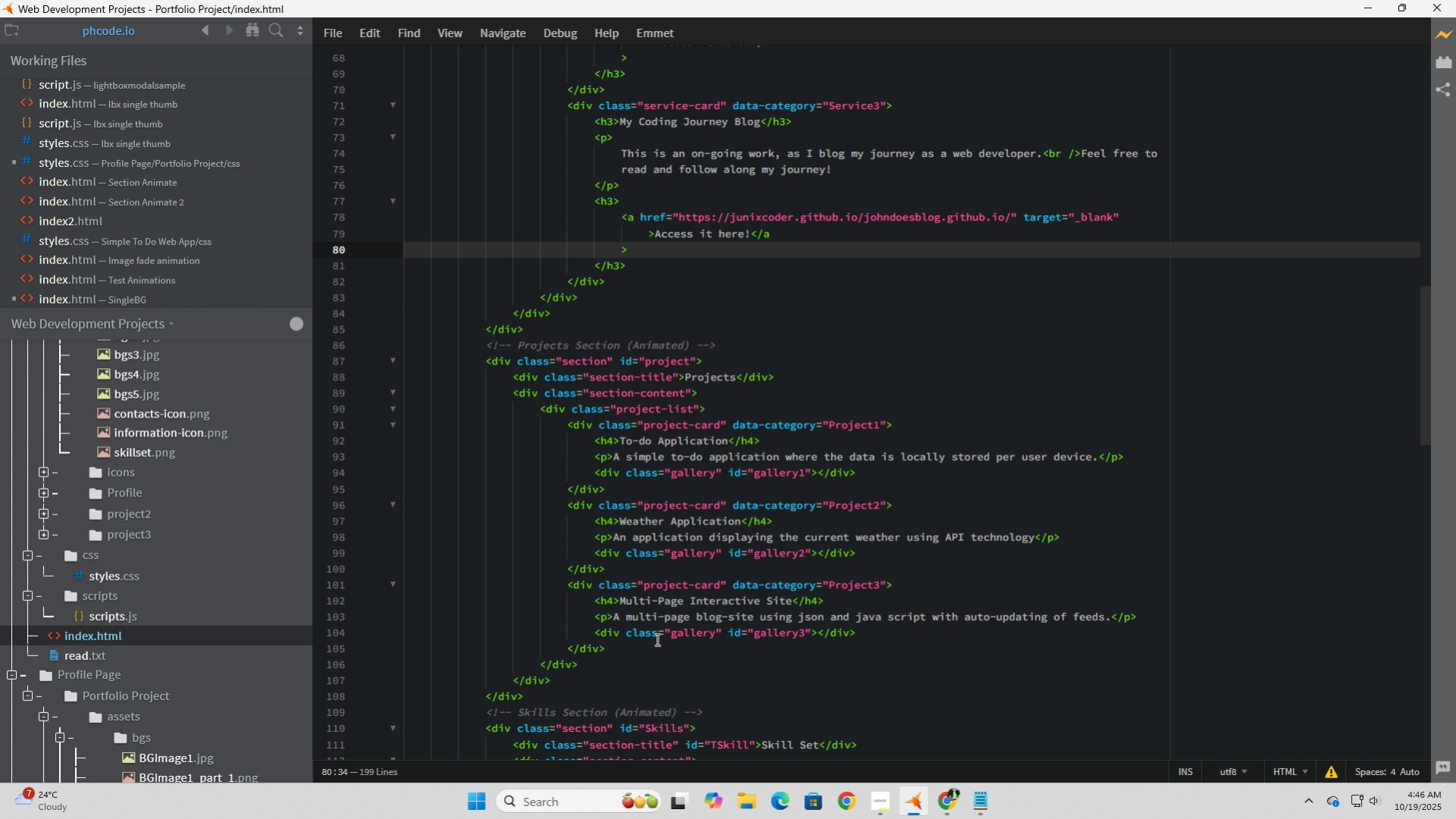 
wait(7.29)
 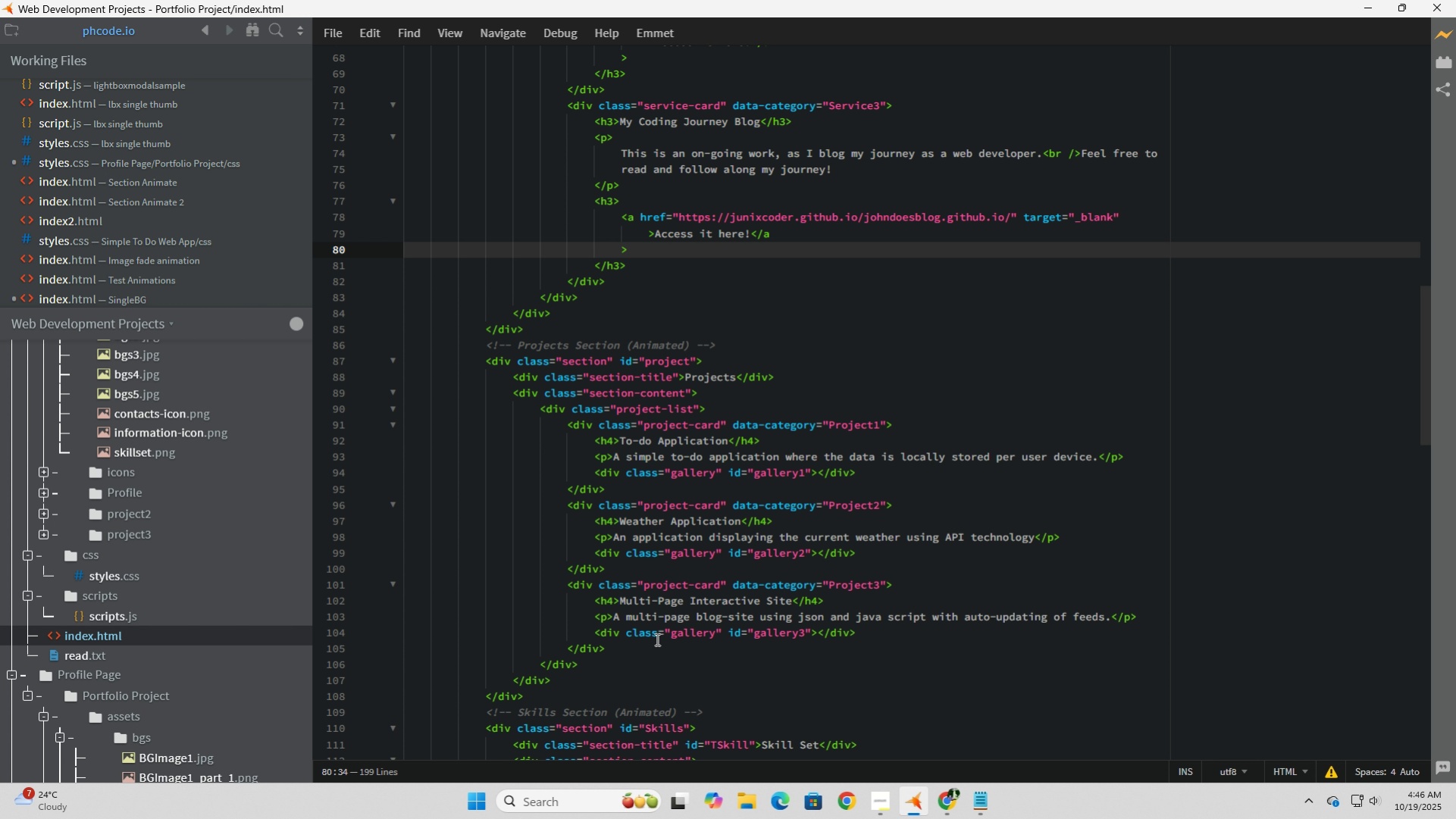 
left_click([930, 554])
 